 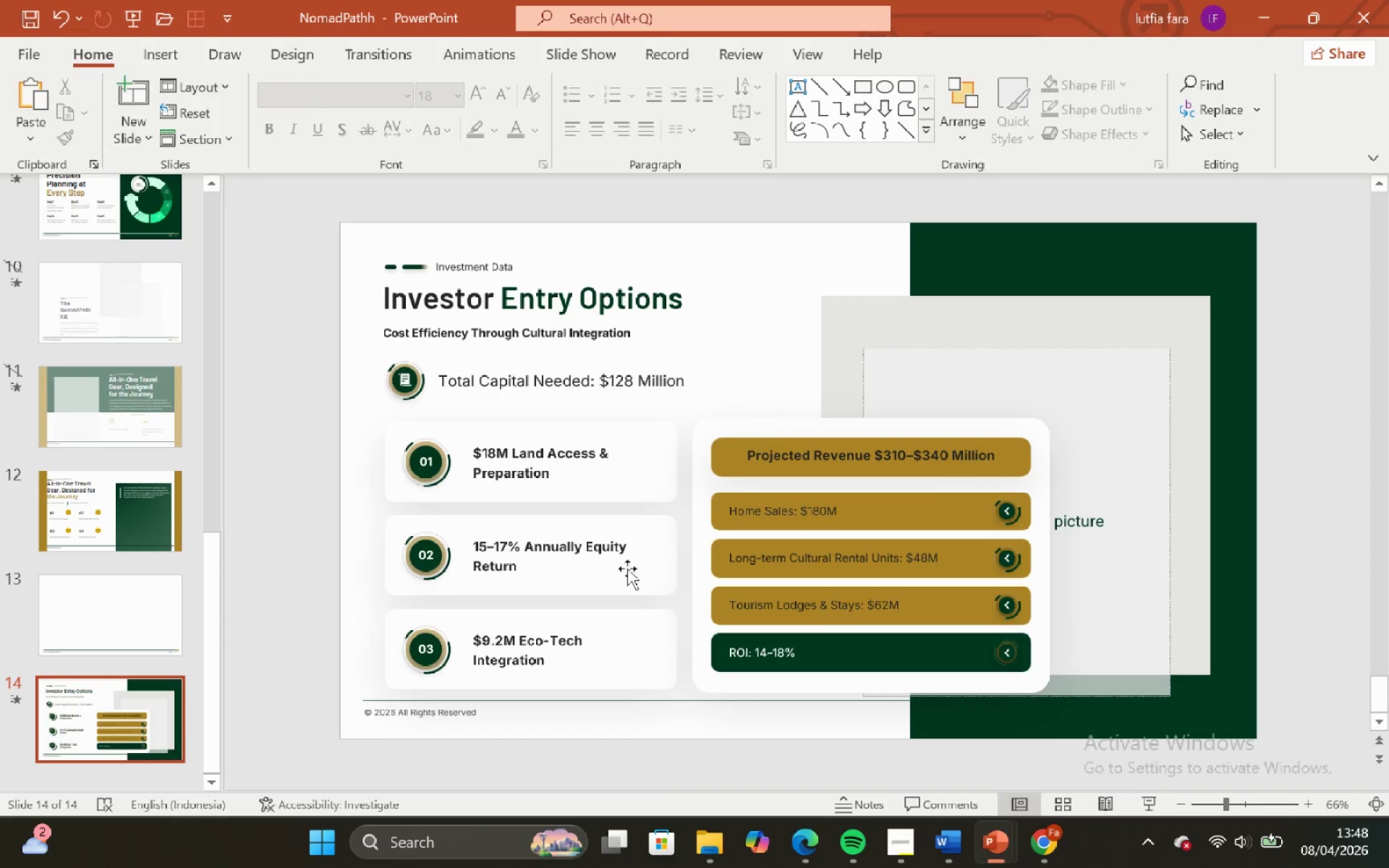 
left_click_drag(start_coordinate=[311, 343], to_coordinate=[698, 753])
 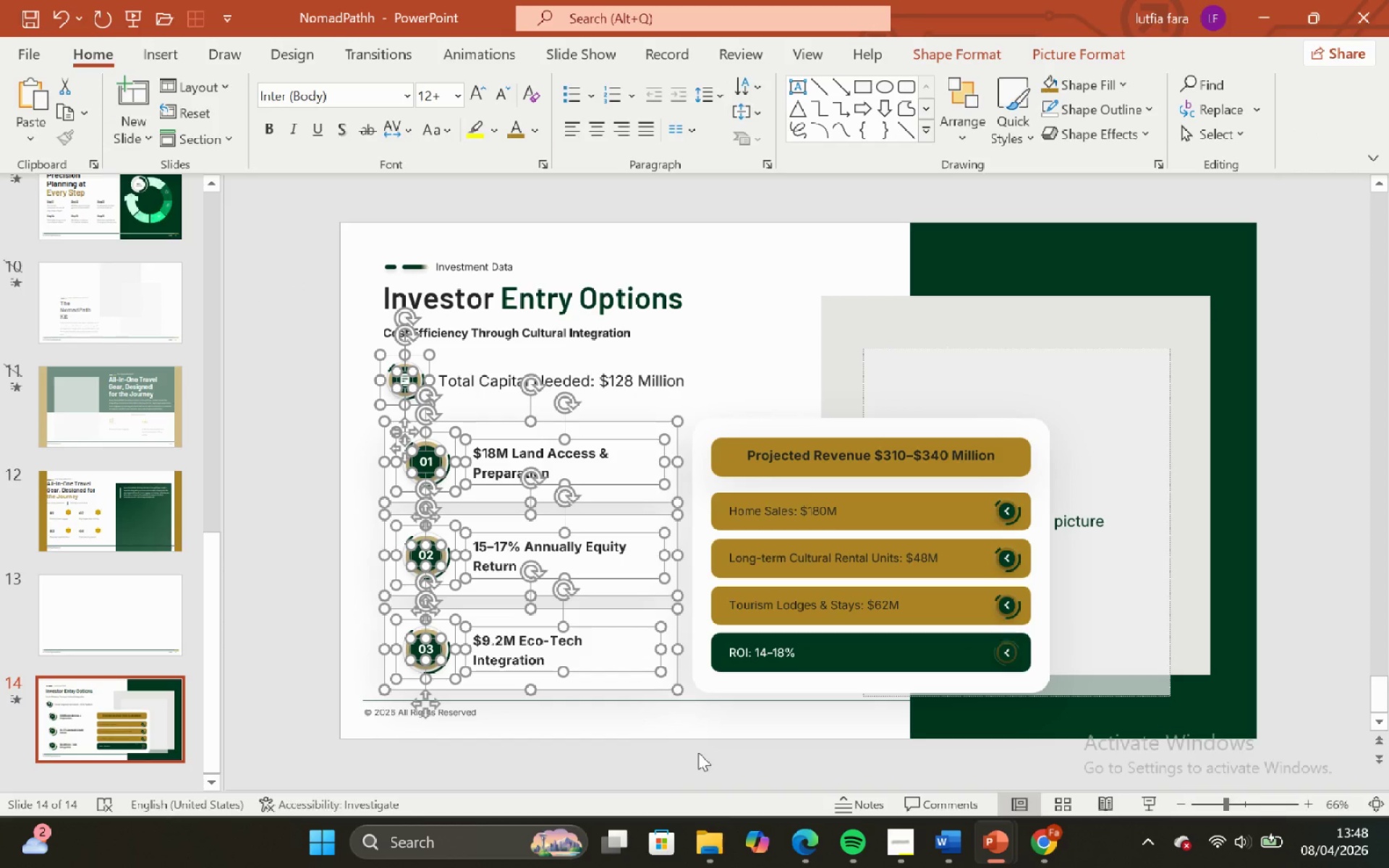 
key(Backspace)
 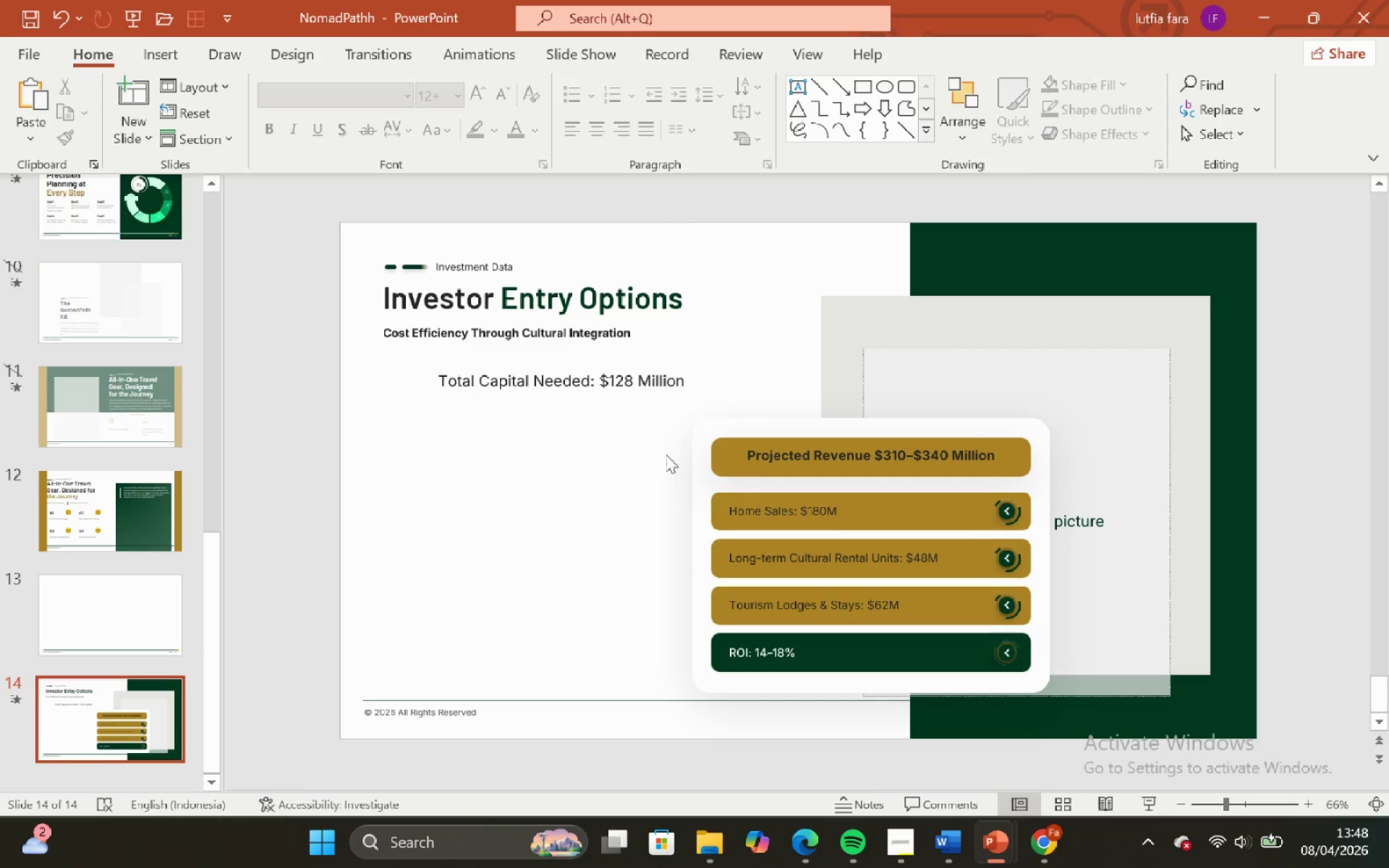 
left_click_drag(start_coordinate=[603, 405], to_coordinate=[1076, 727])
 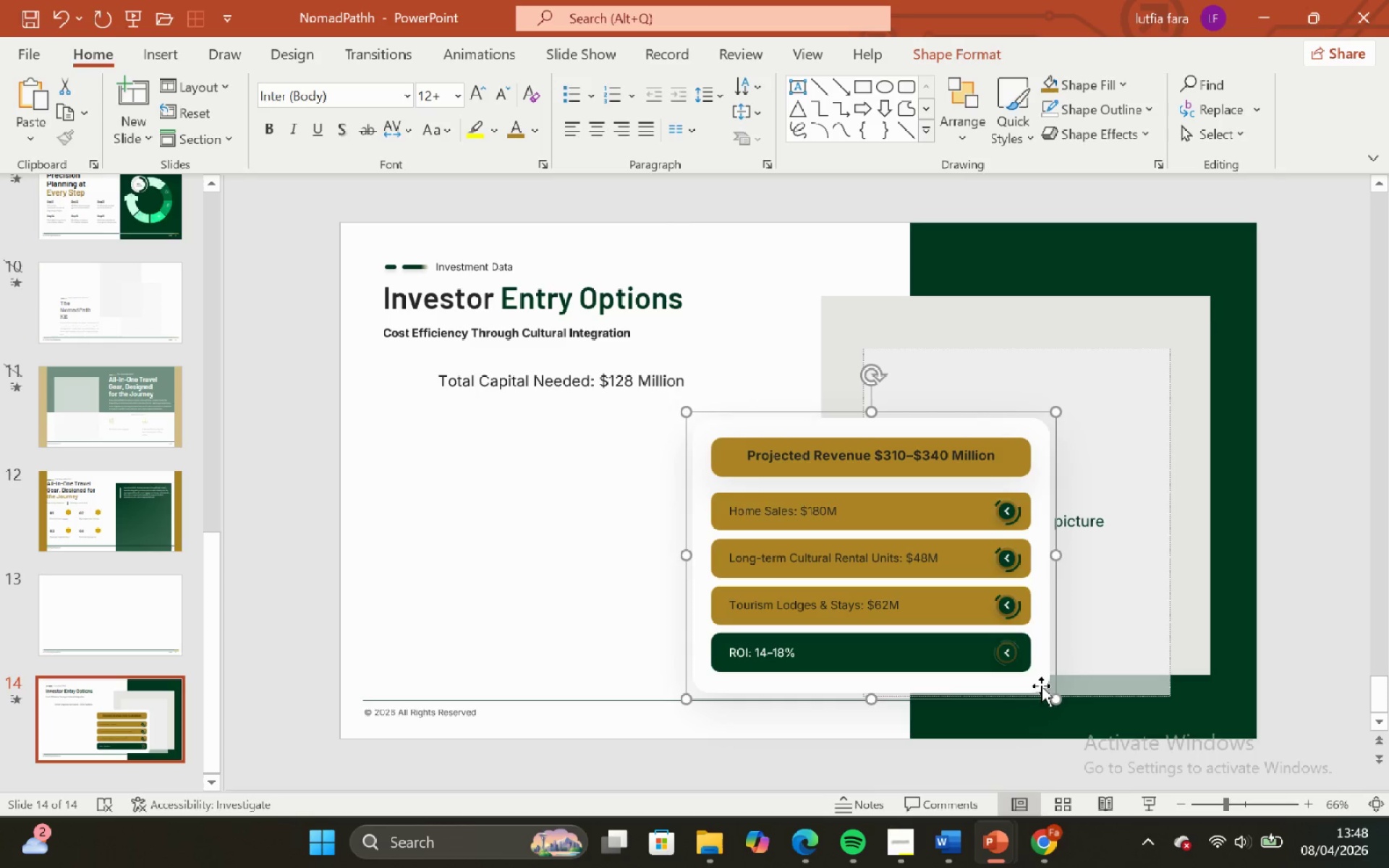 
hold_key(key=ShiftLeft, duration=3.11)
left_click_drag(start_coordinate=[1041, 686], to_coordinate=[731, 665])
 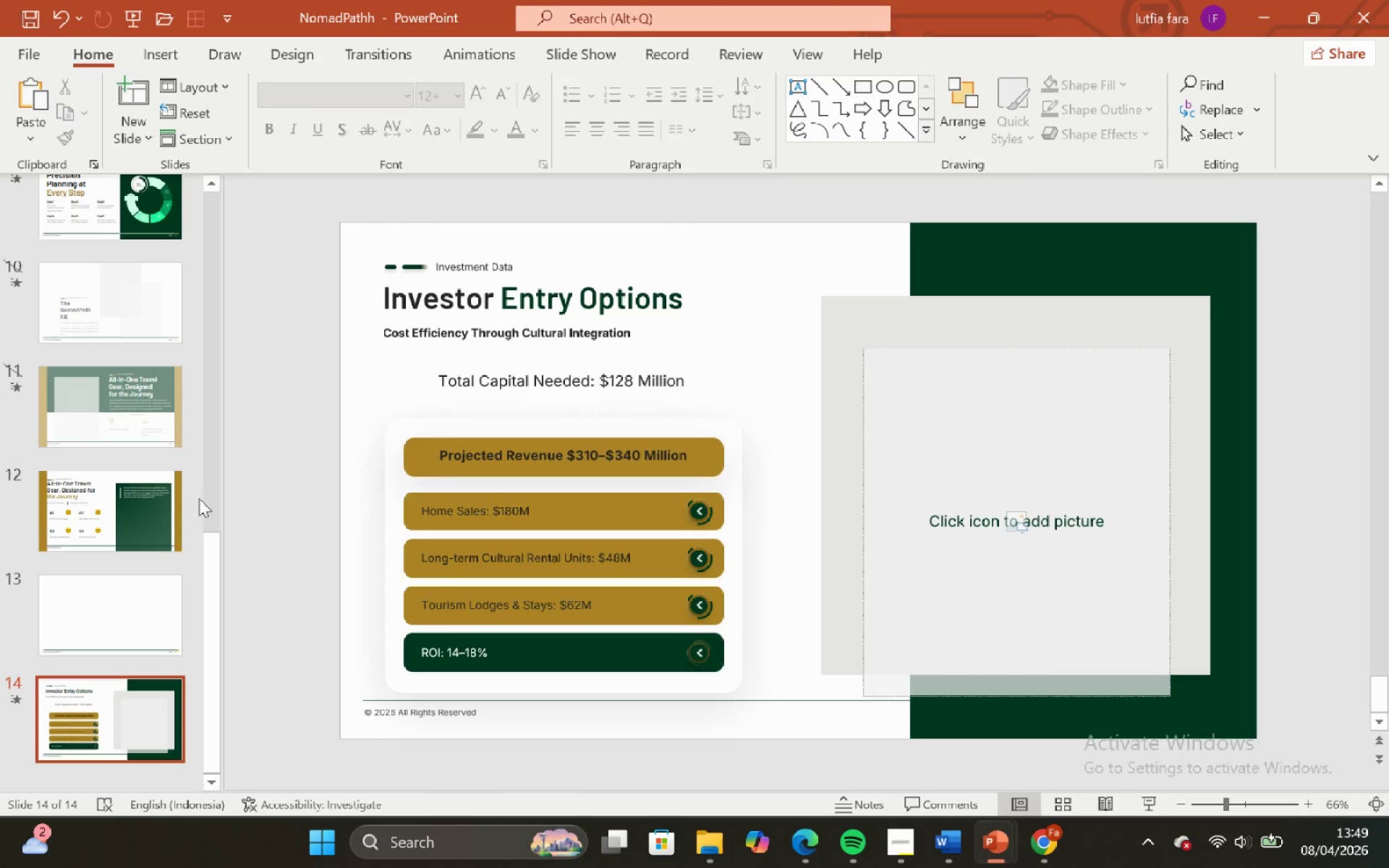 
left_click([164, 479])
 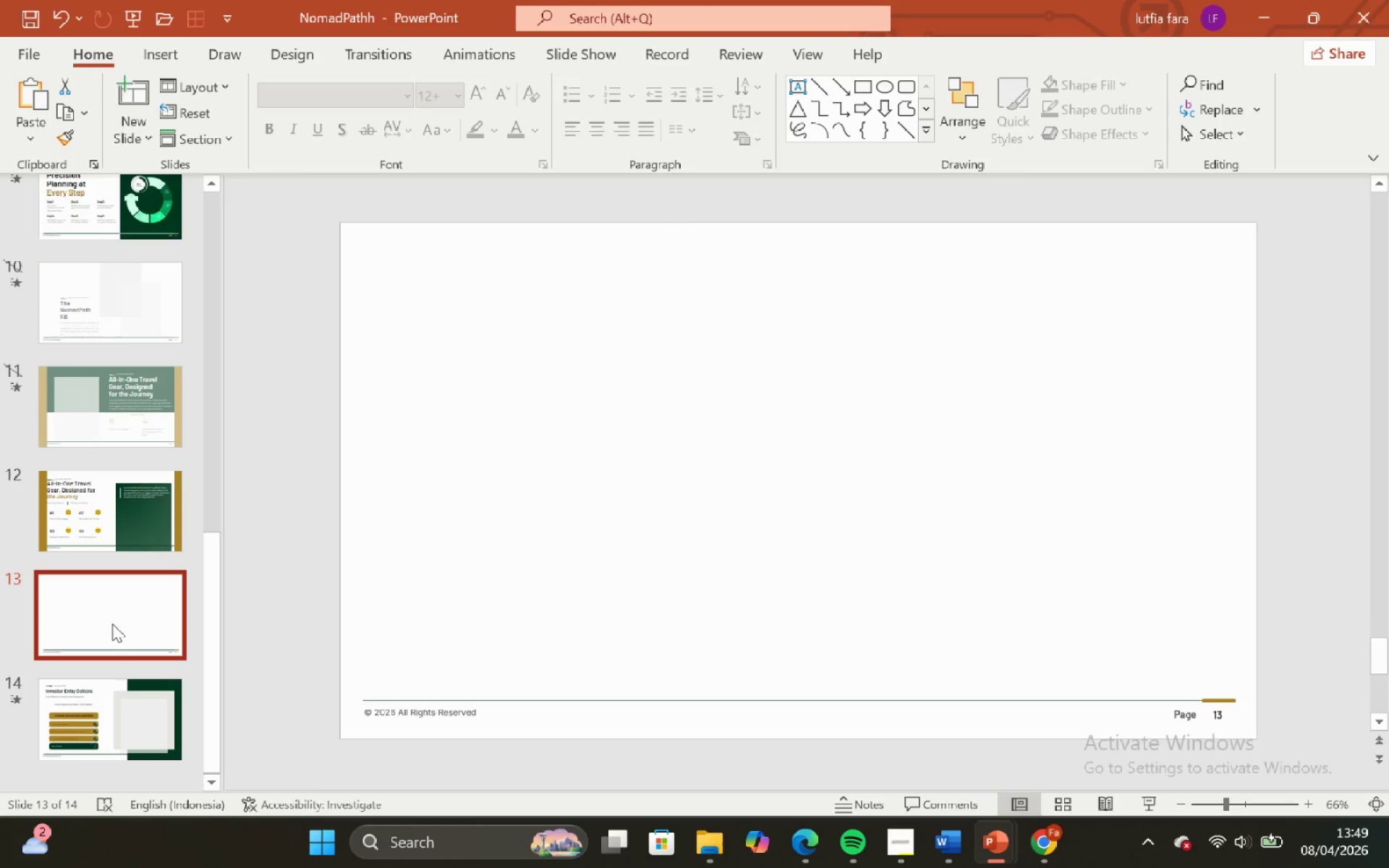 
key(Backspace)
 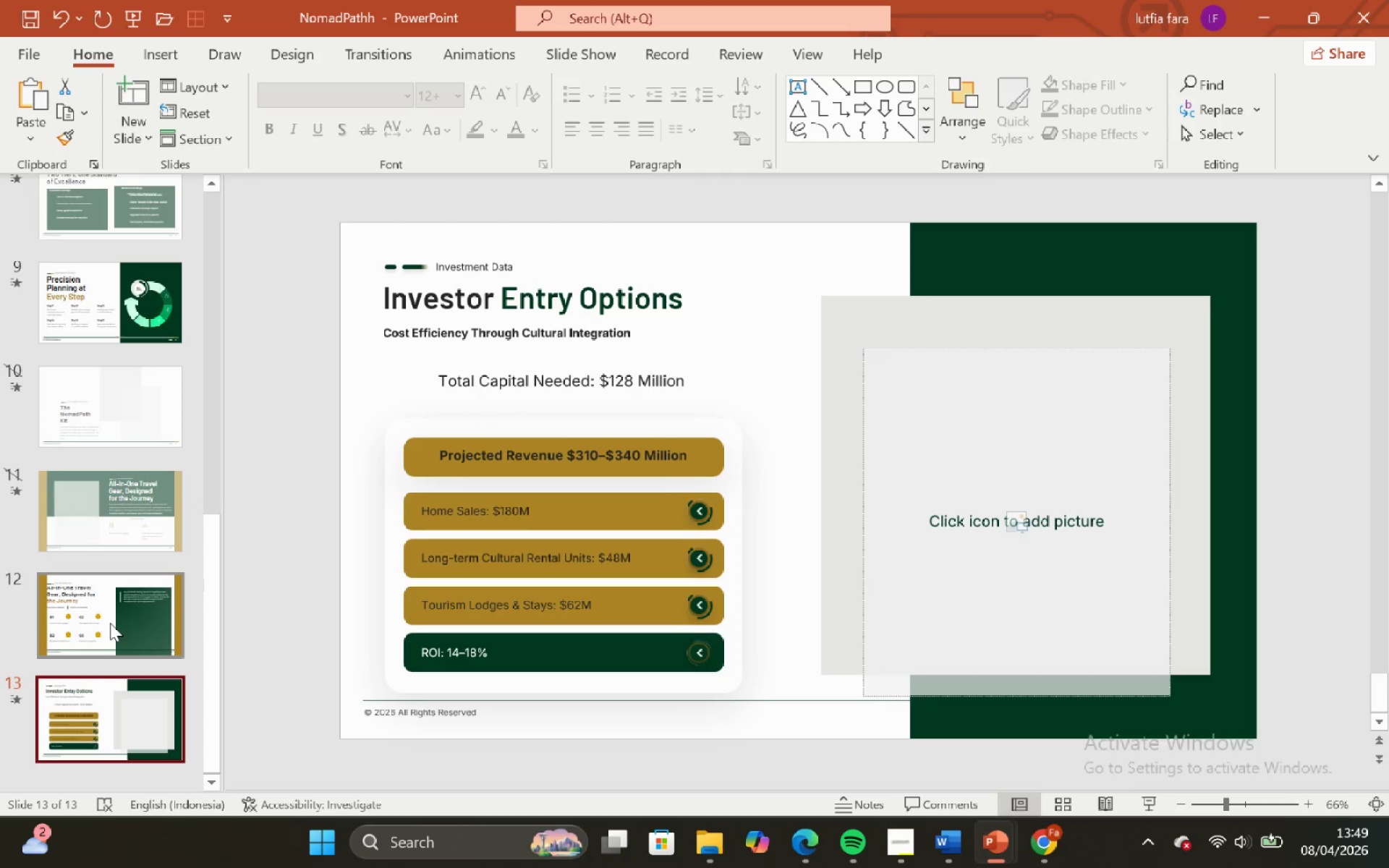 
left_click([110, 623])
 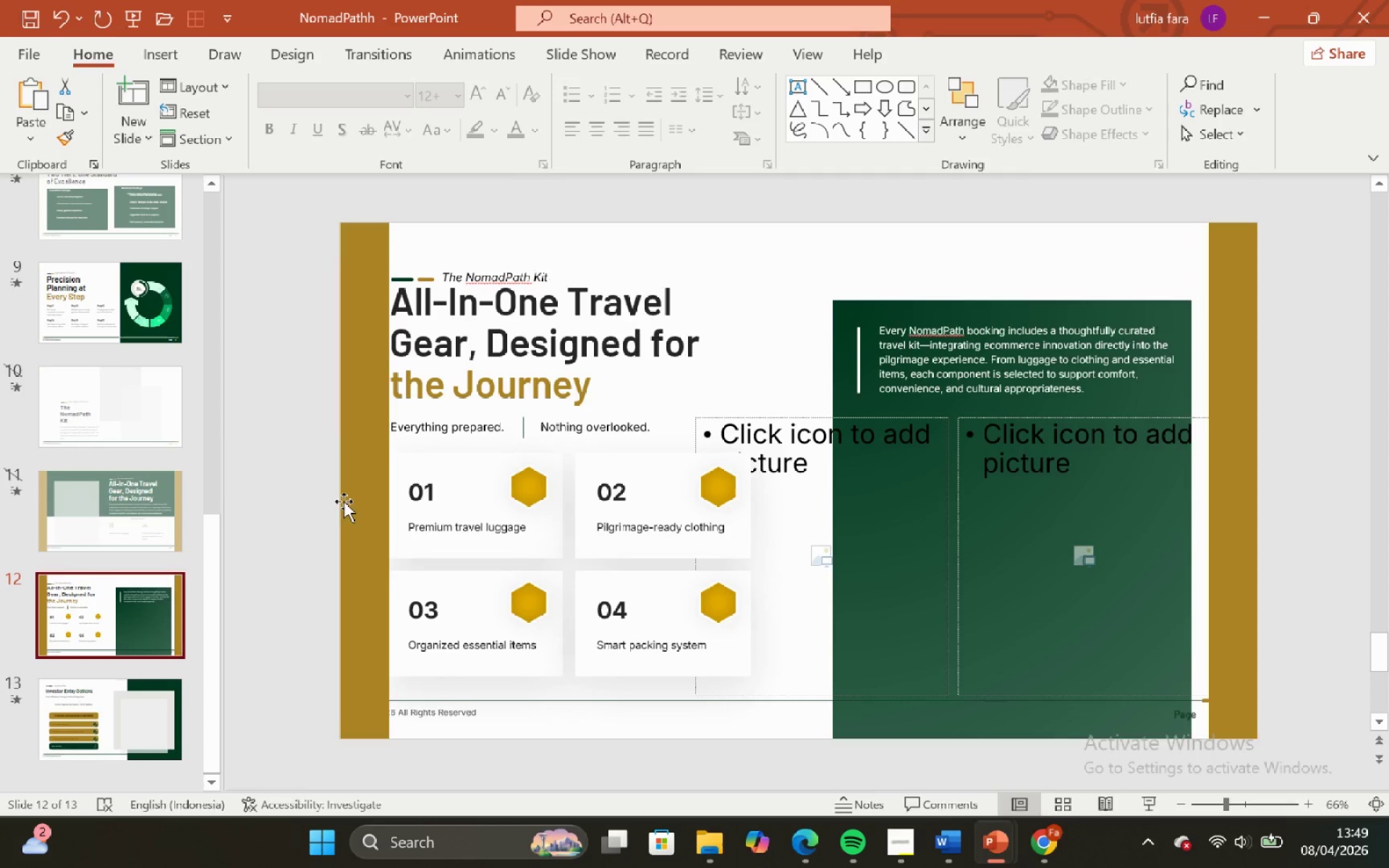 
left_click([344, 501])
 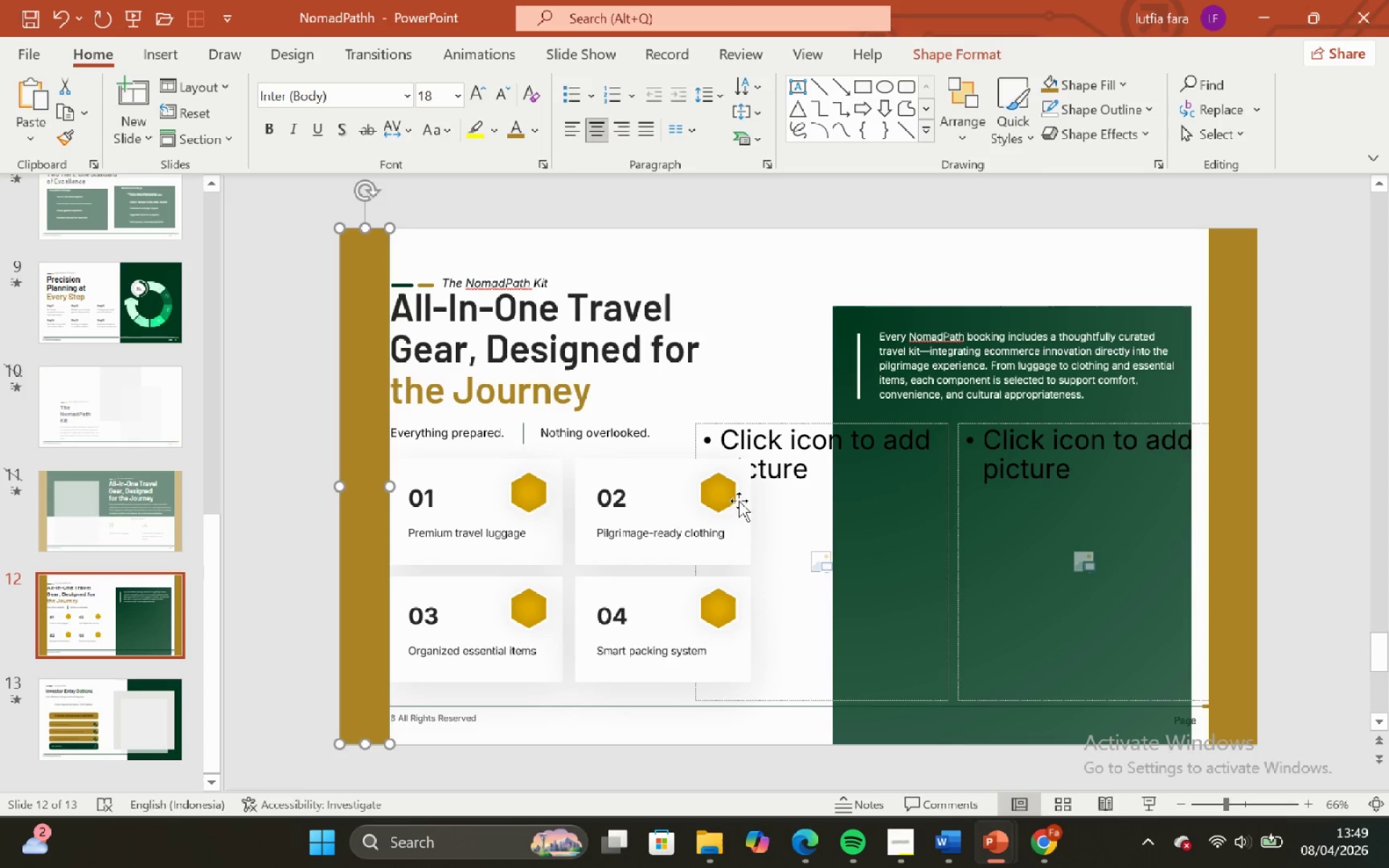 
hold_key(key=ShiftLeft, duration=0.72)
left_click([1241, 395])
 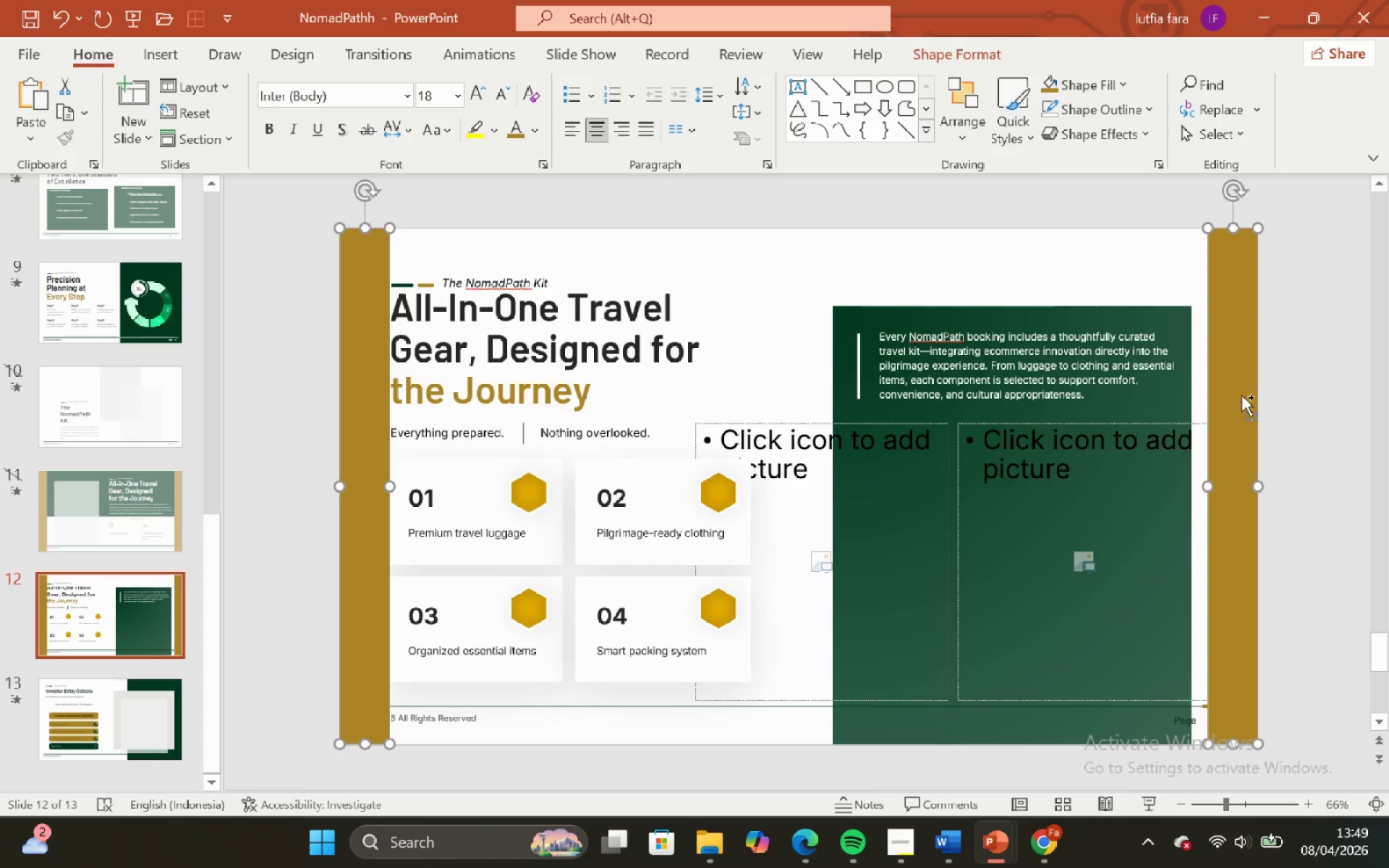 
key(Control+C)
 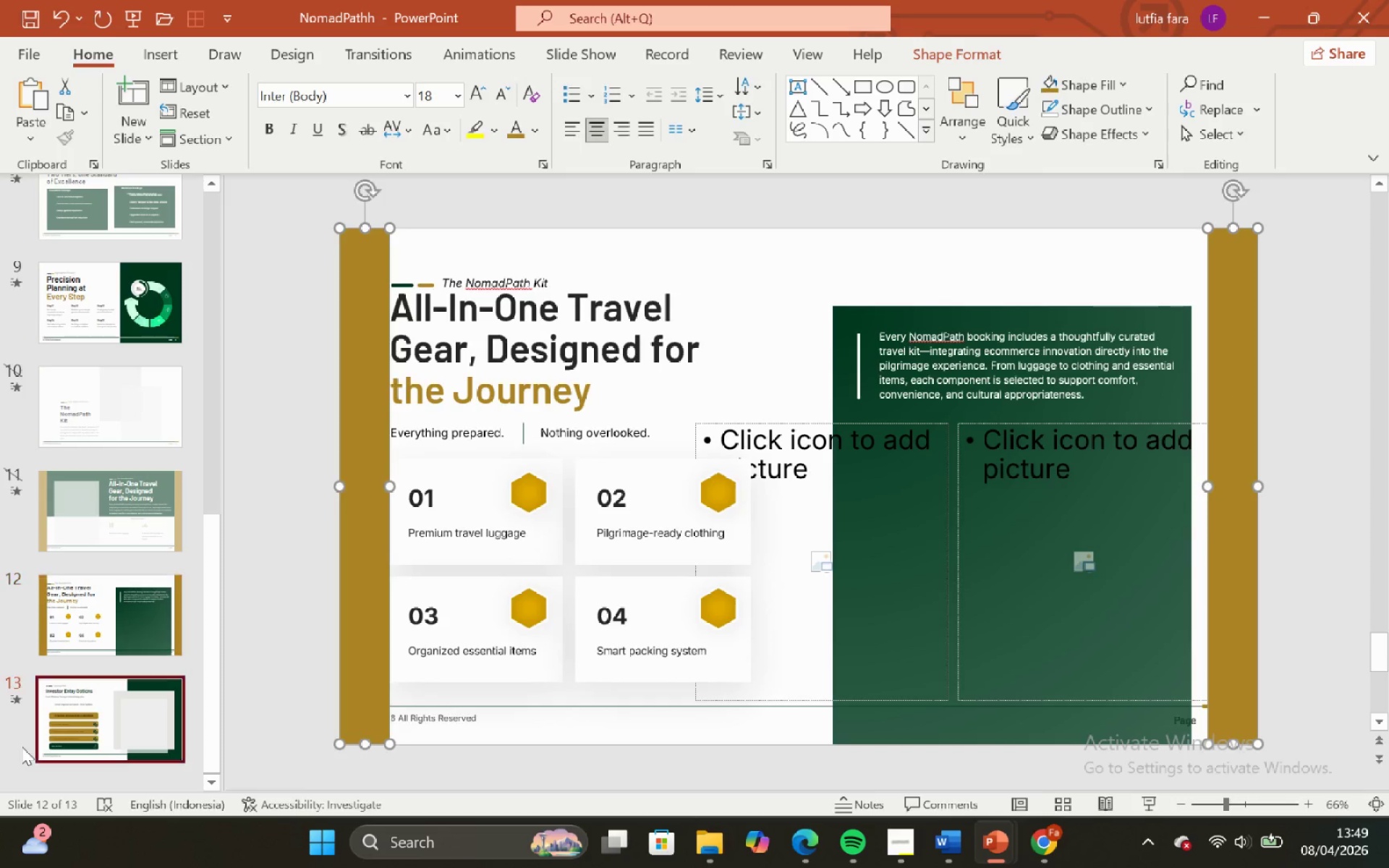 
double_click([114, 713])
 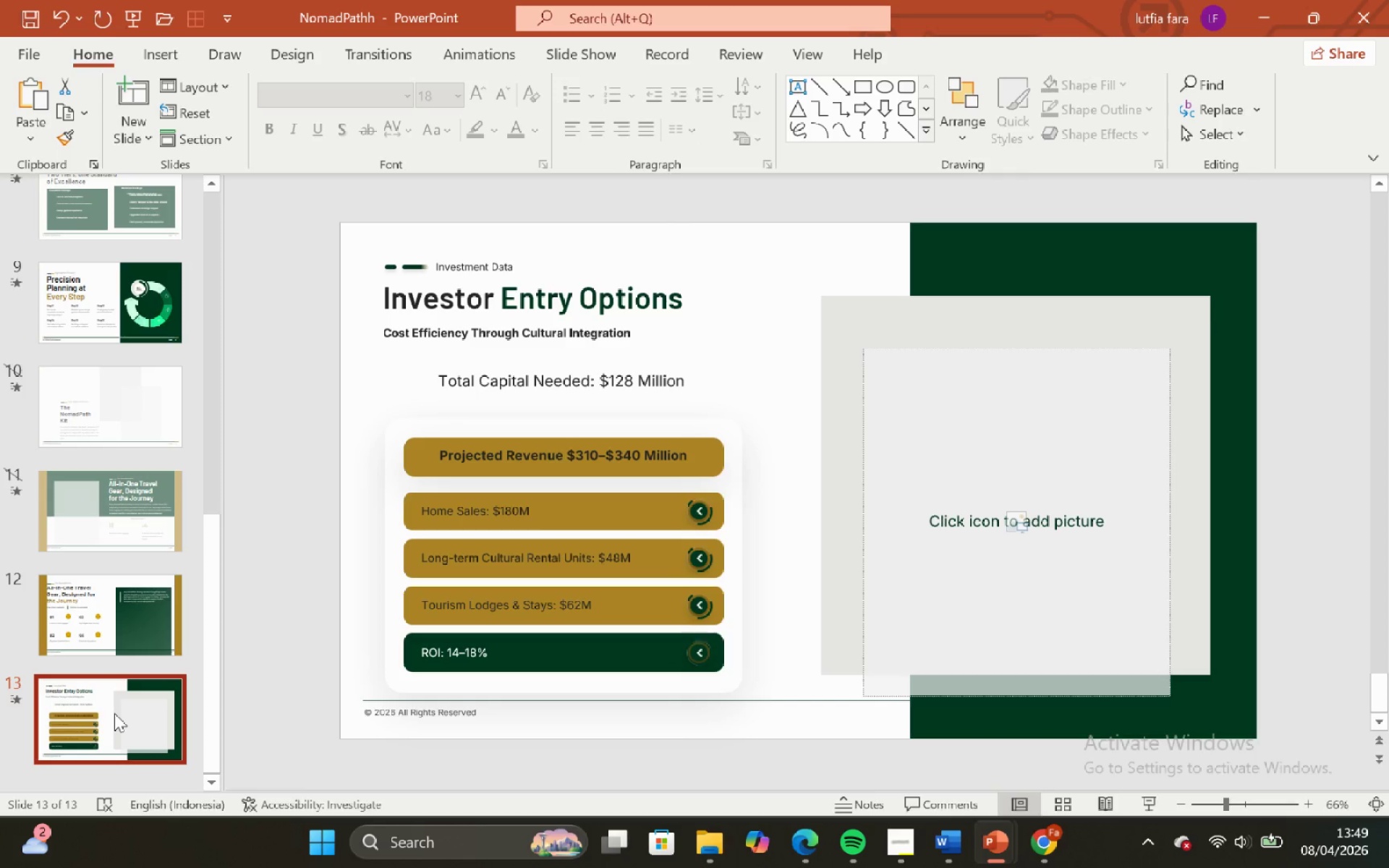 
key(Control+V)
 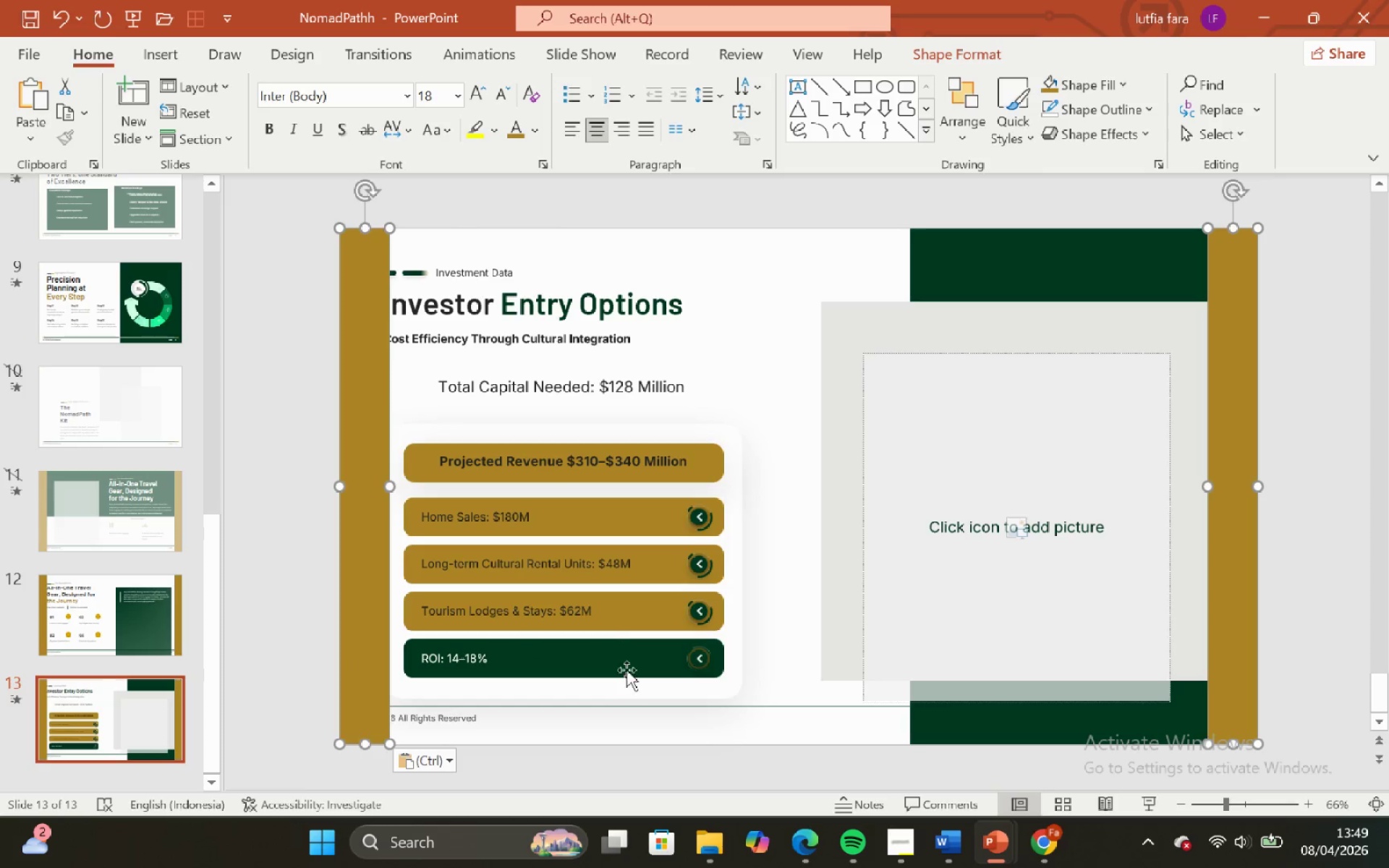 
left_click([634, 684])
 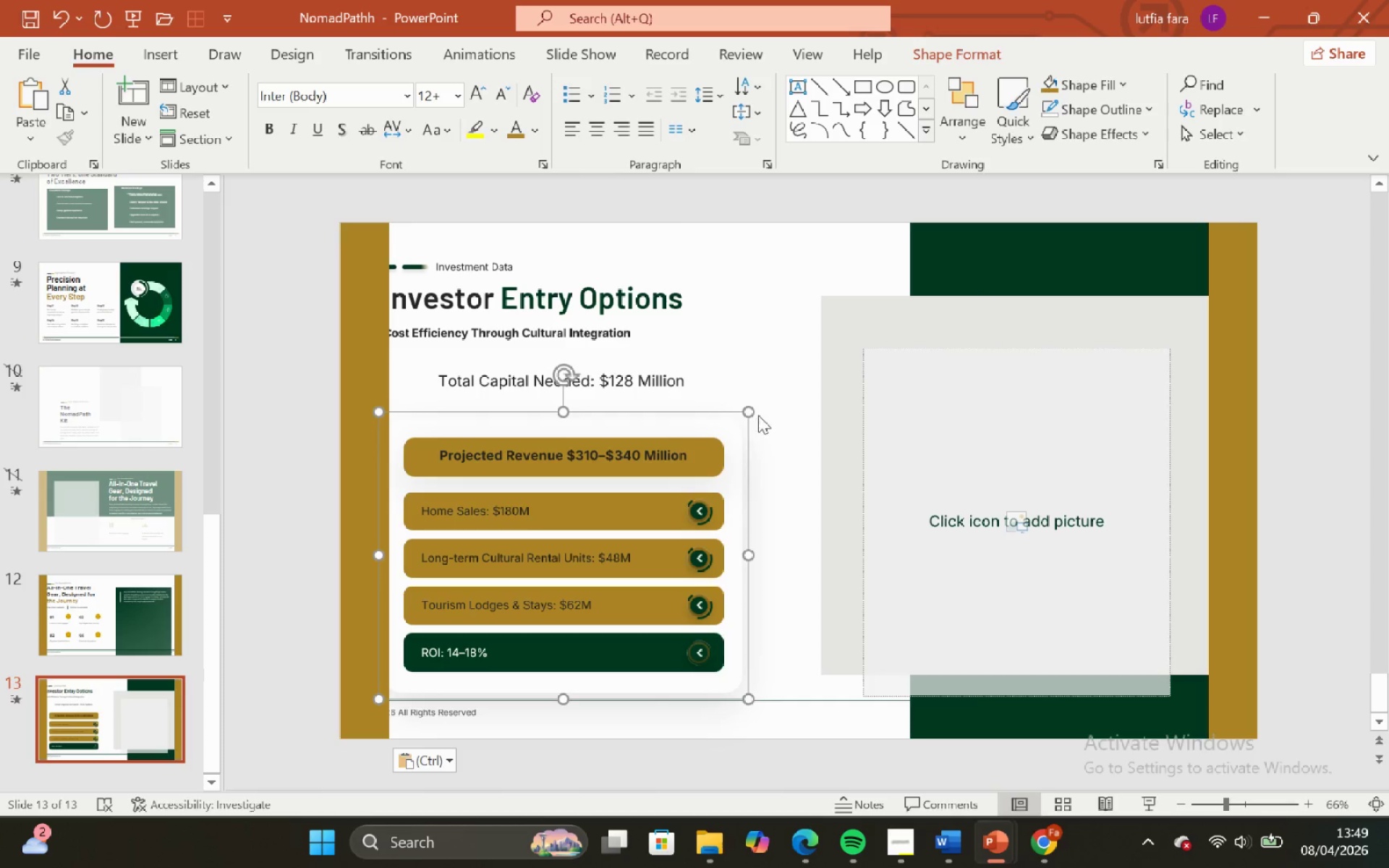 
left_click([760, 412])
 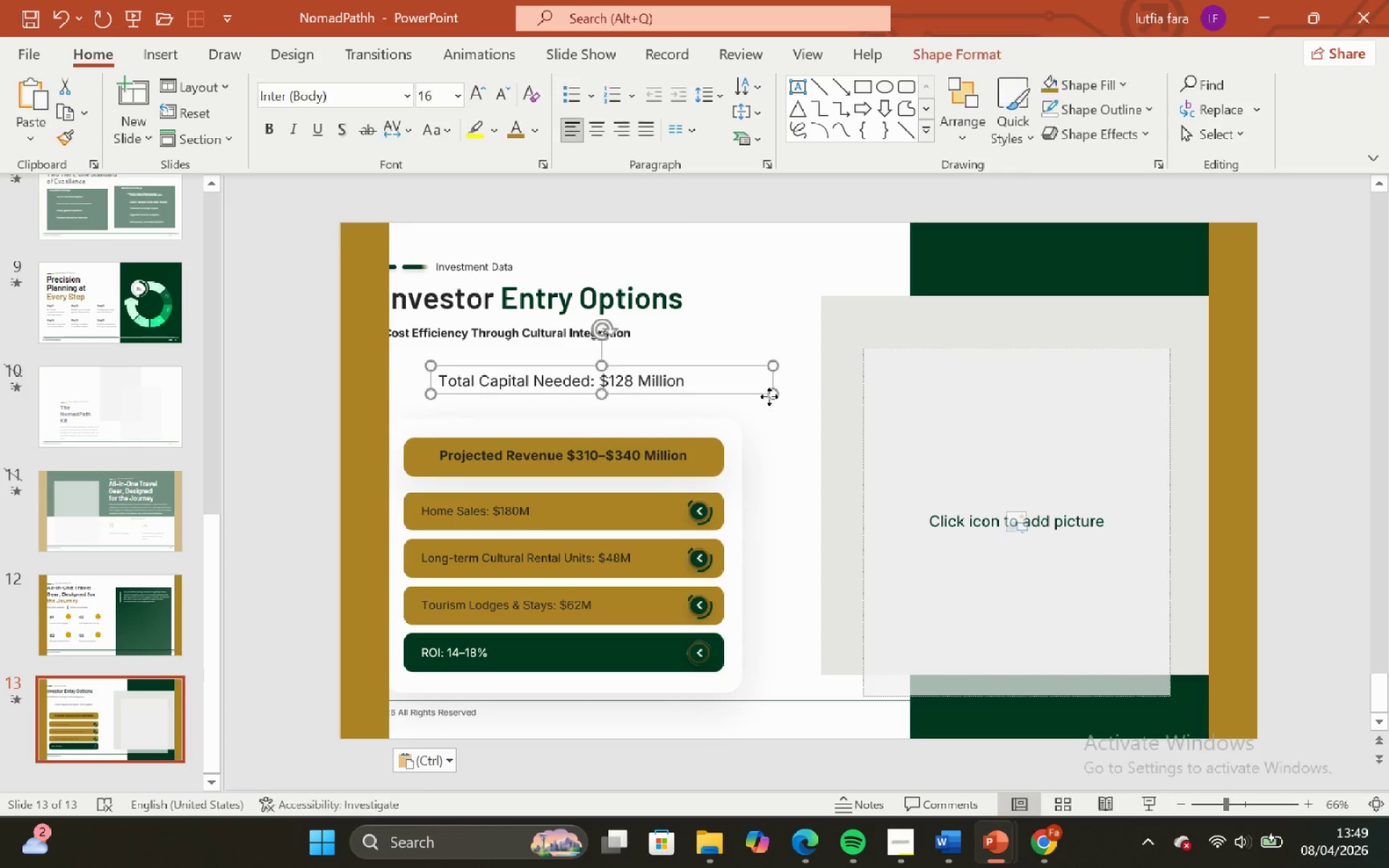 
left_click_drag(start_coordinate=[769, 396], to_coordinate=[646, 602])
 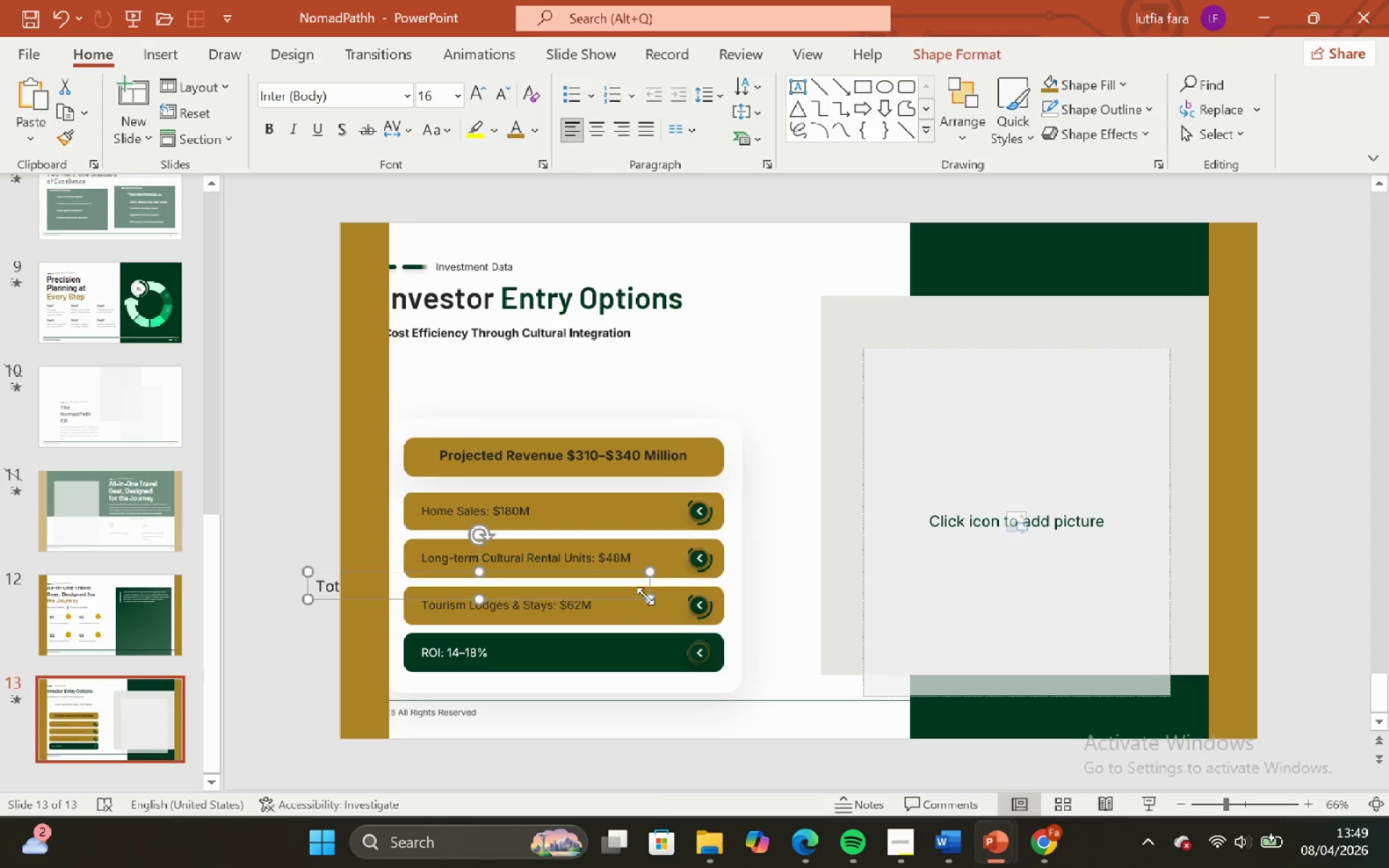 
key(Control+ControlLeft)
 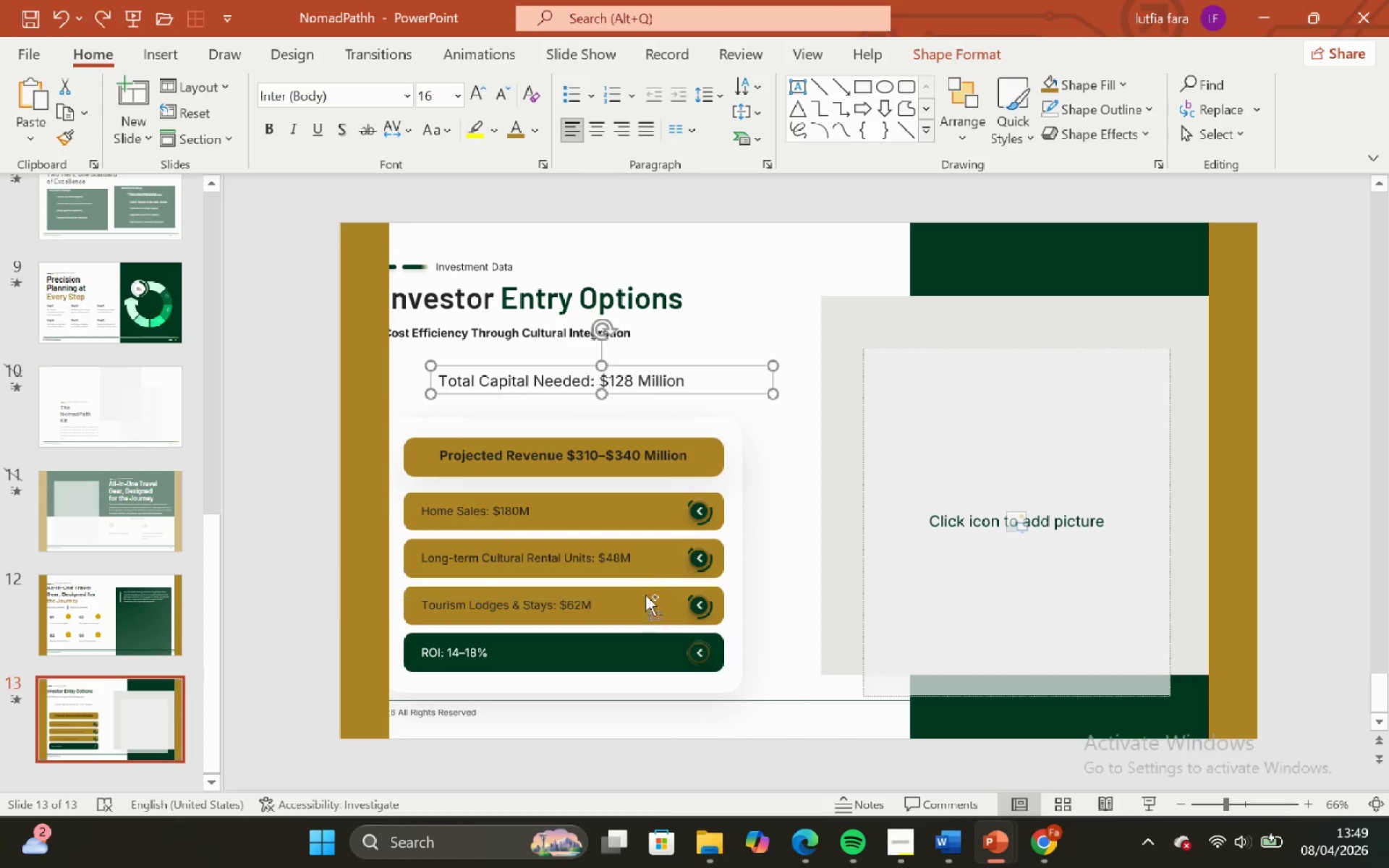 
key(Control+Z)
 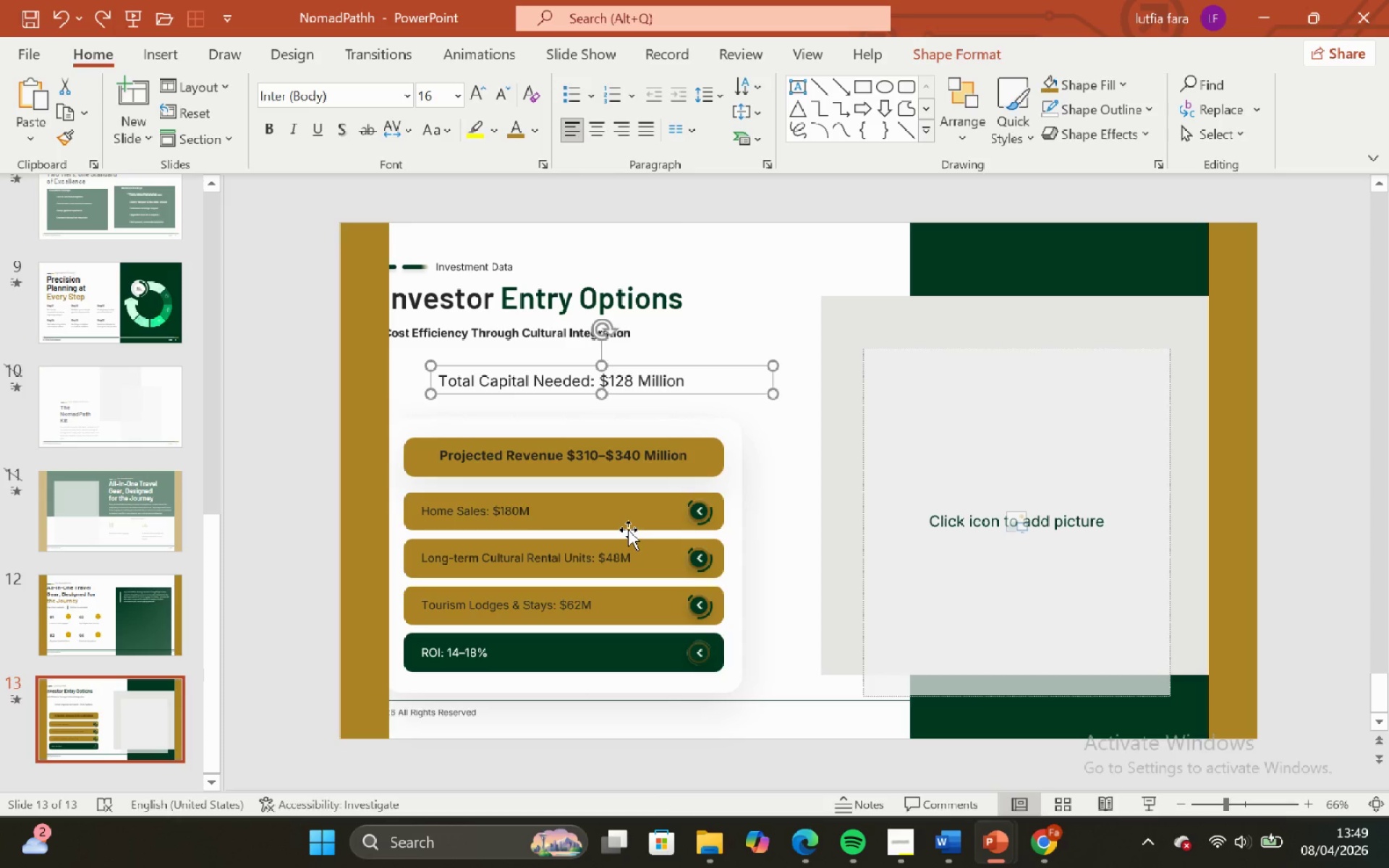 
key(Backspace)
 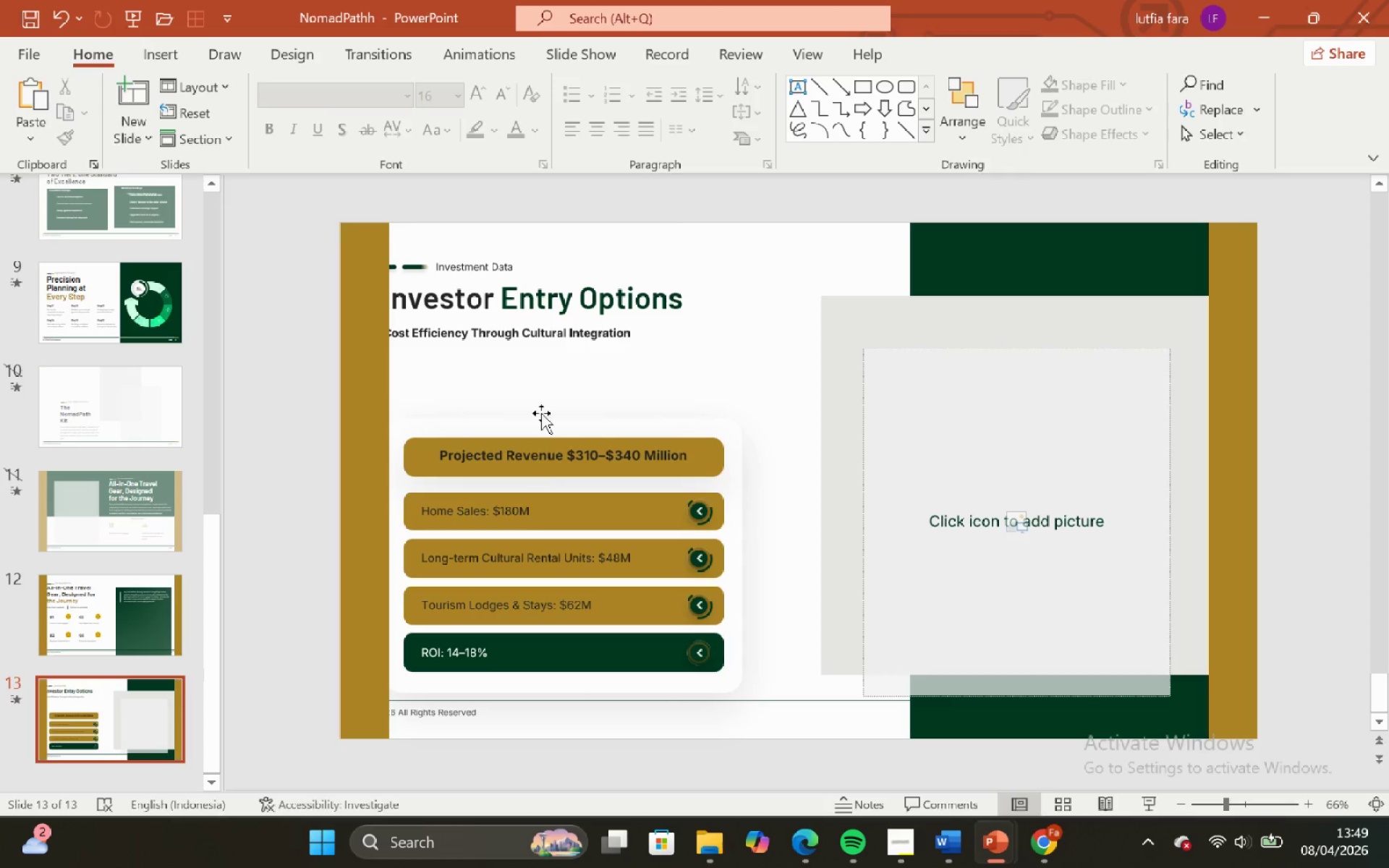 
left_click([541, 411])
 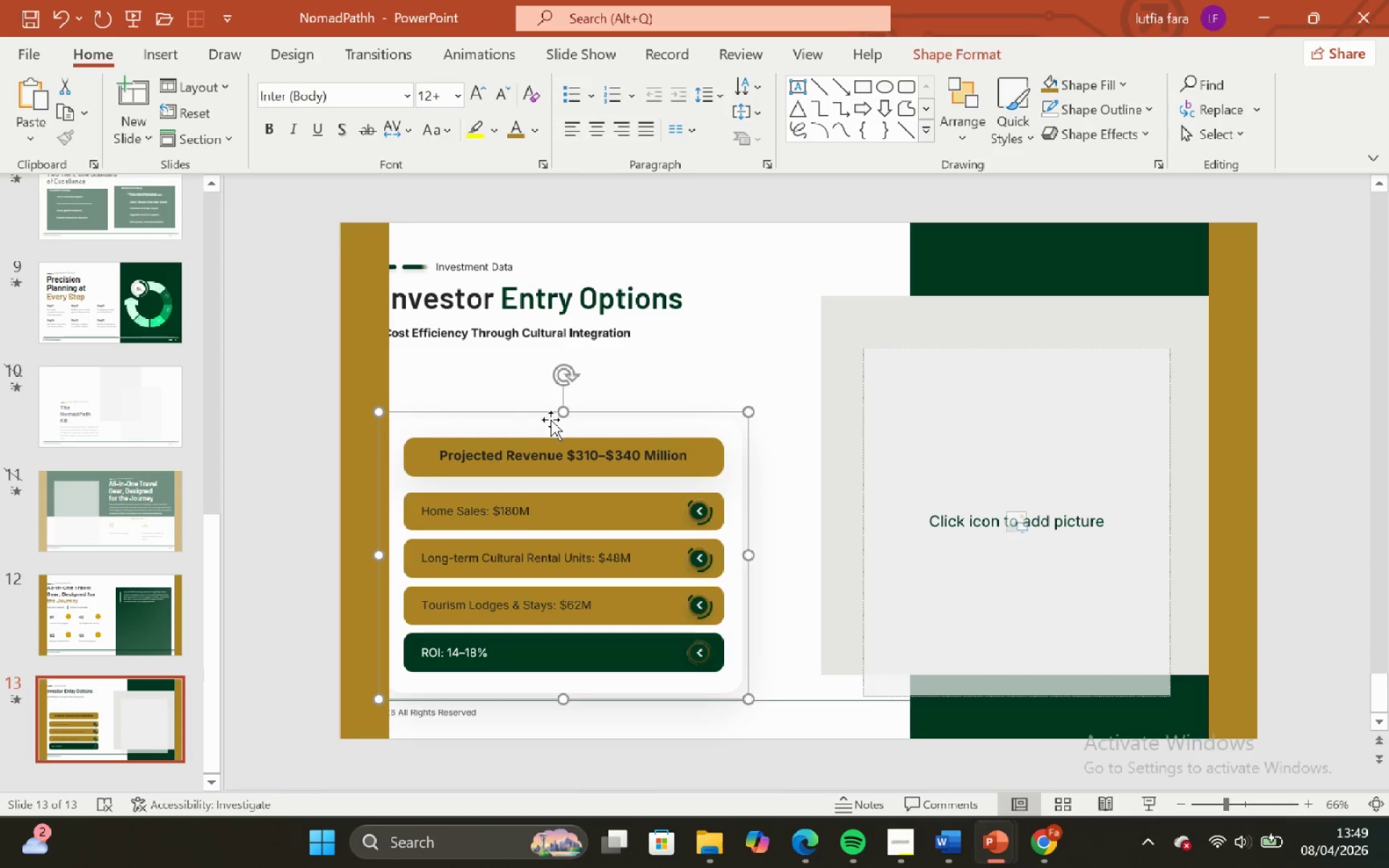 
left_click_drag(start_coordinate=[551, 420], to_coordinate=[561, 427])
 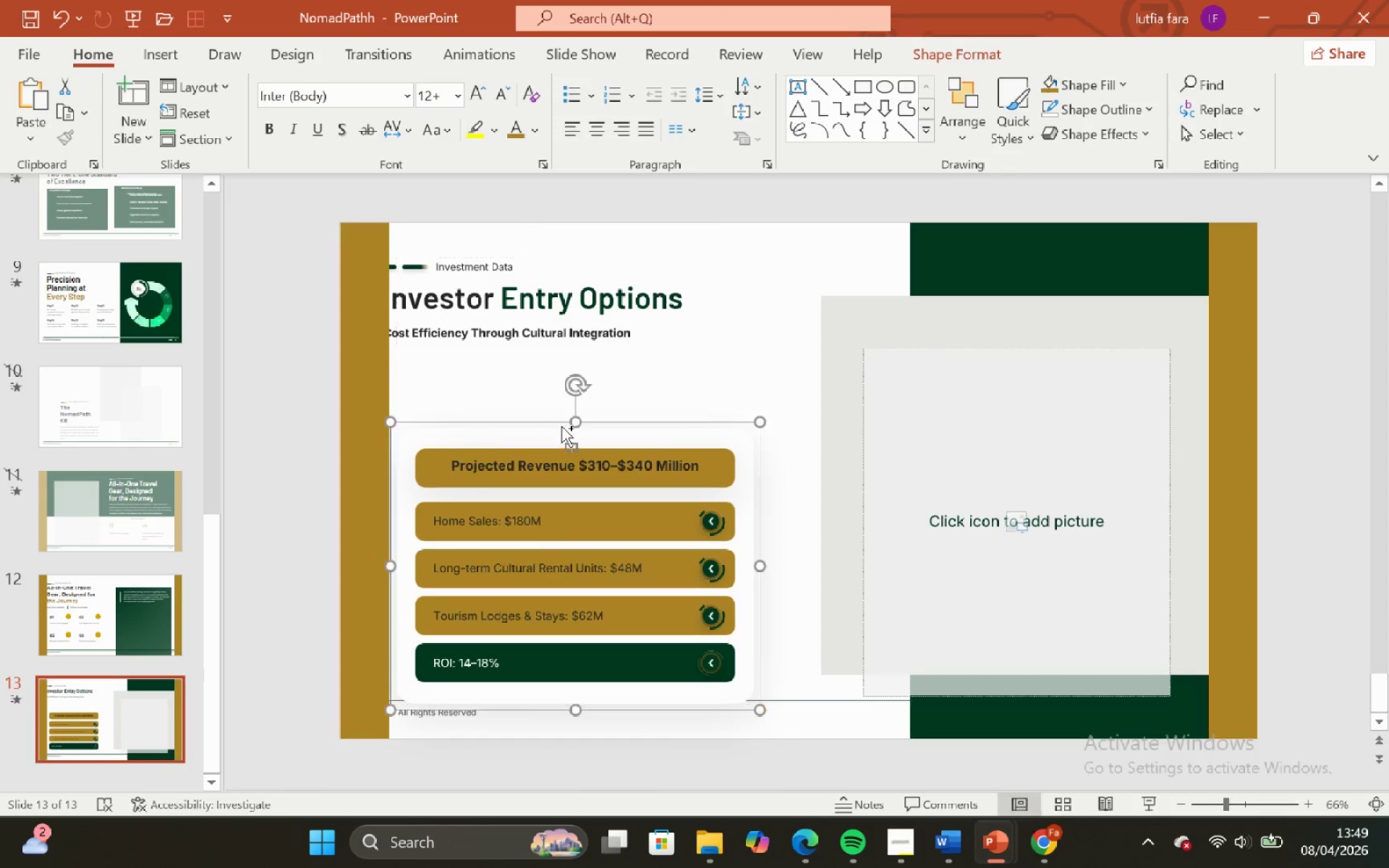 
hold_key(key=ShiftLeft, duration=1.02)
 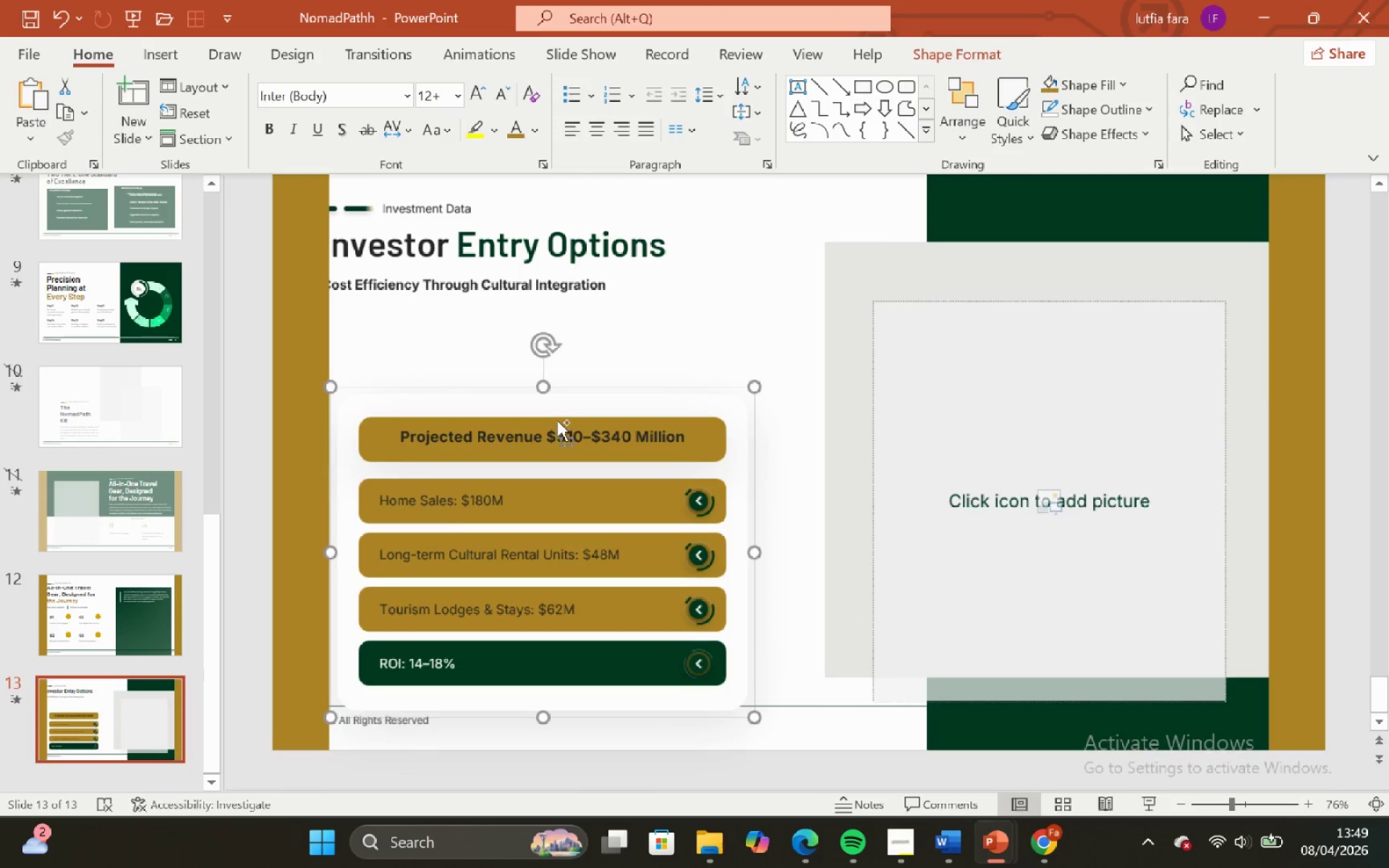 
hold_key(key=ControlLeft, duration=0.66)
hold_key(key=ShiftLeft, duration=1.11)
scroll: coordinate [557, 420], scroll_direction: up, amount: 4.0
 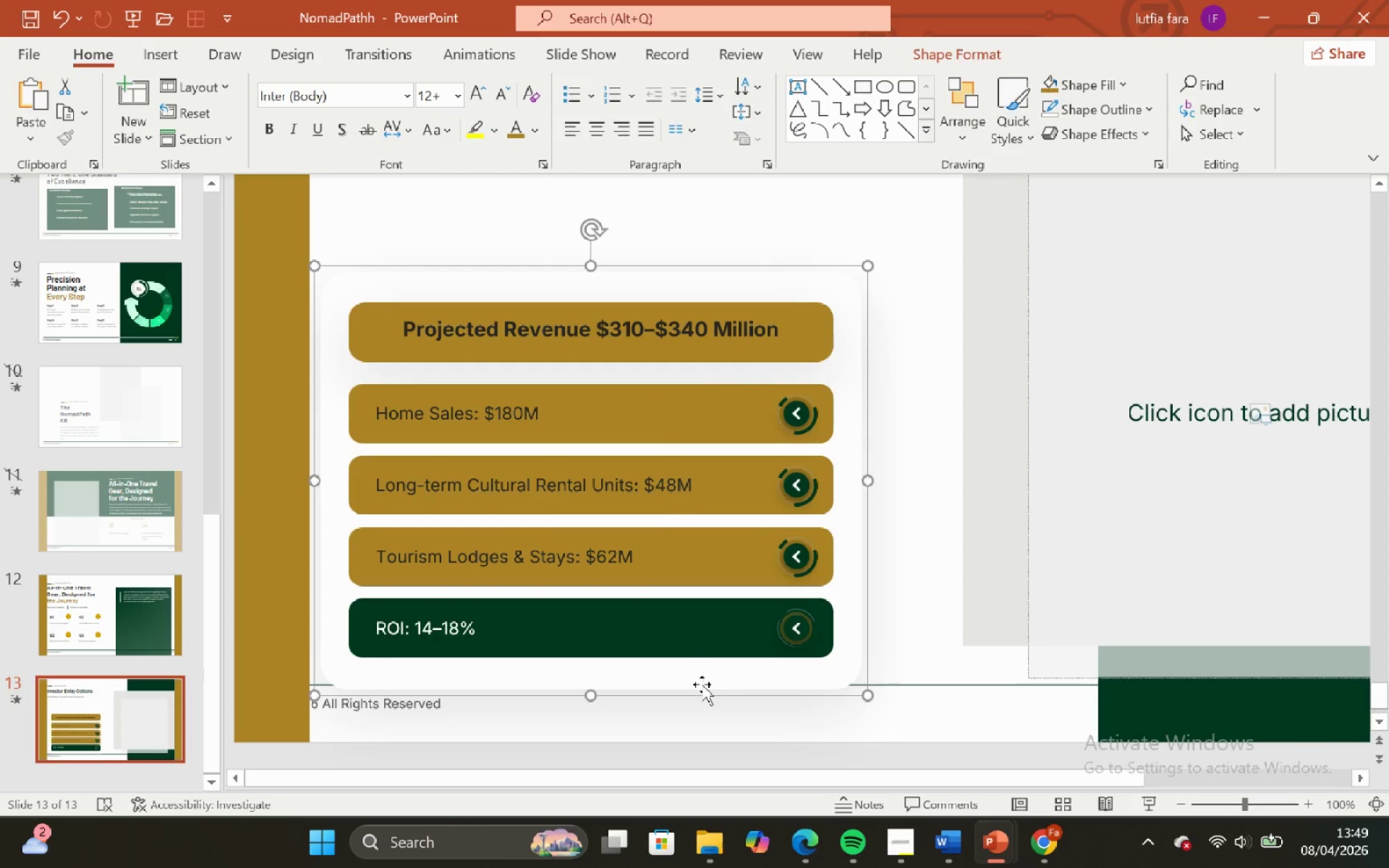 
hold_key(key=ShiftLeft, duration=1.12)
left_click_drag(start_coordinate=[708, 693], to_coordinate=[702, 694])
 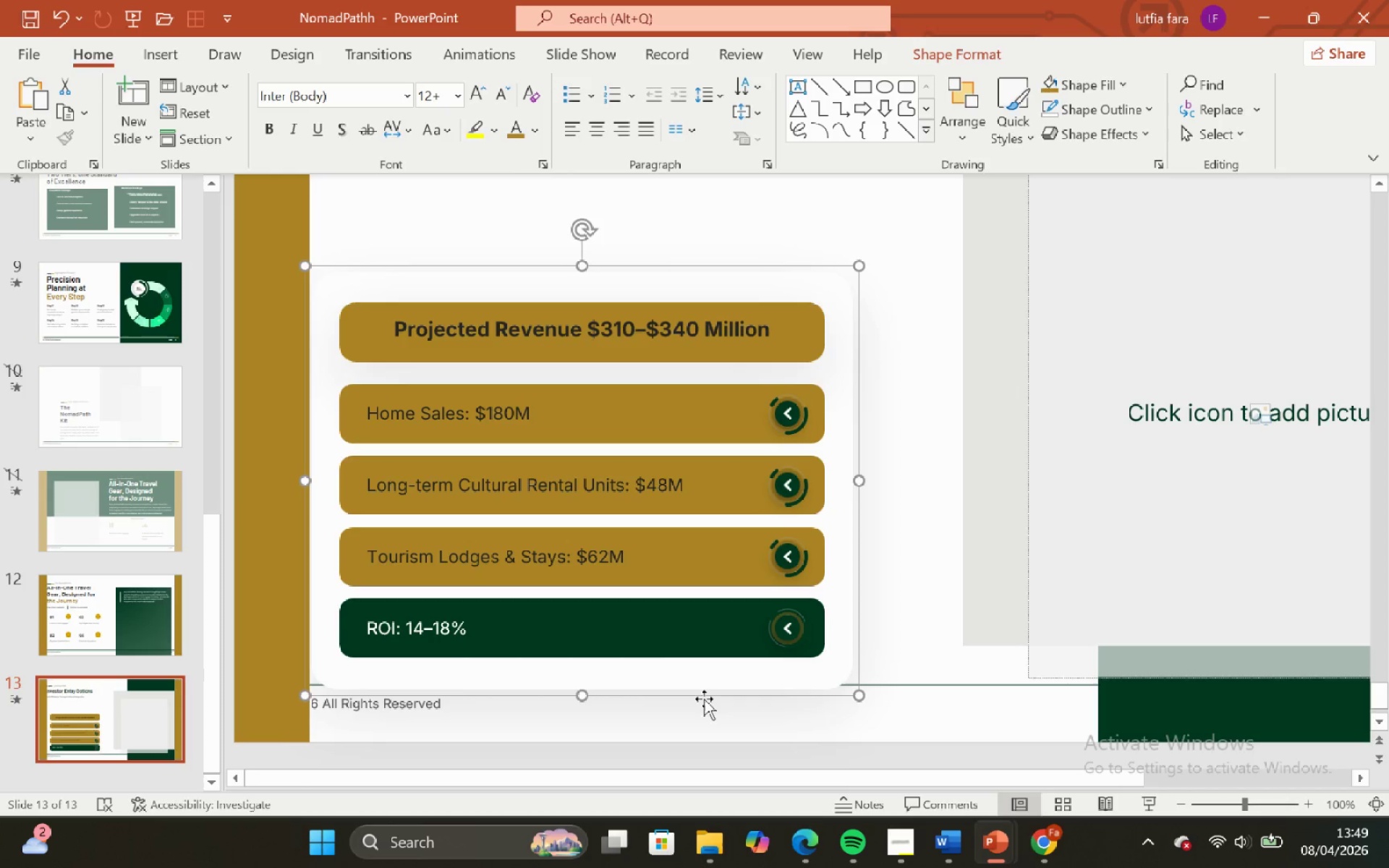 
hold_key(key=ShiftLeft, duration=1.39)
left_click_drag(start_coordinate=[704, 699], to_coordinate=[687, 621])
 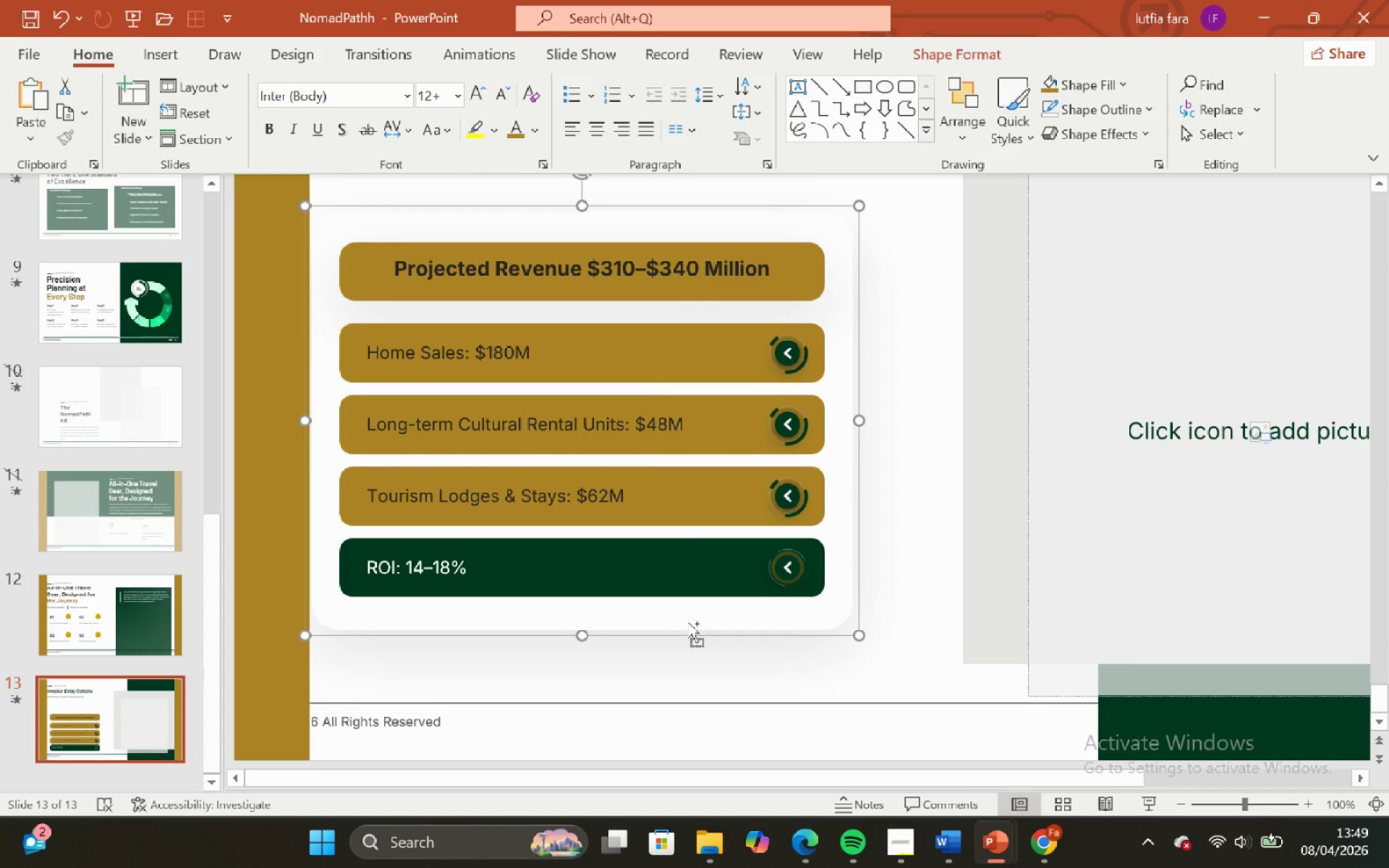 
hold_key(key=ControlLeft, duration=0.84)
hold_key(key=ShiftLeft, duration=0.7)
scroll: coordinate [687, 621], scroll_direction: down, amount: 1.0
 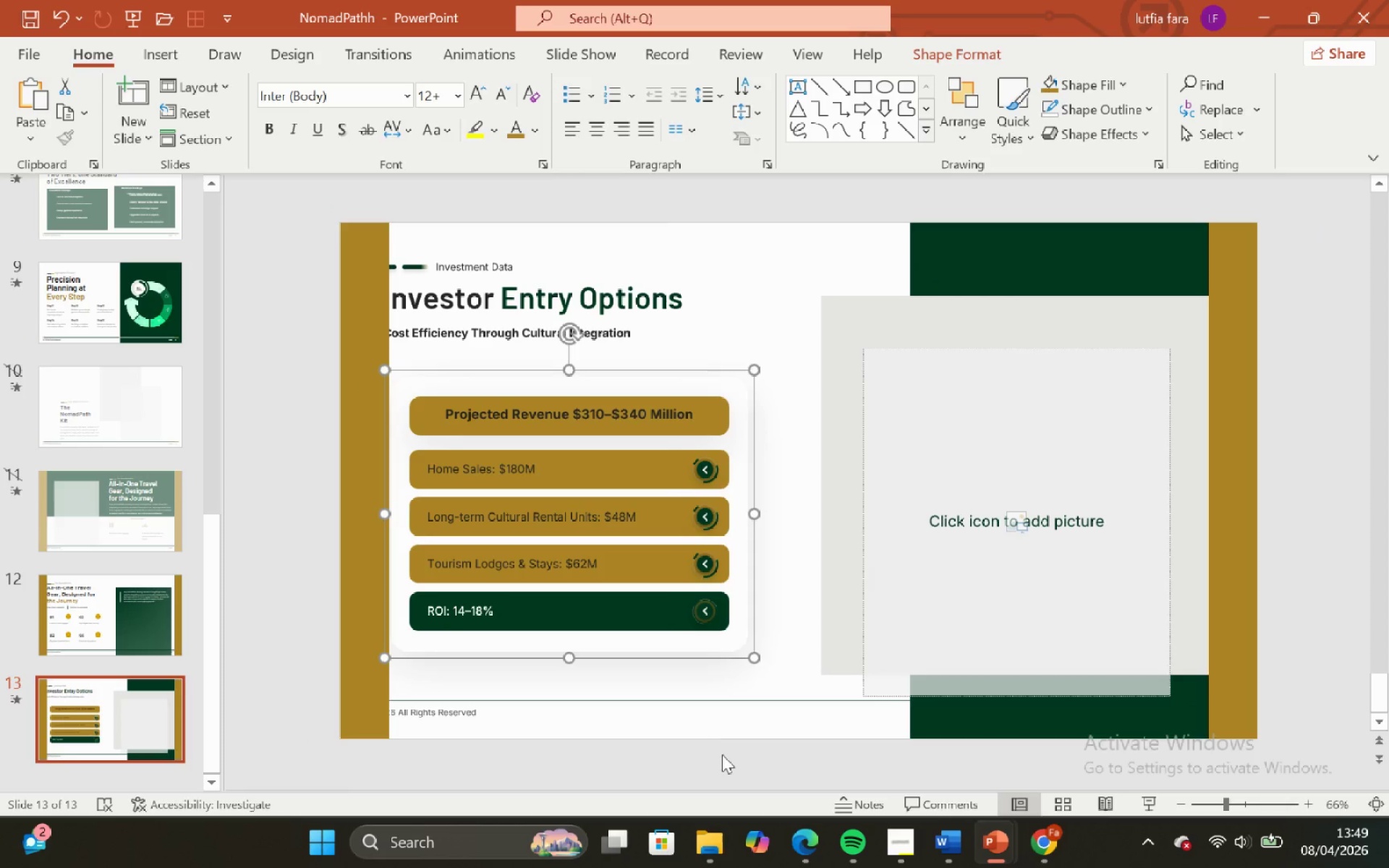 
left_click([722, 754])
 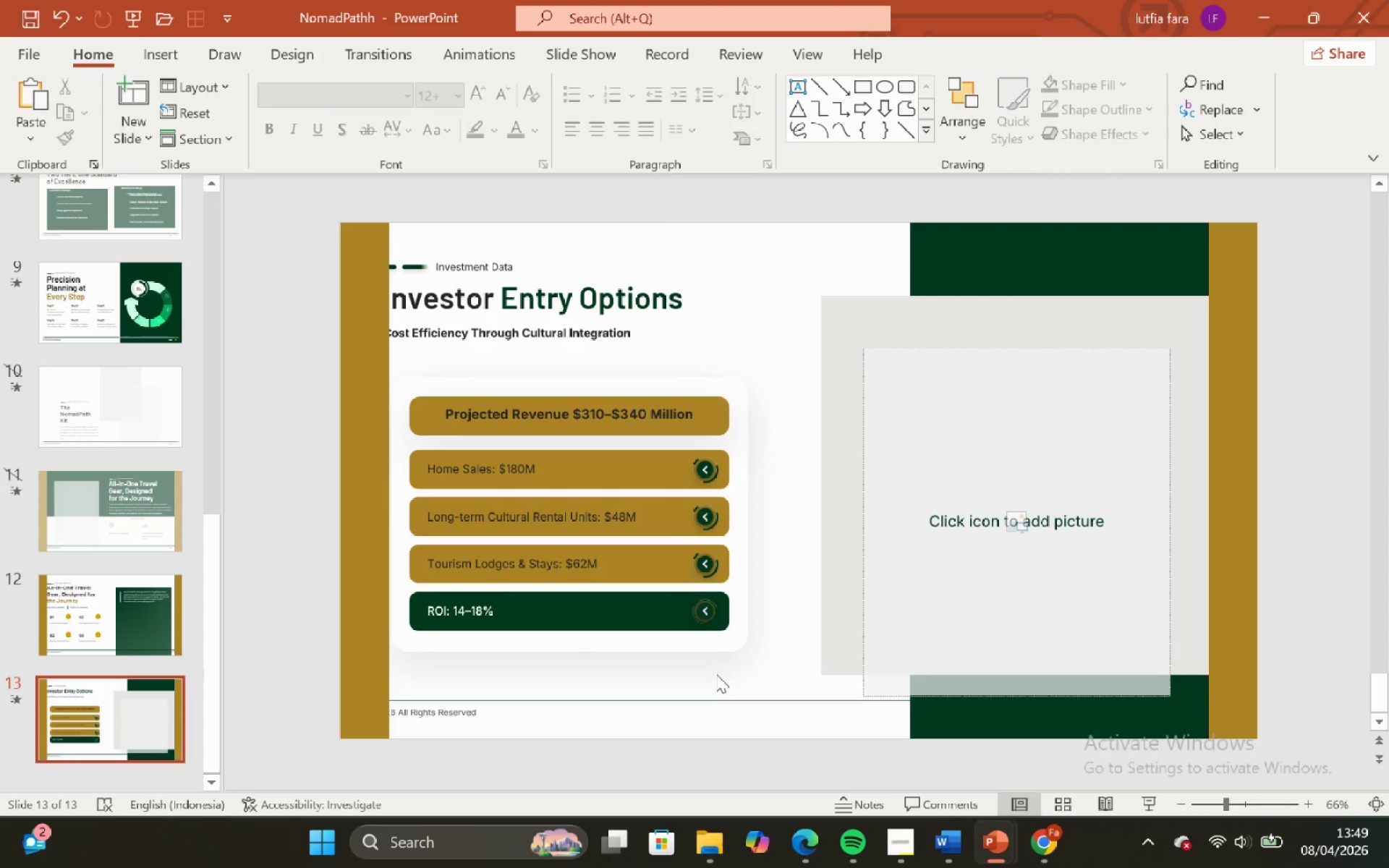 
left_click([715, 670])
 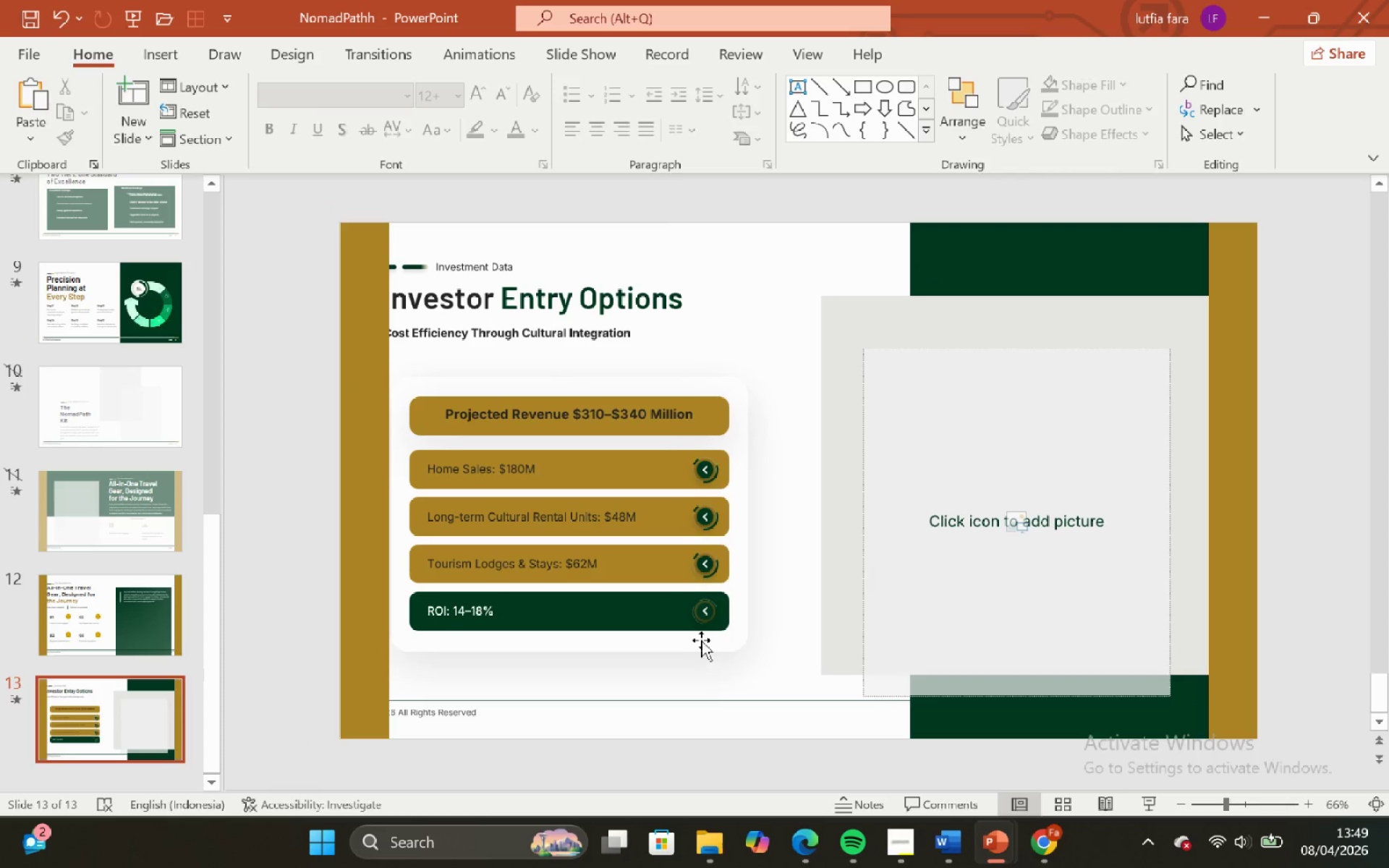 
left_click([701, 640])
 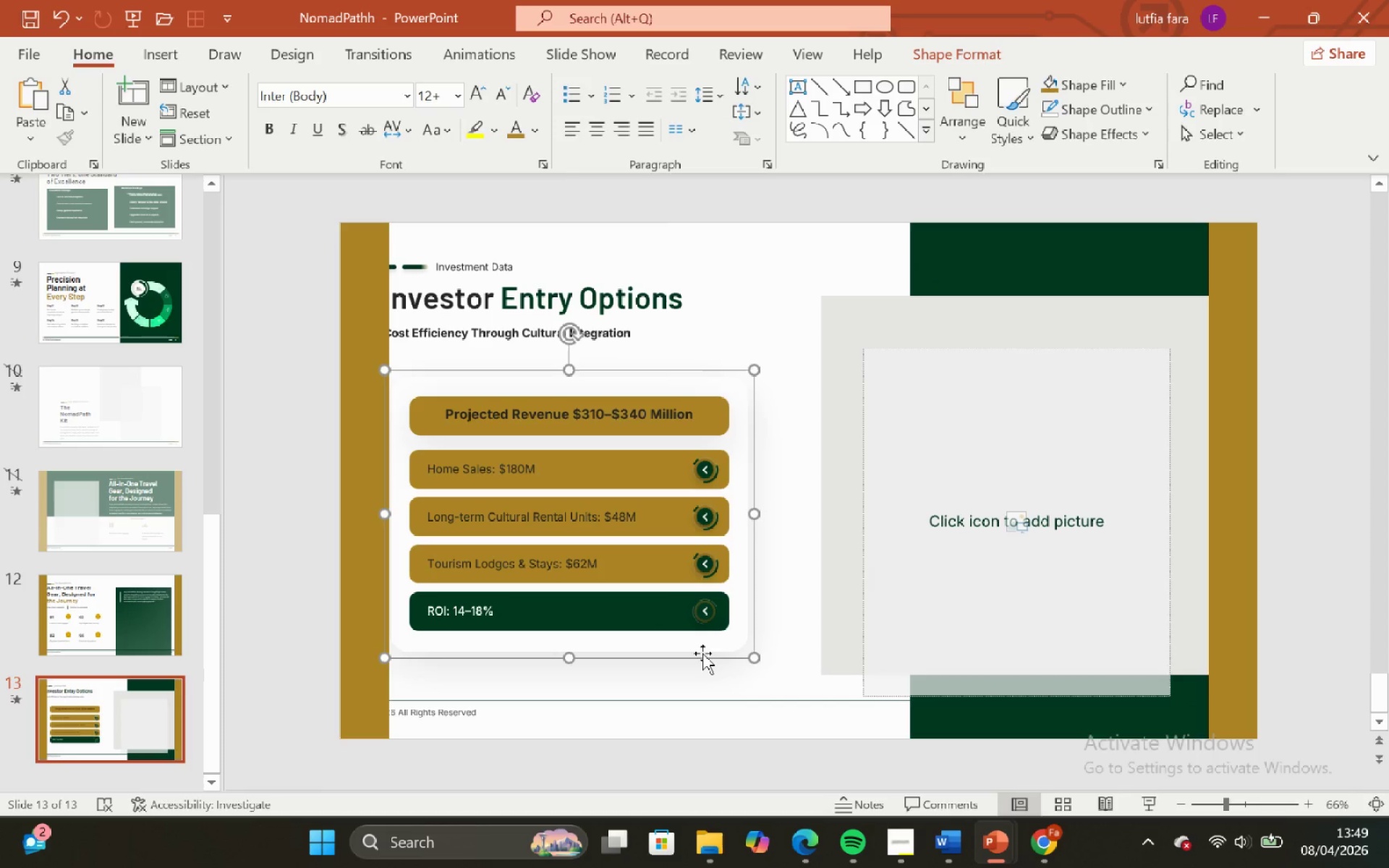 
hold_key(key=ShiftLeft, duration=0.92)
left_click_drag(start_coordinate=[702, 654], to_coordinate=[702, 663])
 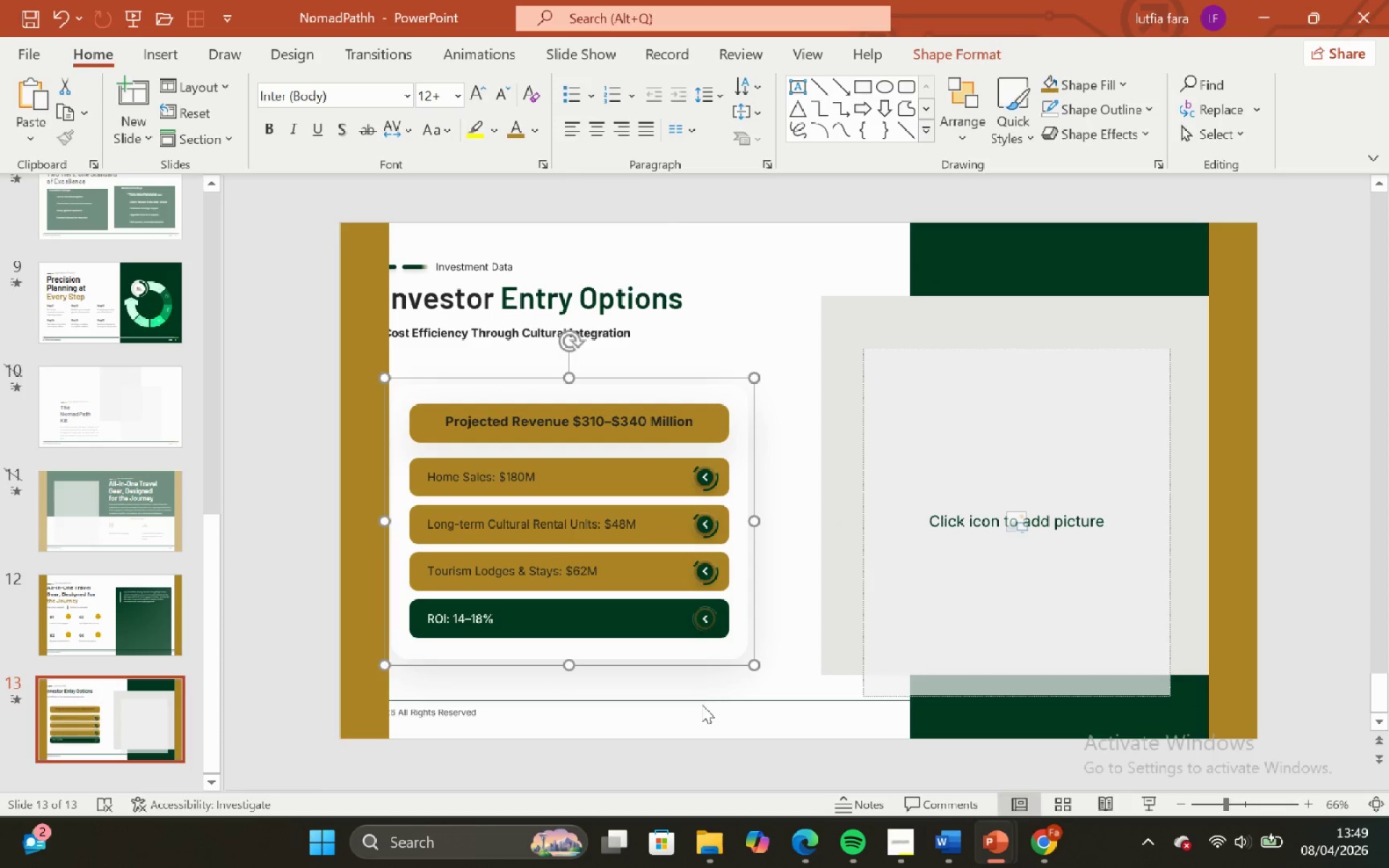 
left_click([702, 705])
 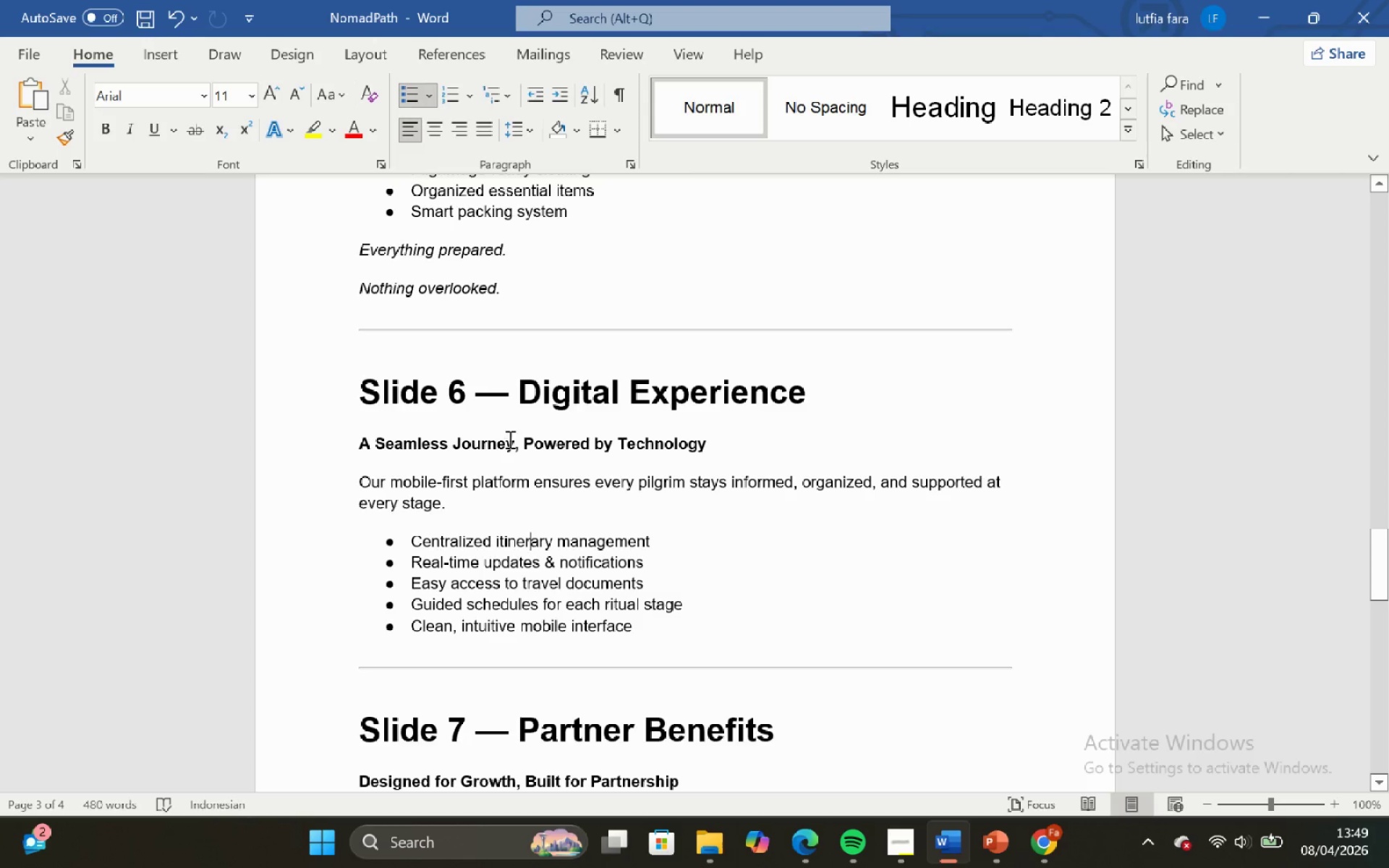 
left_click_drag(start_coordinate=[521, 389], to_coordinate=[809, 414])
 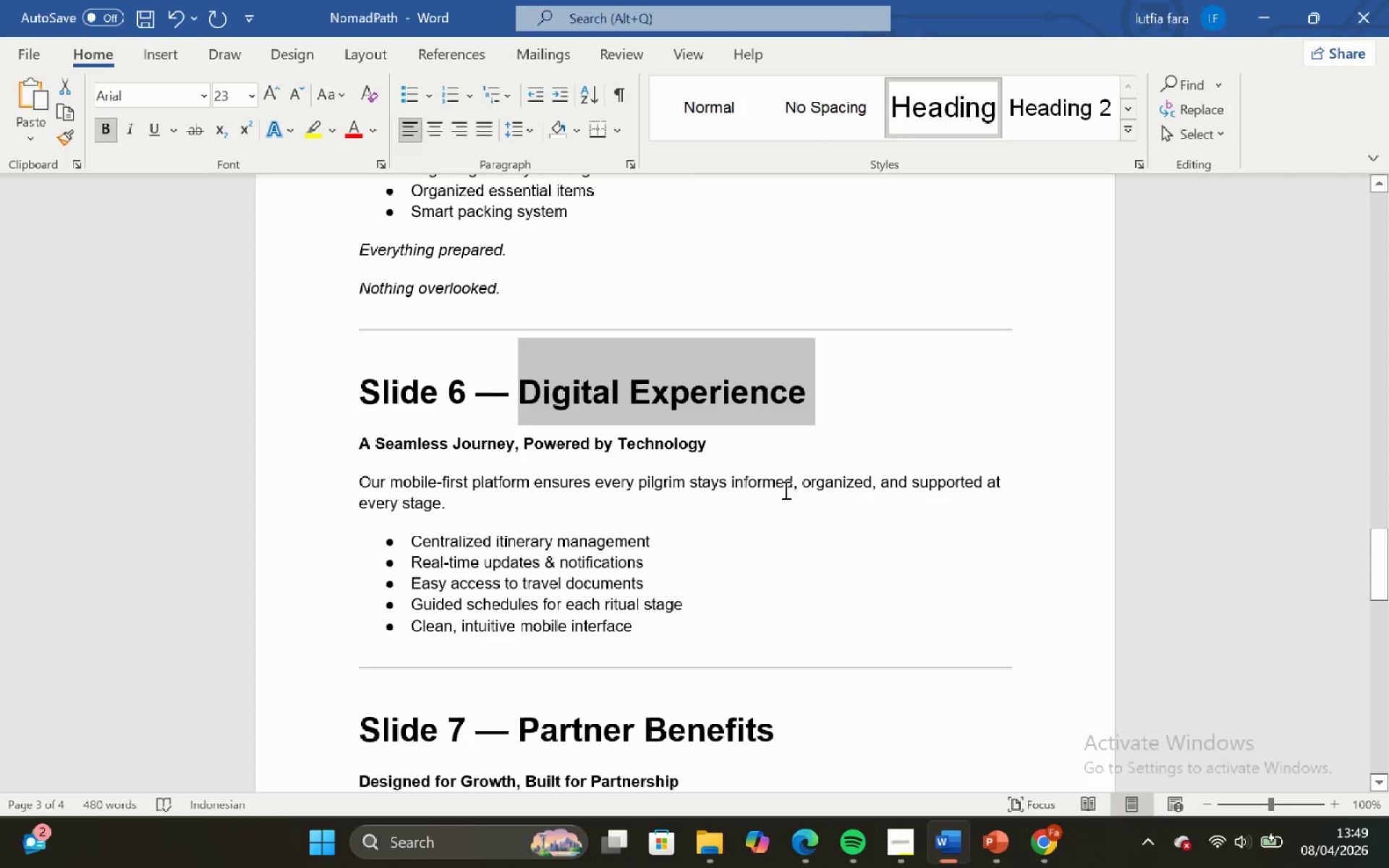 
key(Control+C)
 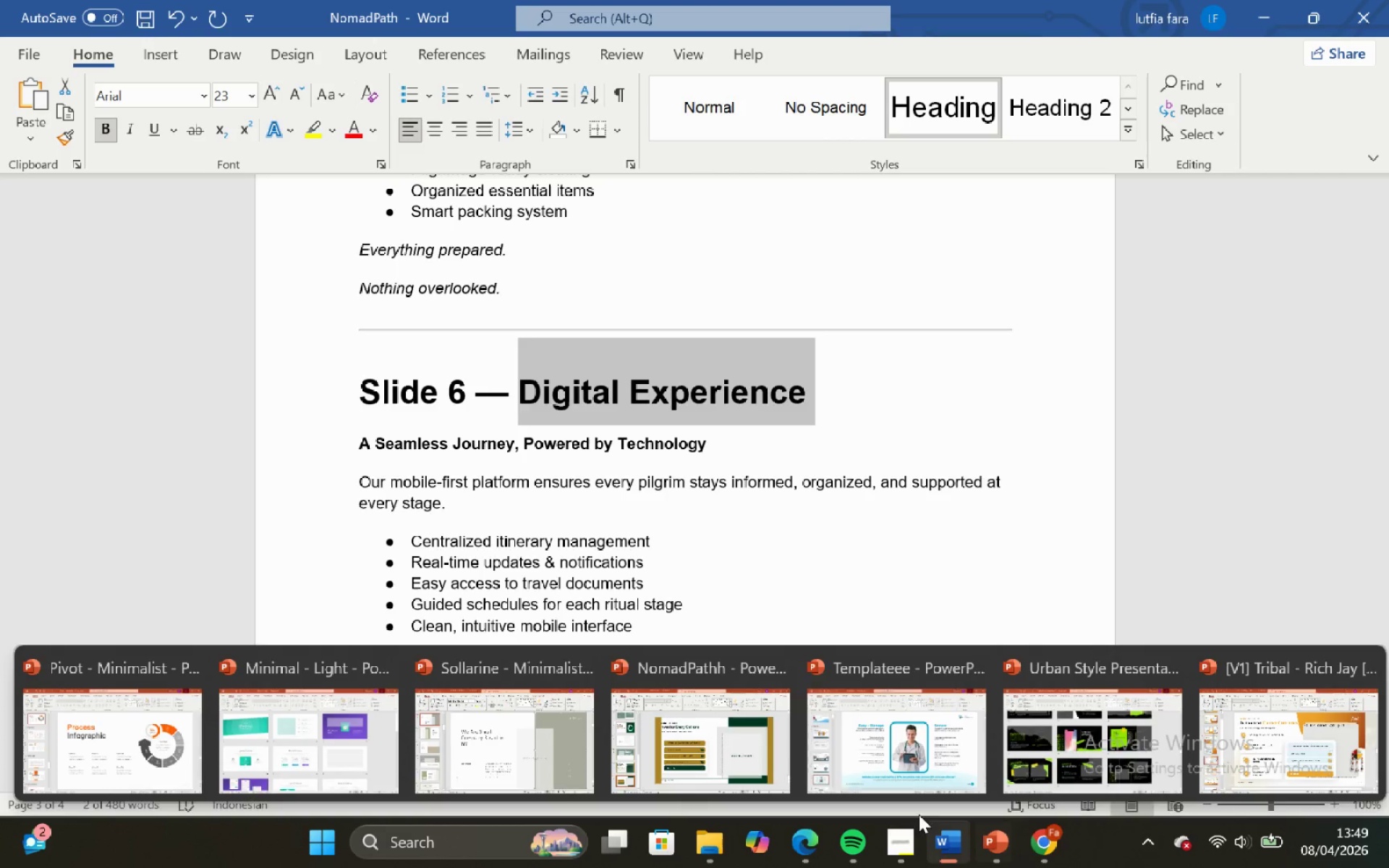 
left_click([684, 753])
 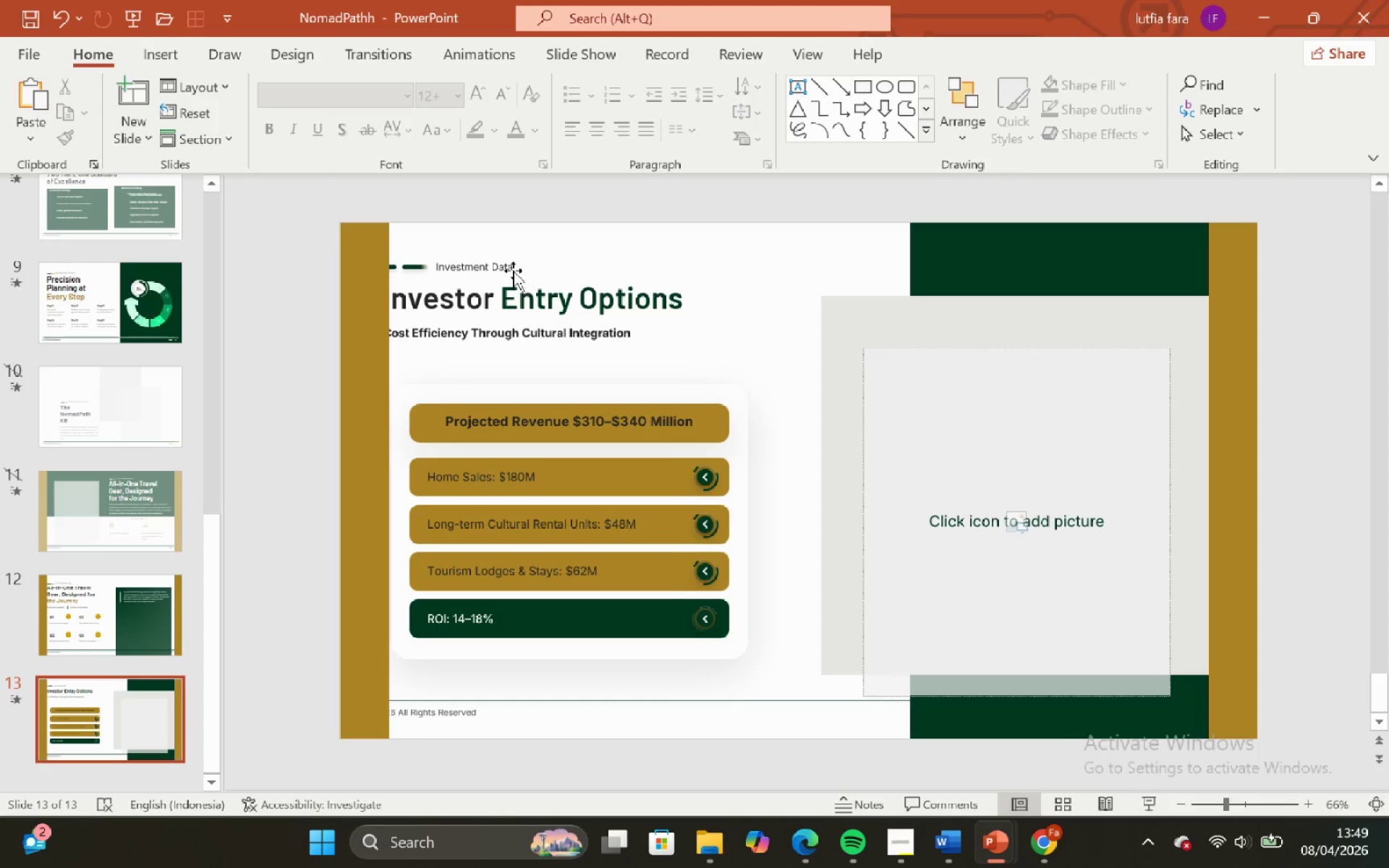 
left_click([501, 256])
 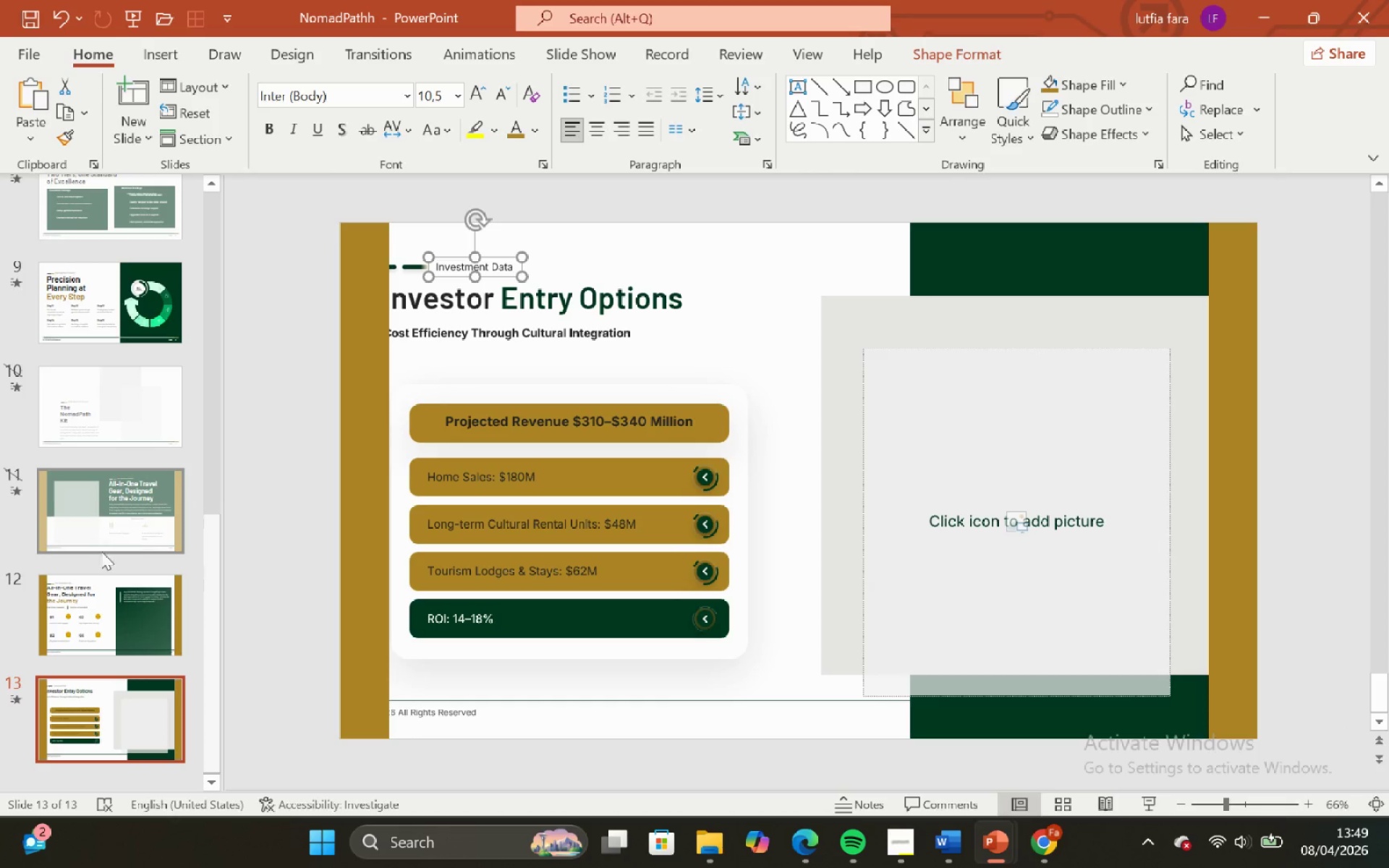 
left_click([103, 605])
 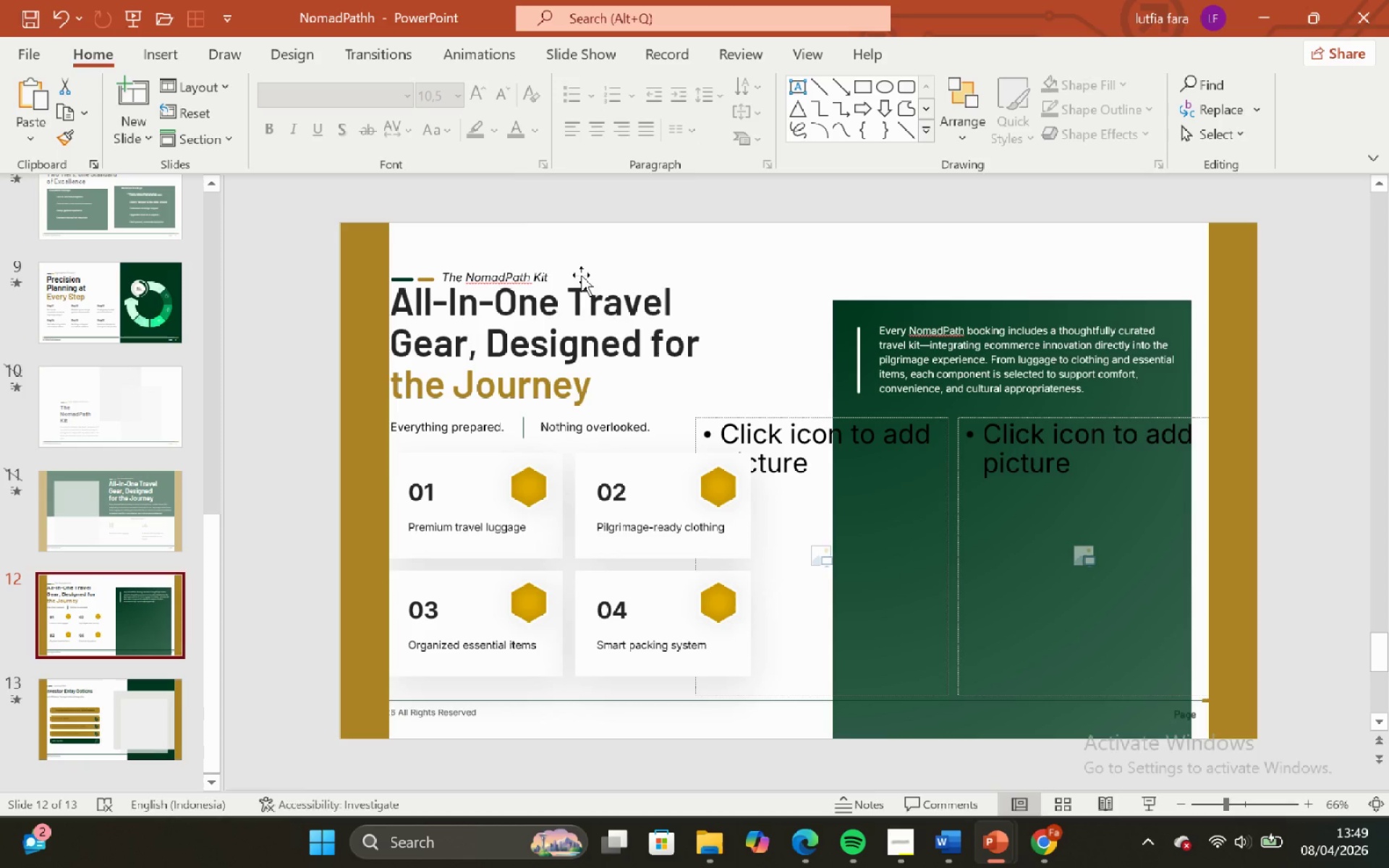 
left_click([581, 275])
 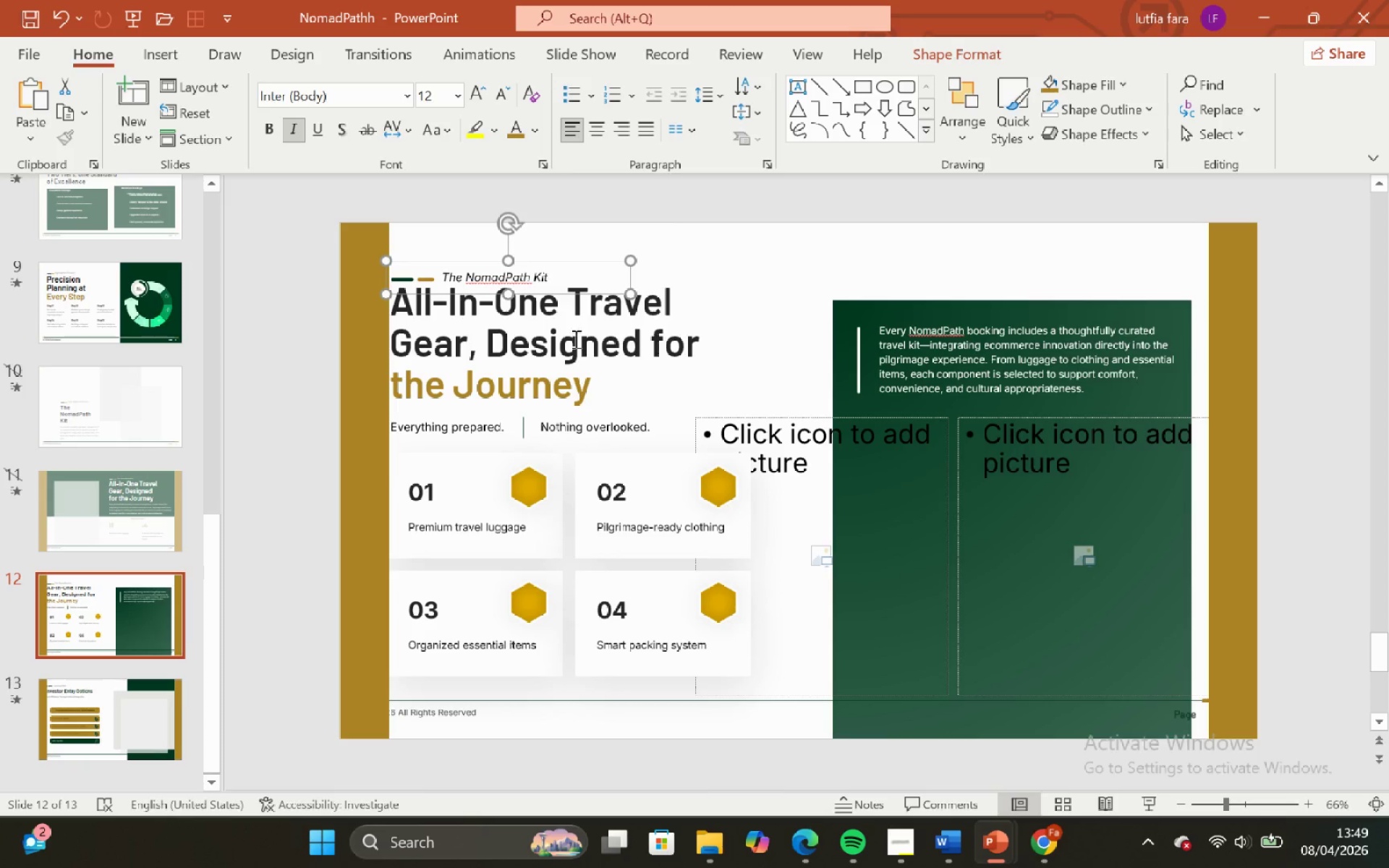 
hold_key(key=ShiftLeft, duration=0.33)
left_click([574, 339])
 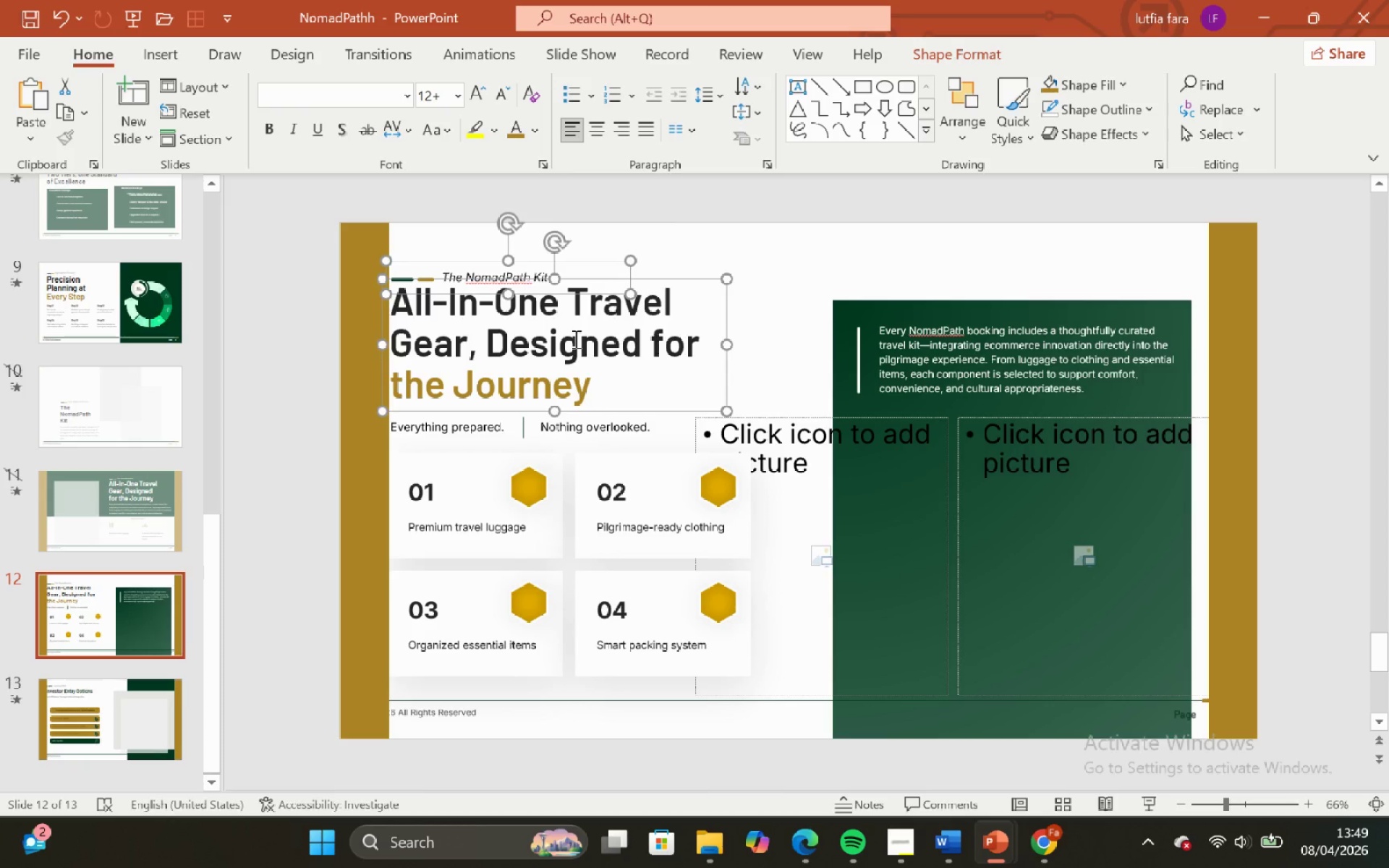 
key(Control+C)
 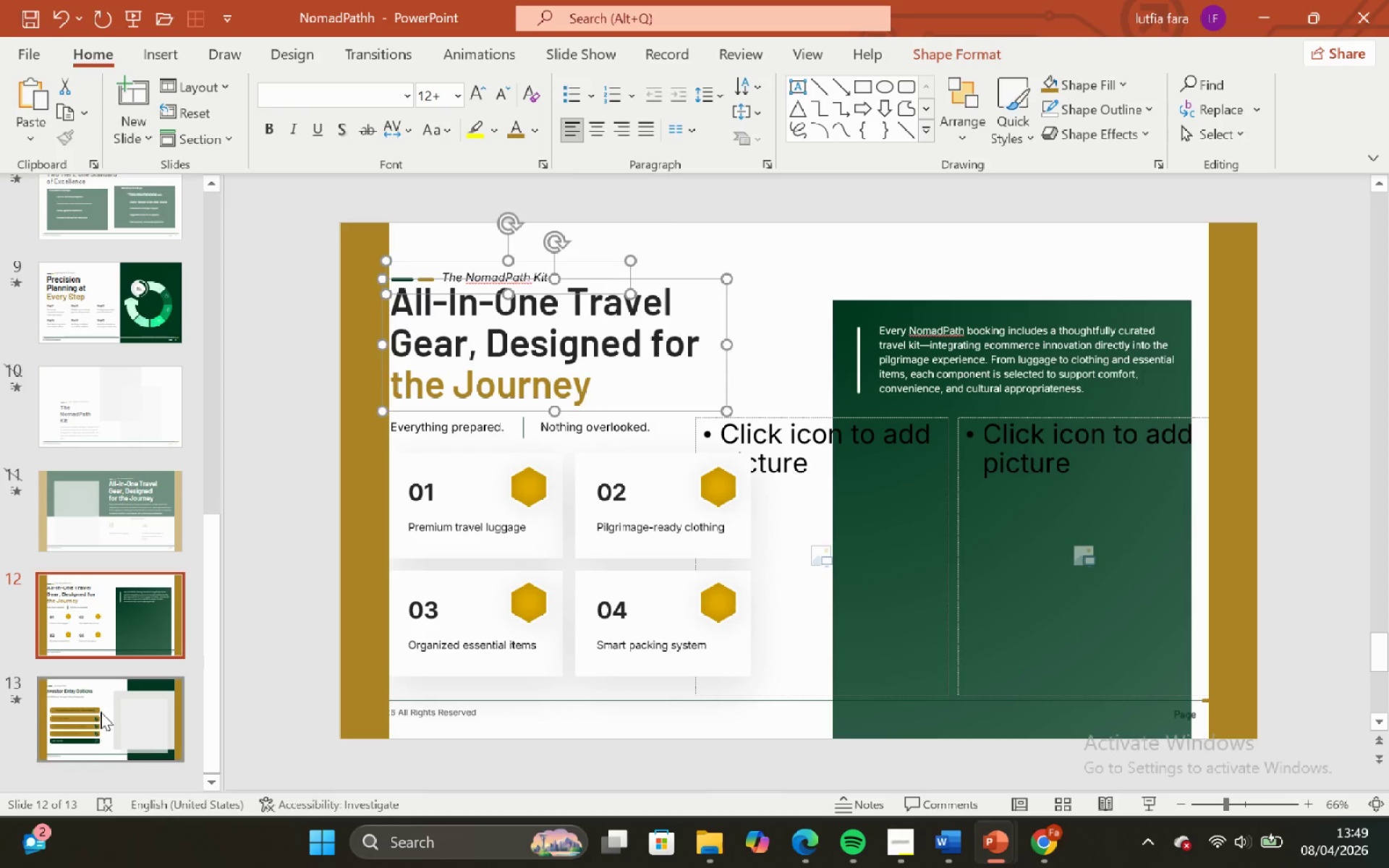 
left_click([101, 712])
 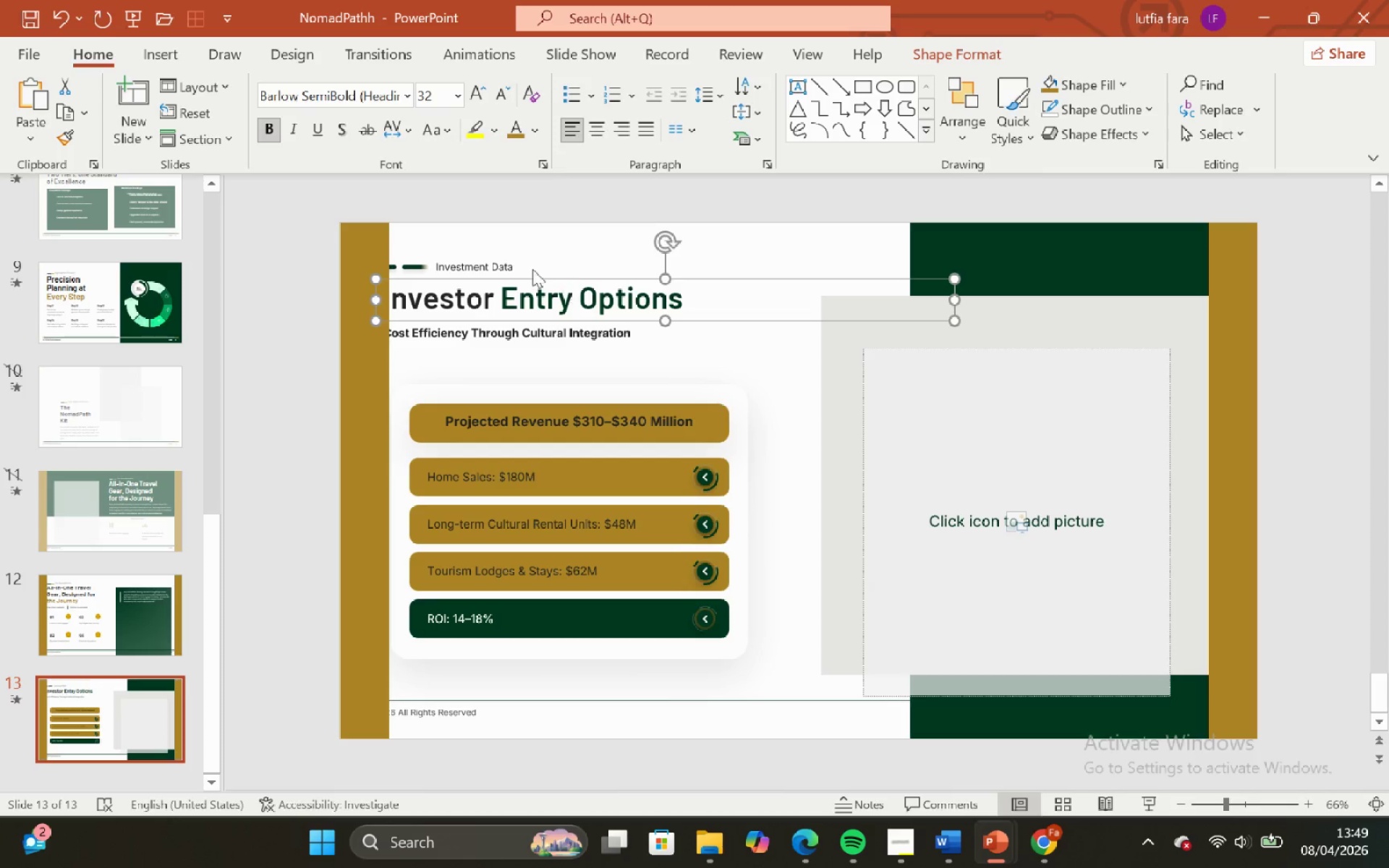 
hold_key(key=ShiftLeft, duration=0.53)
left_click([517, 263])
 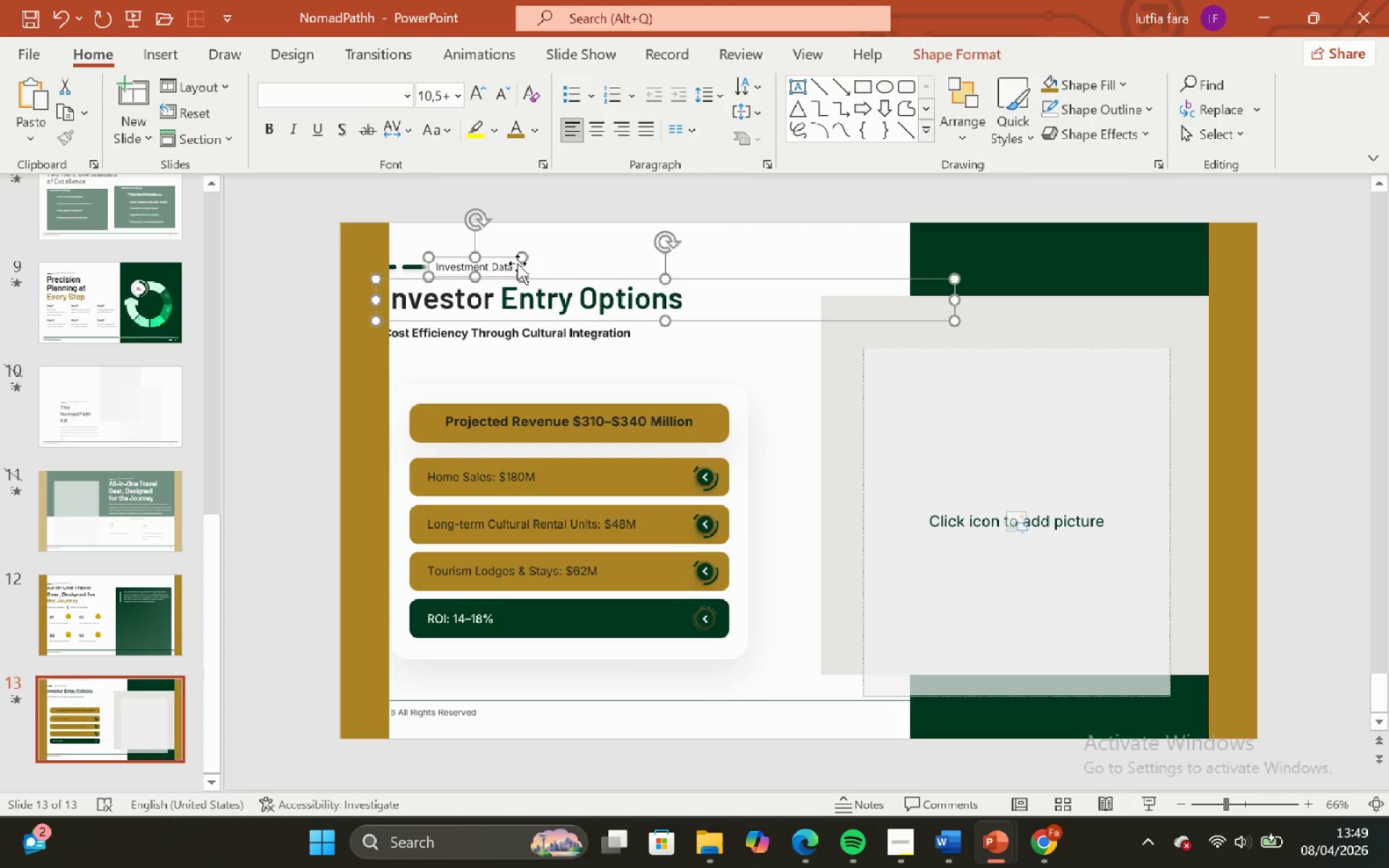 
key(Backspace)
 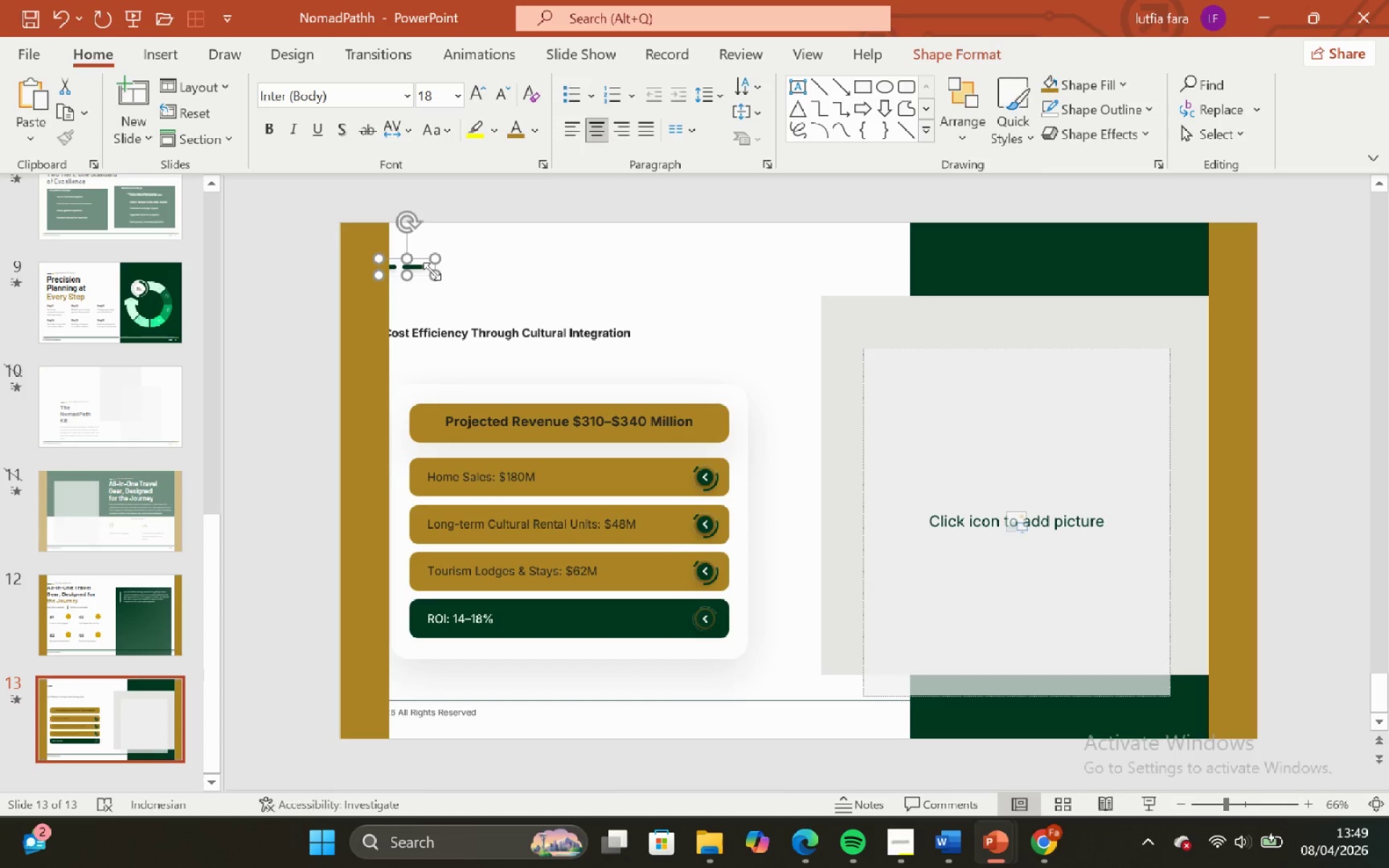 
key(Backspace)
 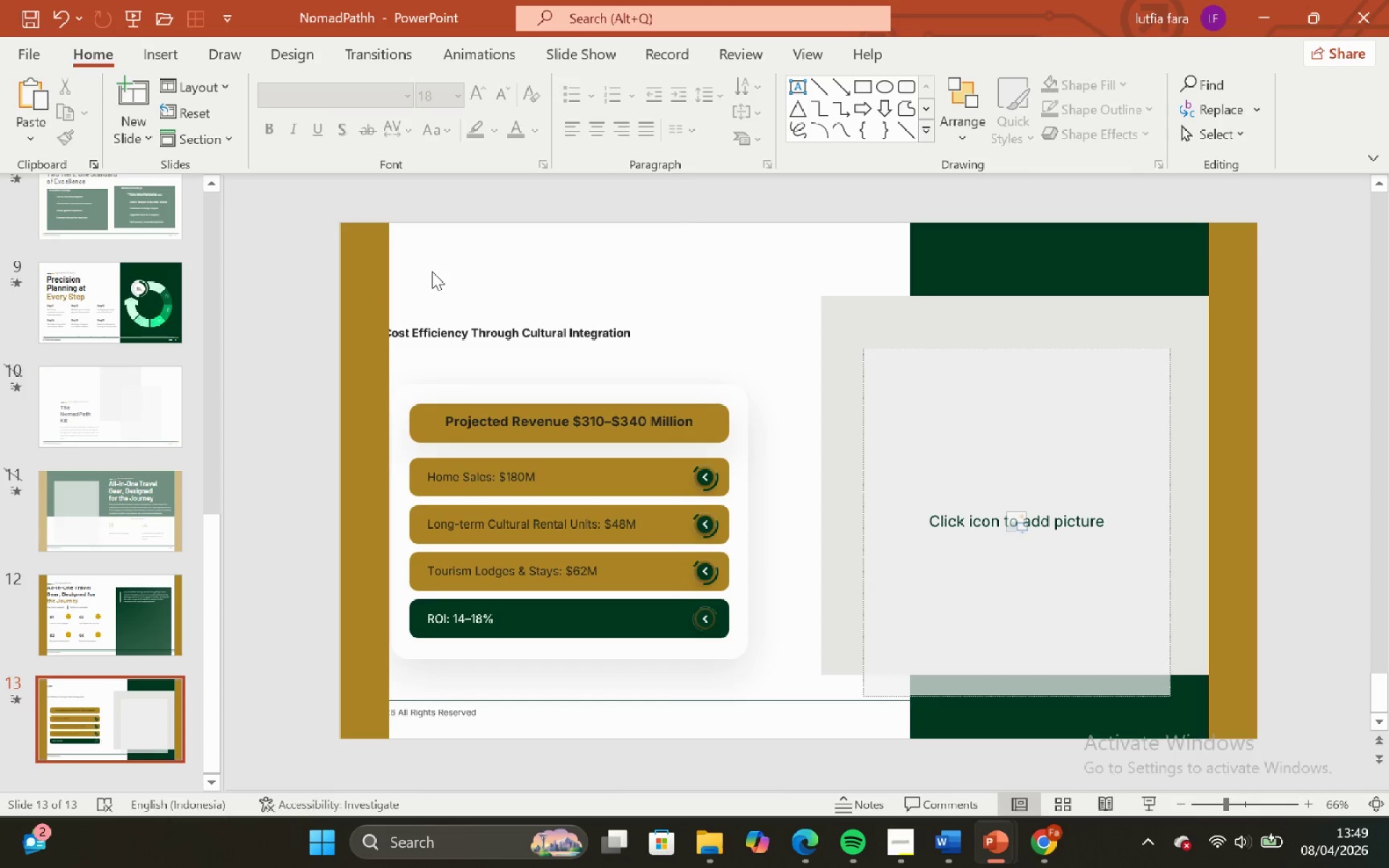 
key(Control+V)
 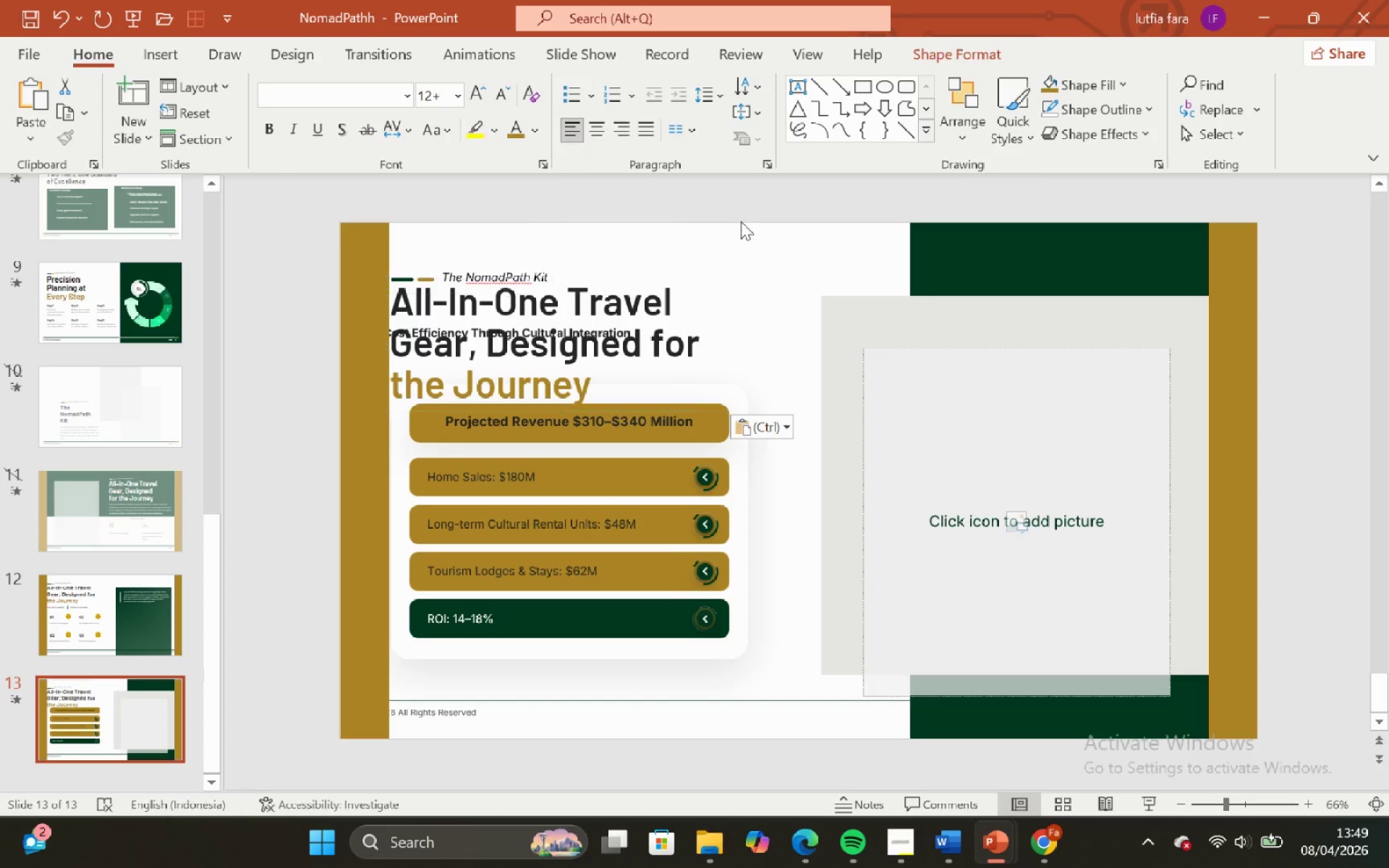 
double_click([664, 355])
 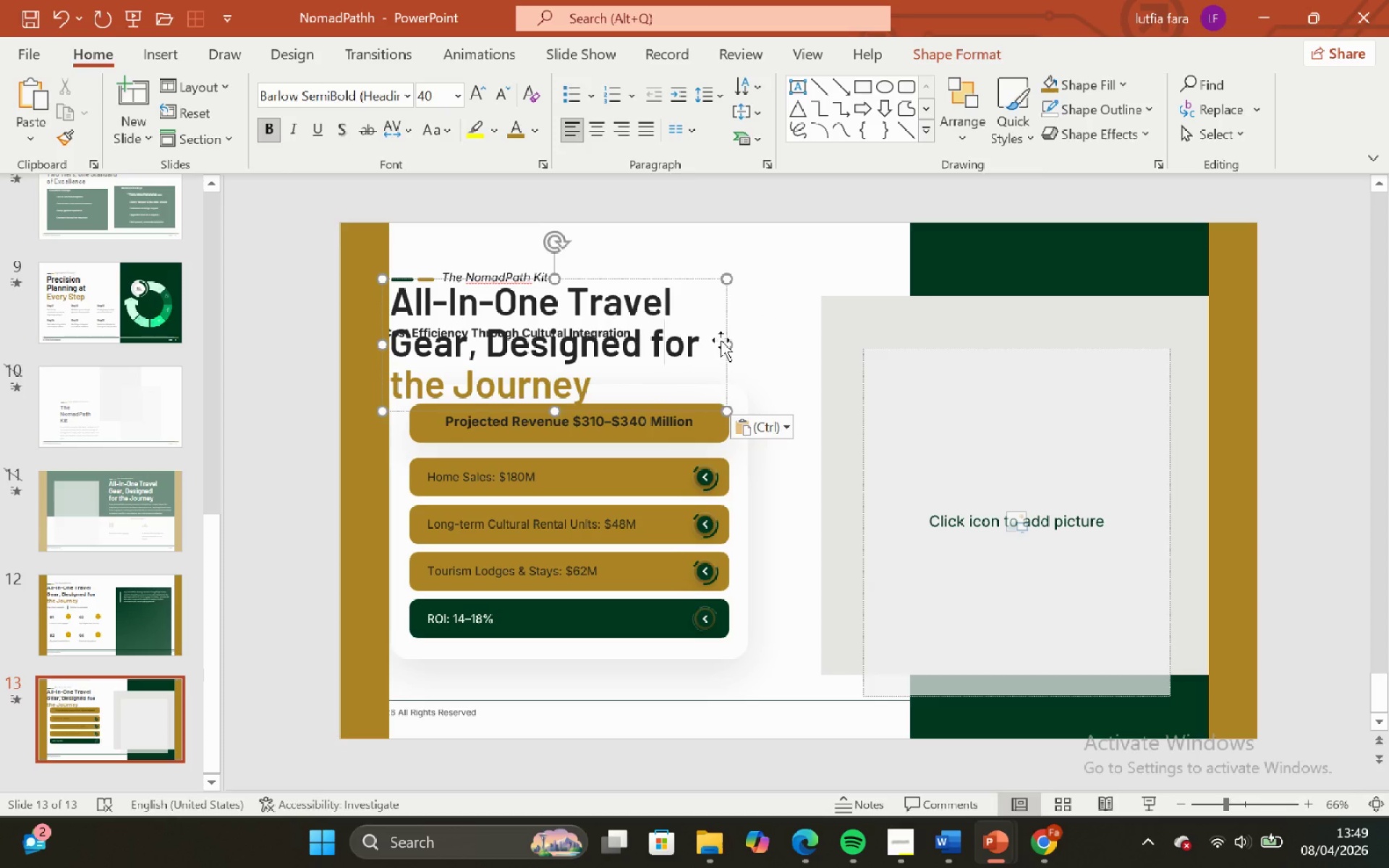 
left_click([721, 340])
 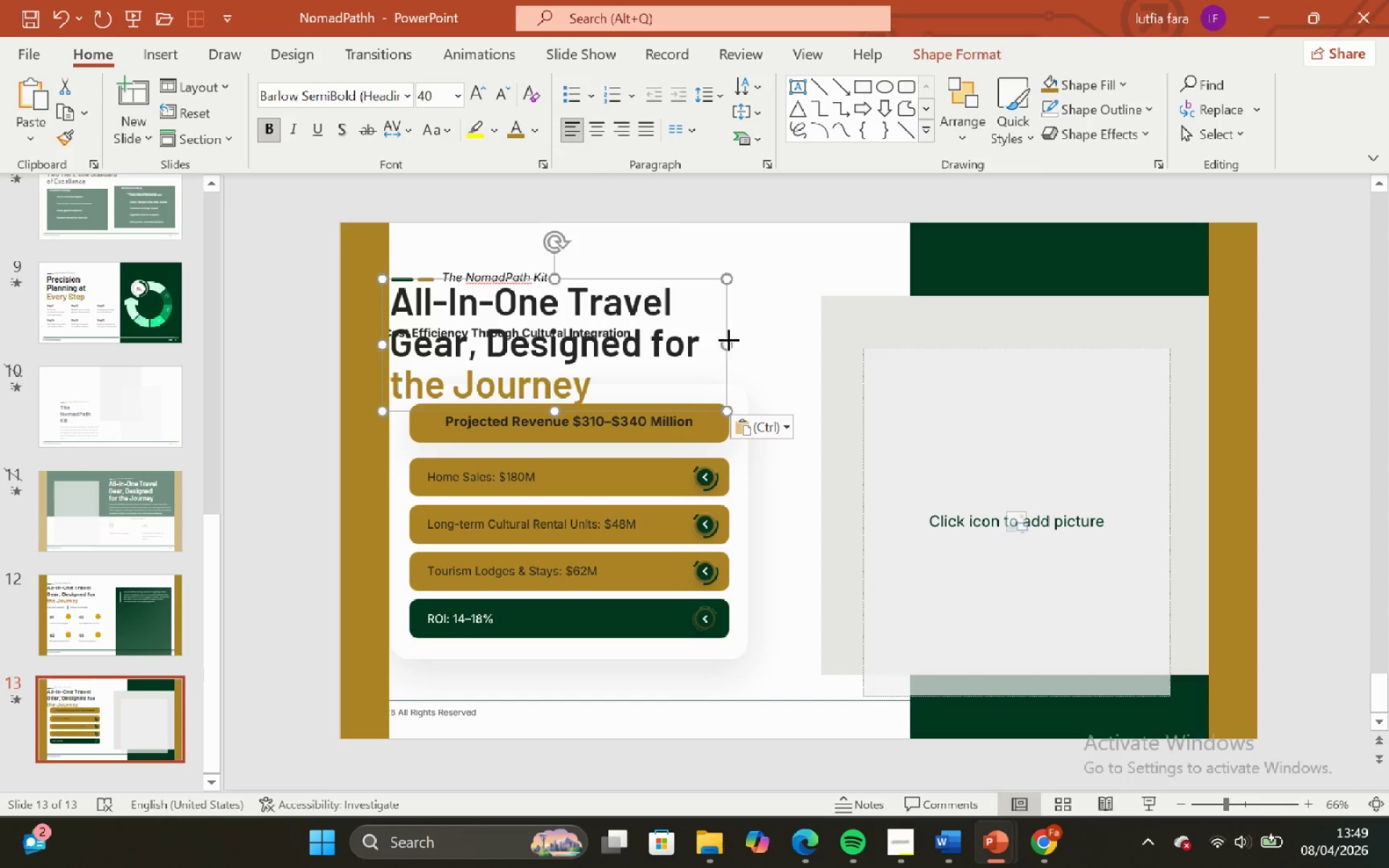 
left_click_drag(start_coordinate=[723, 340], to_coordinate=[902, 245])
 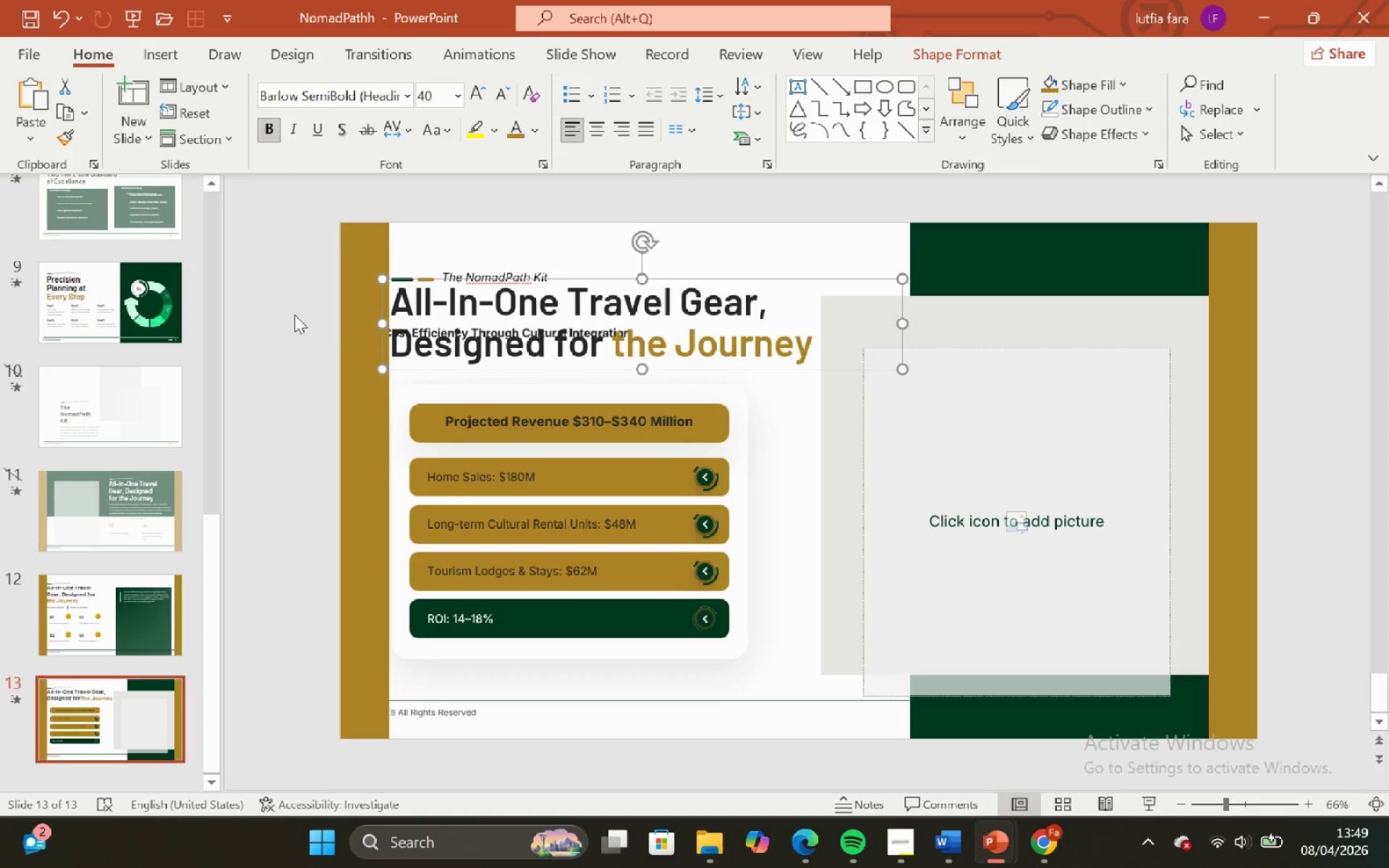 
left_click([290, 312])
 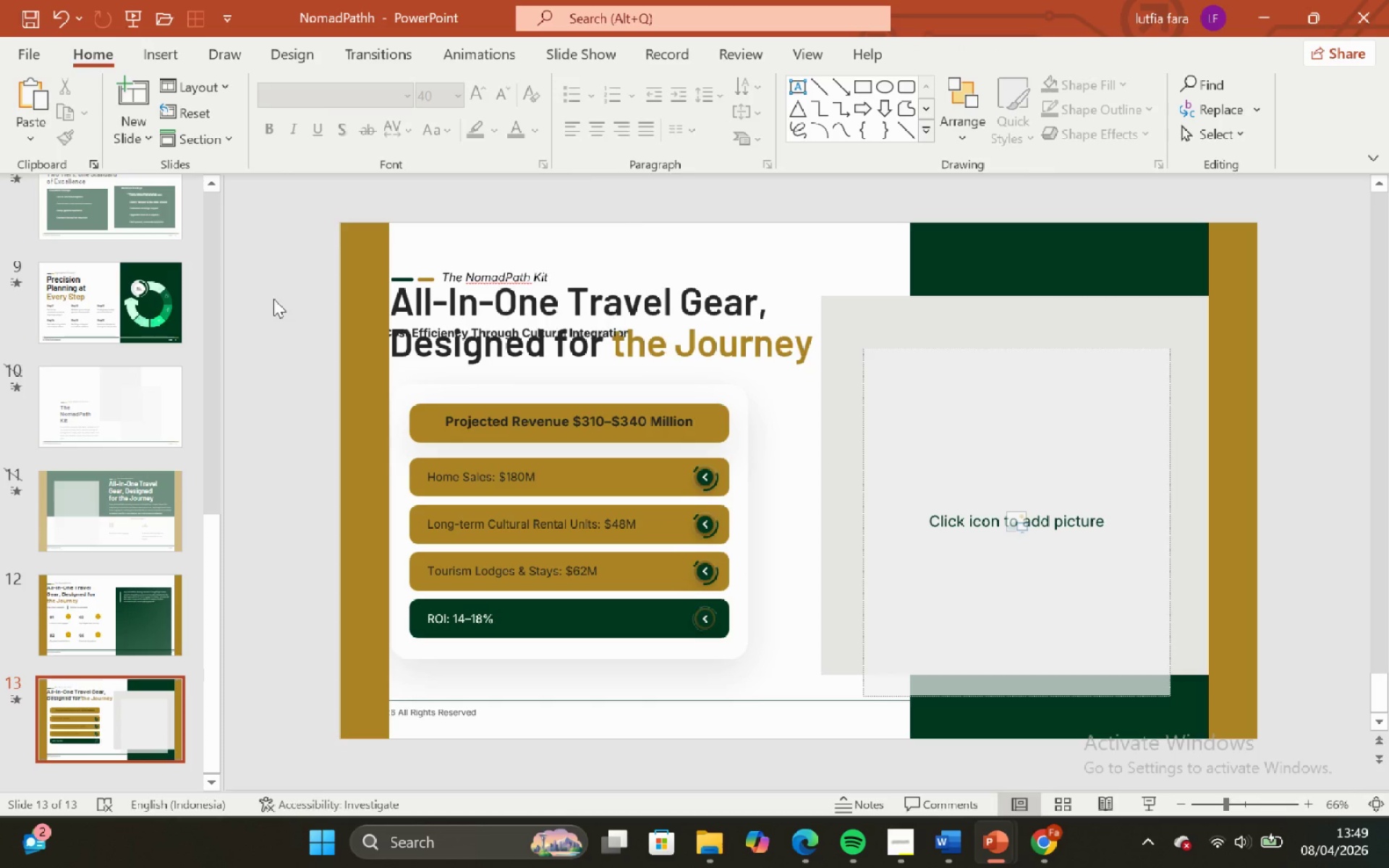 
left_click_drag(start_coordinate=[273, 299], to_coordinate=[744, 371])
 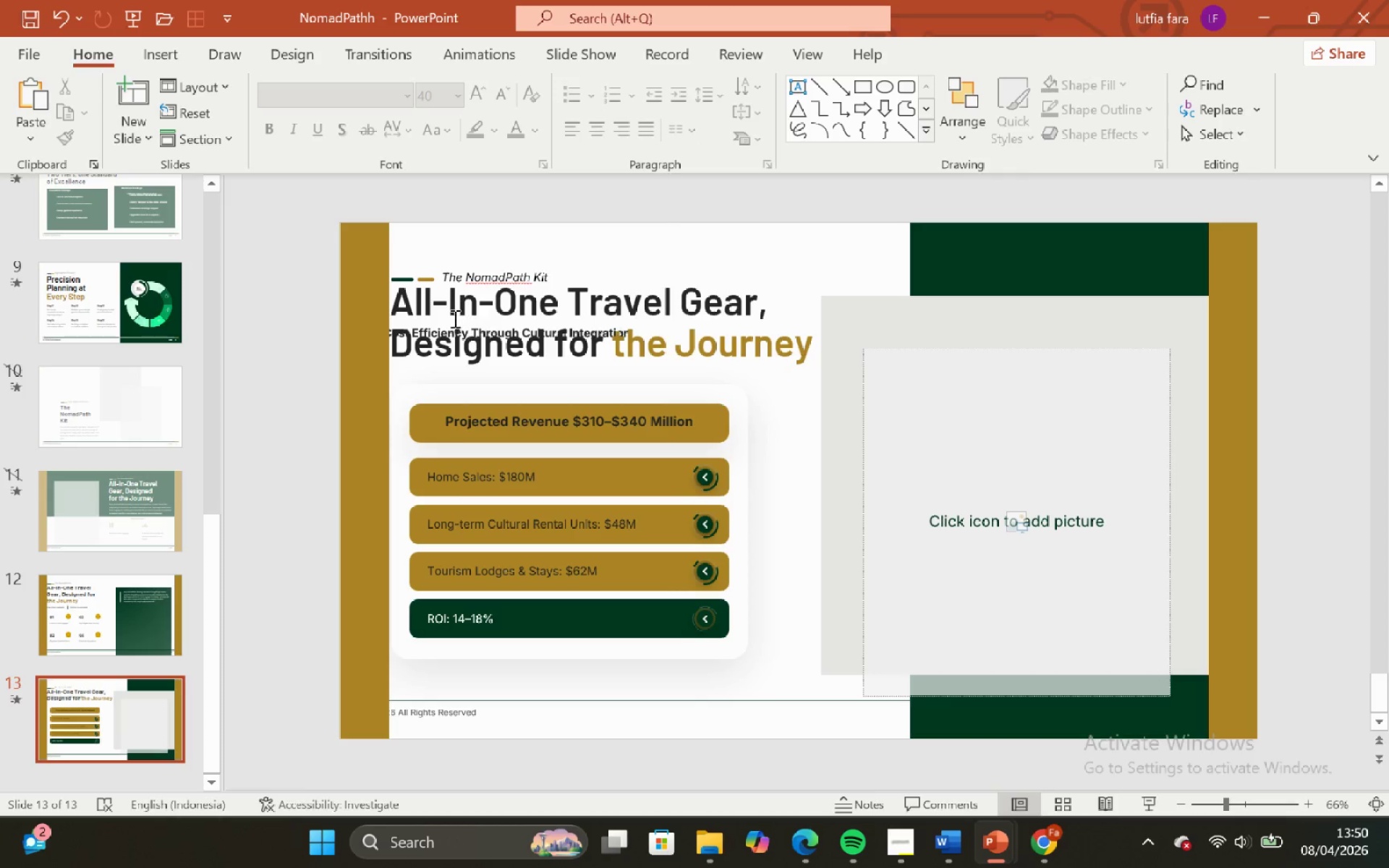 
key(Control+Z)
 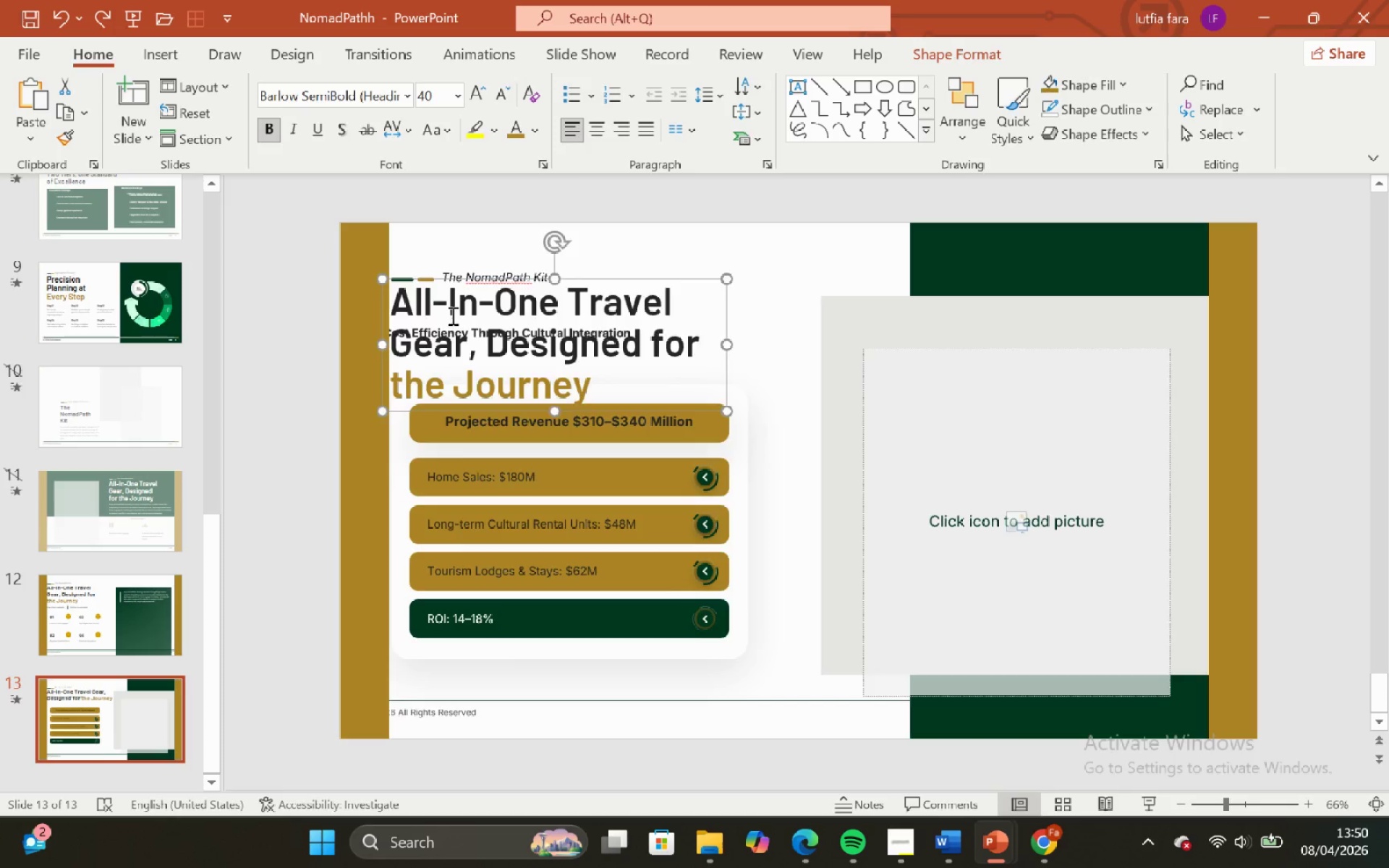 
key(Control+Z)
 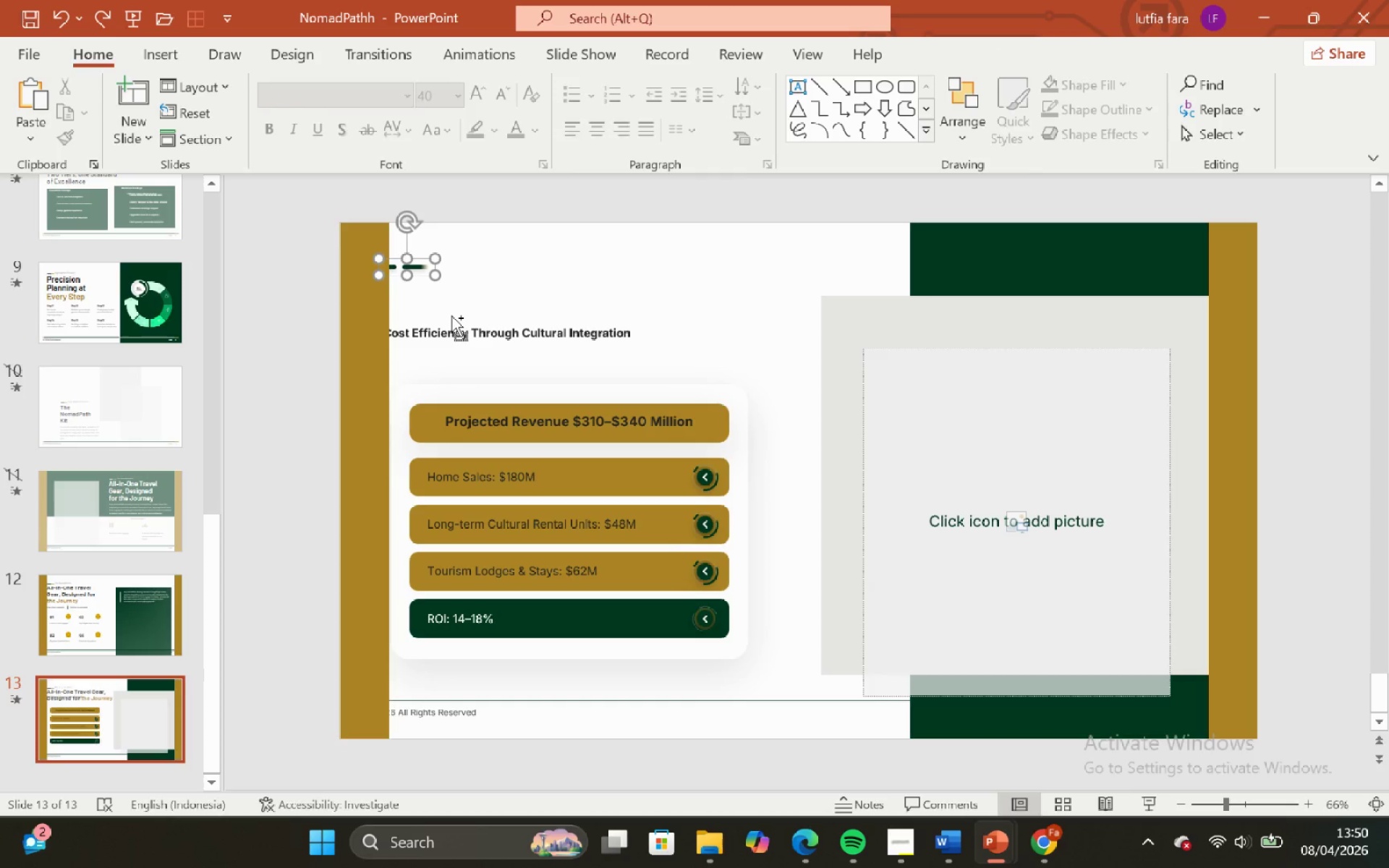 
key(Control+Z)
 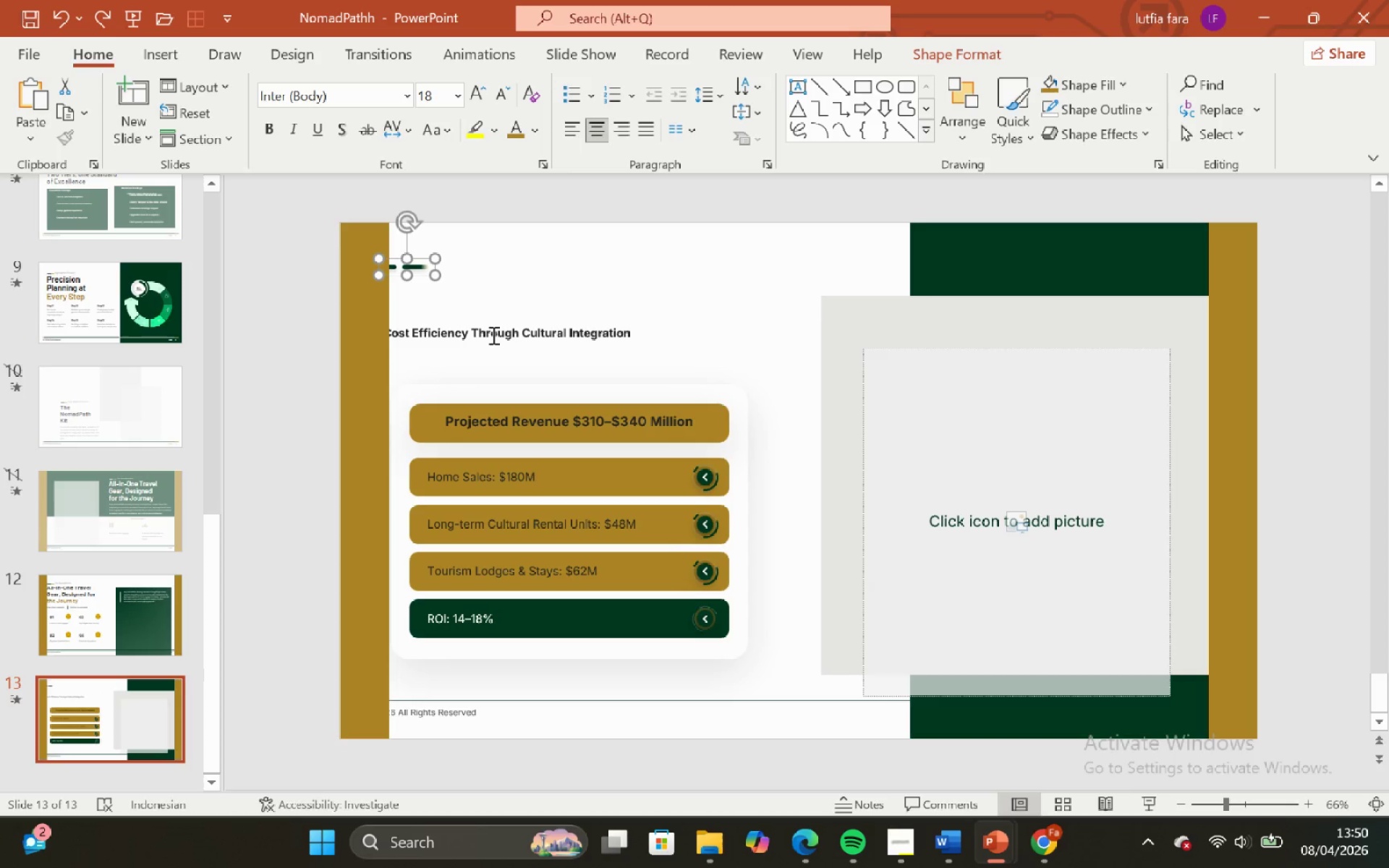 
left_click([493, 335])
 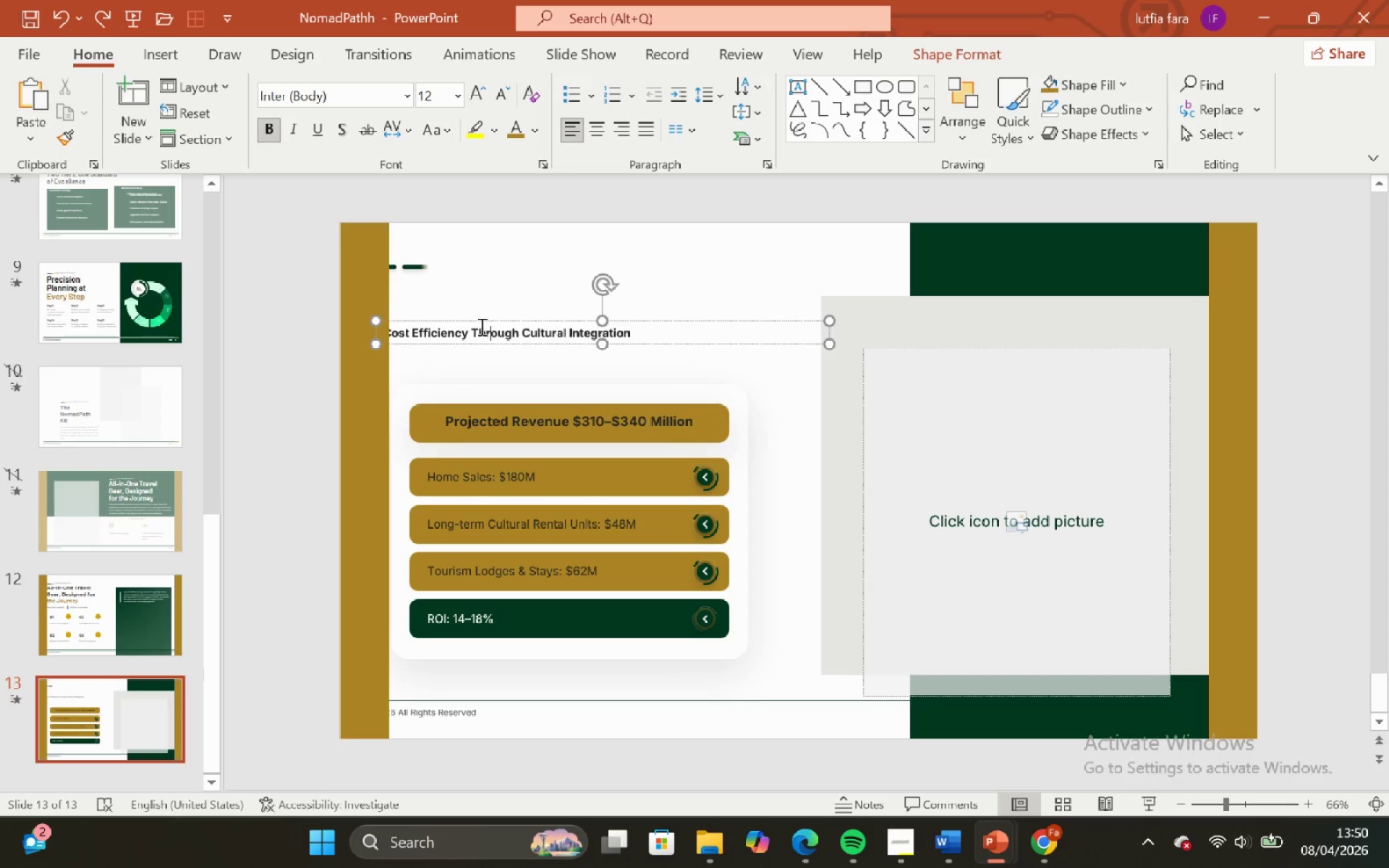 
left_click([480, 326])
 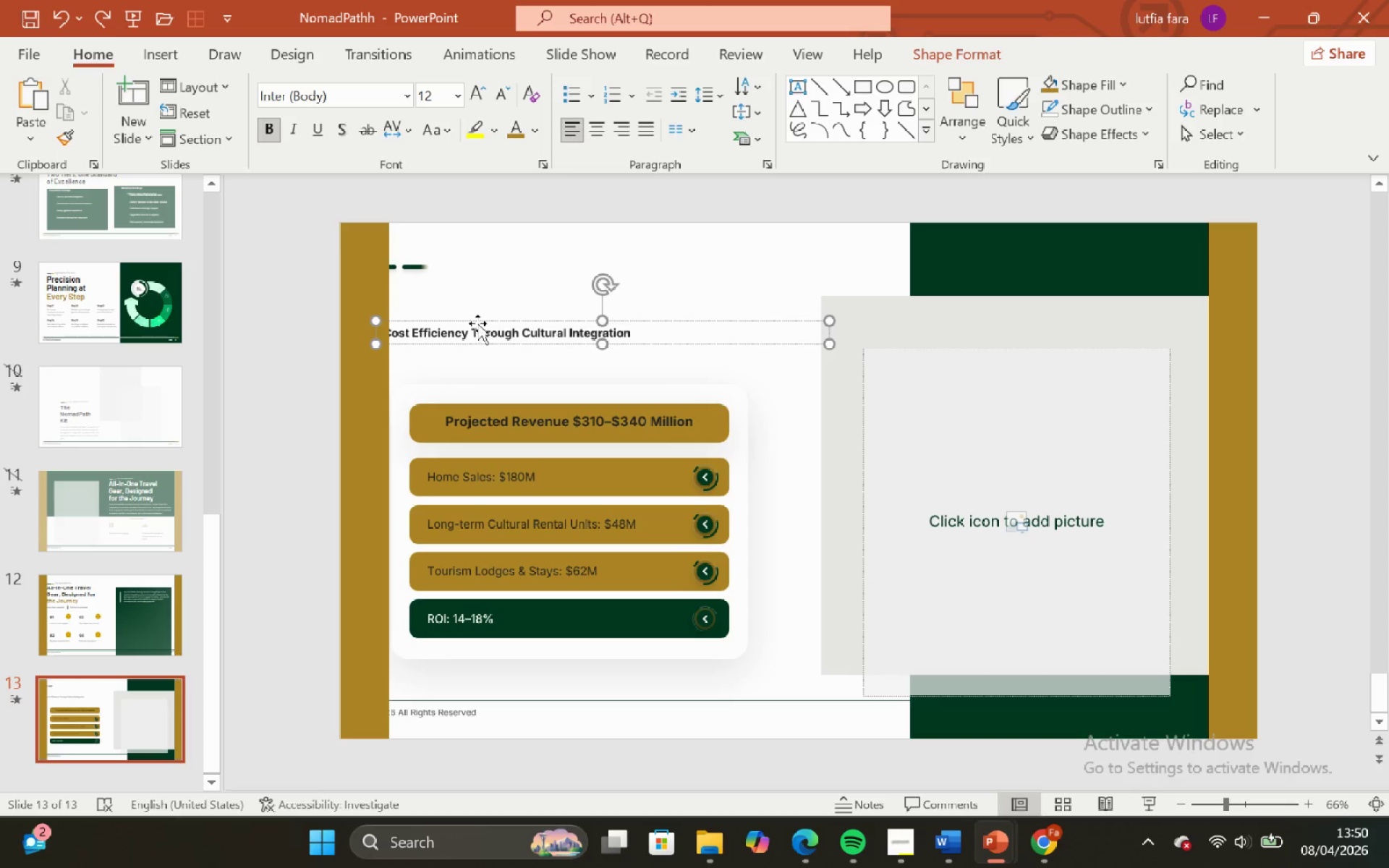 
left_click([477, 323])
 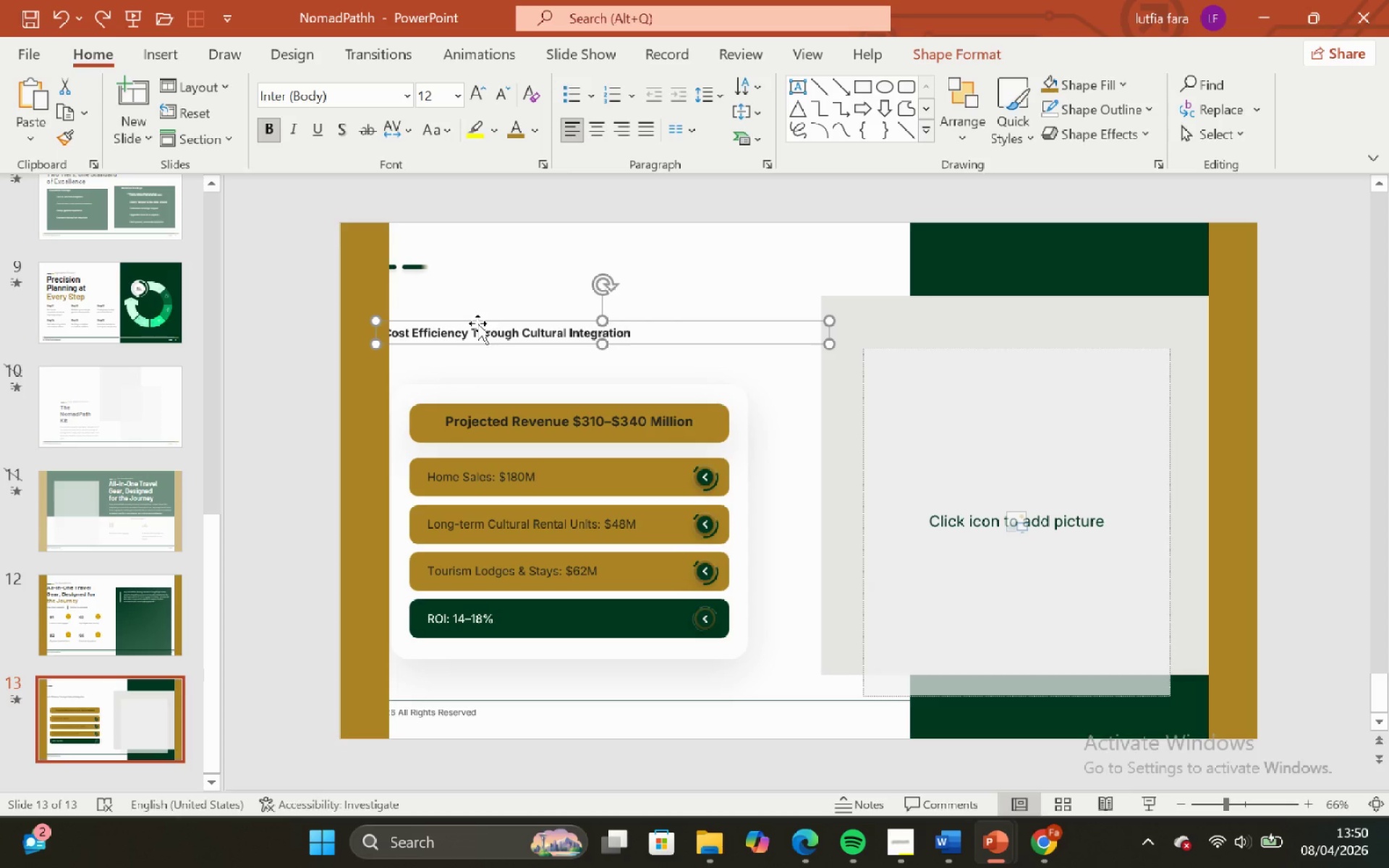 
key(Backspace)
 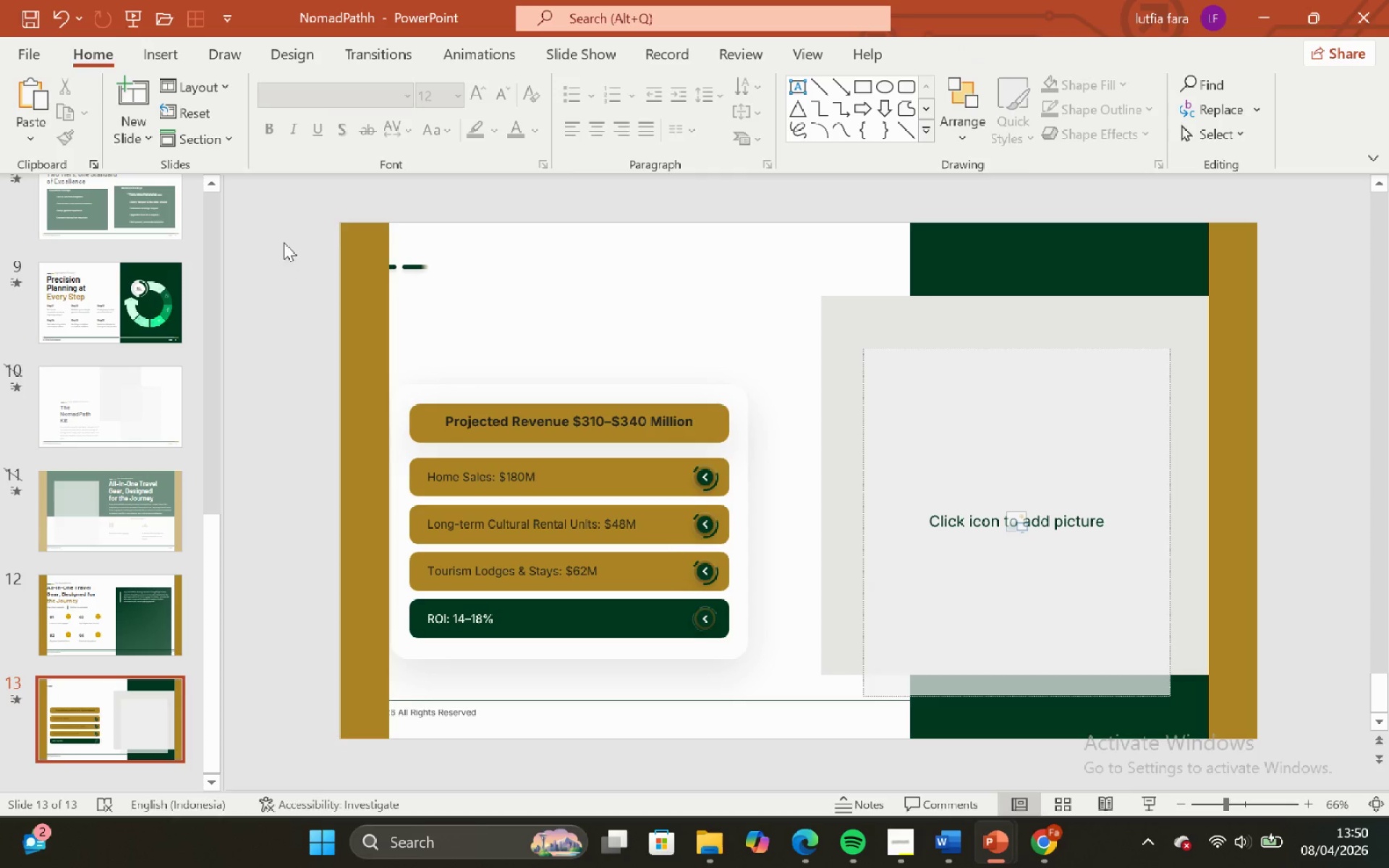 
left_click_drag(start_coordinate=[284, 237], to_coordinate=[509, 293])
 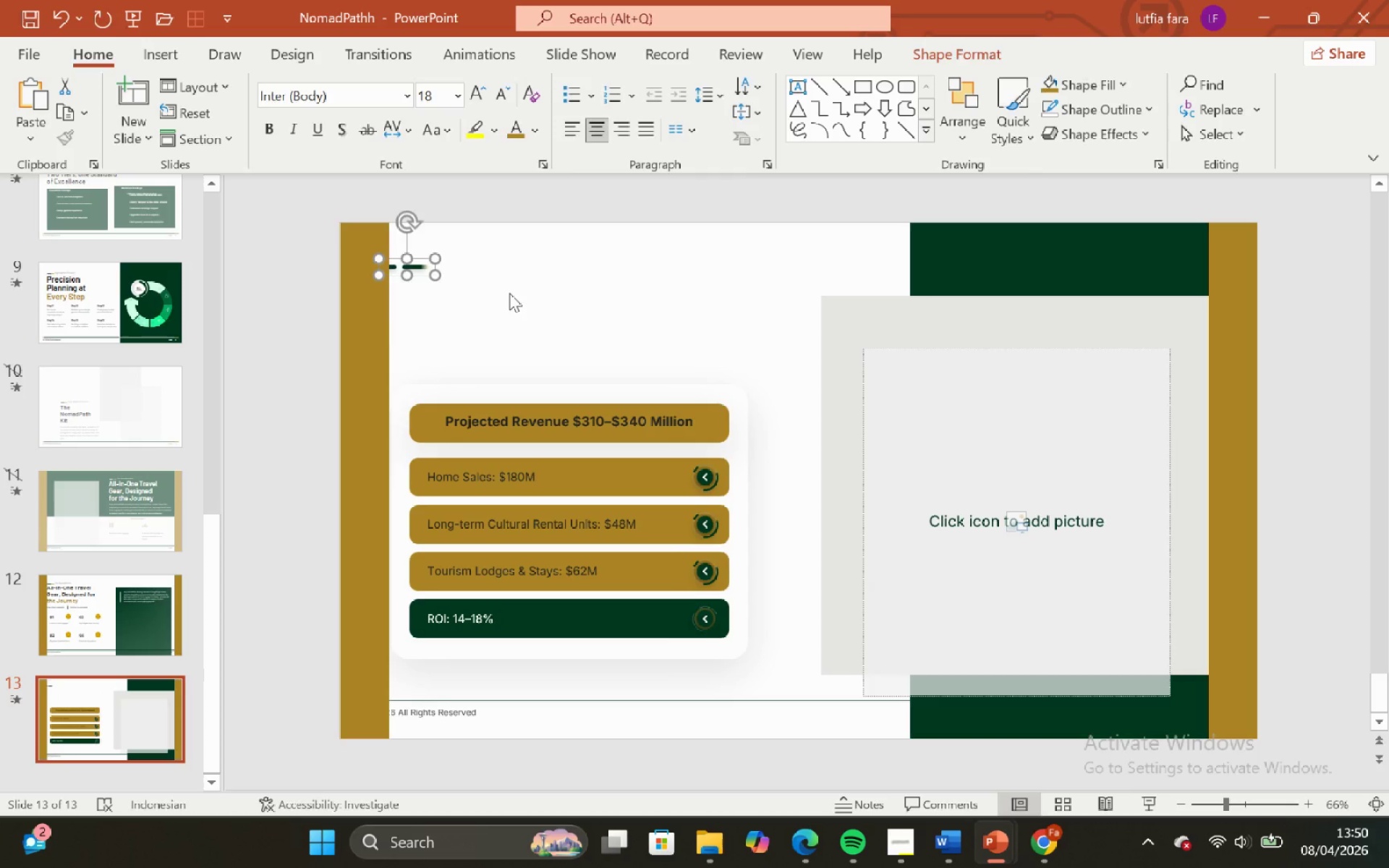 
key(Backspace)
 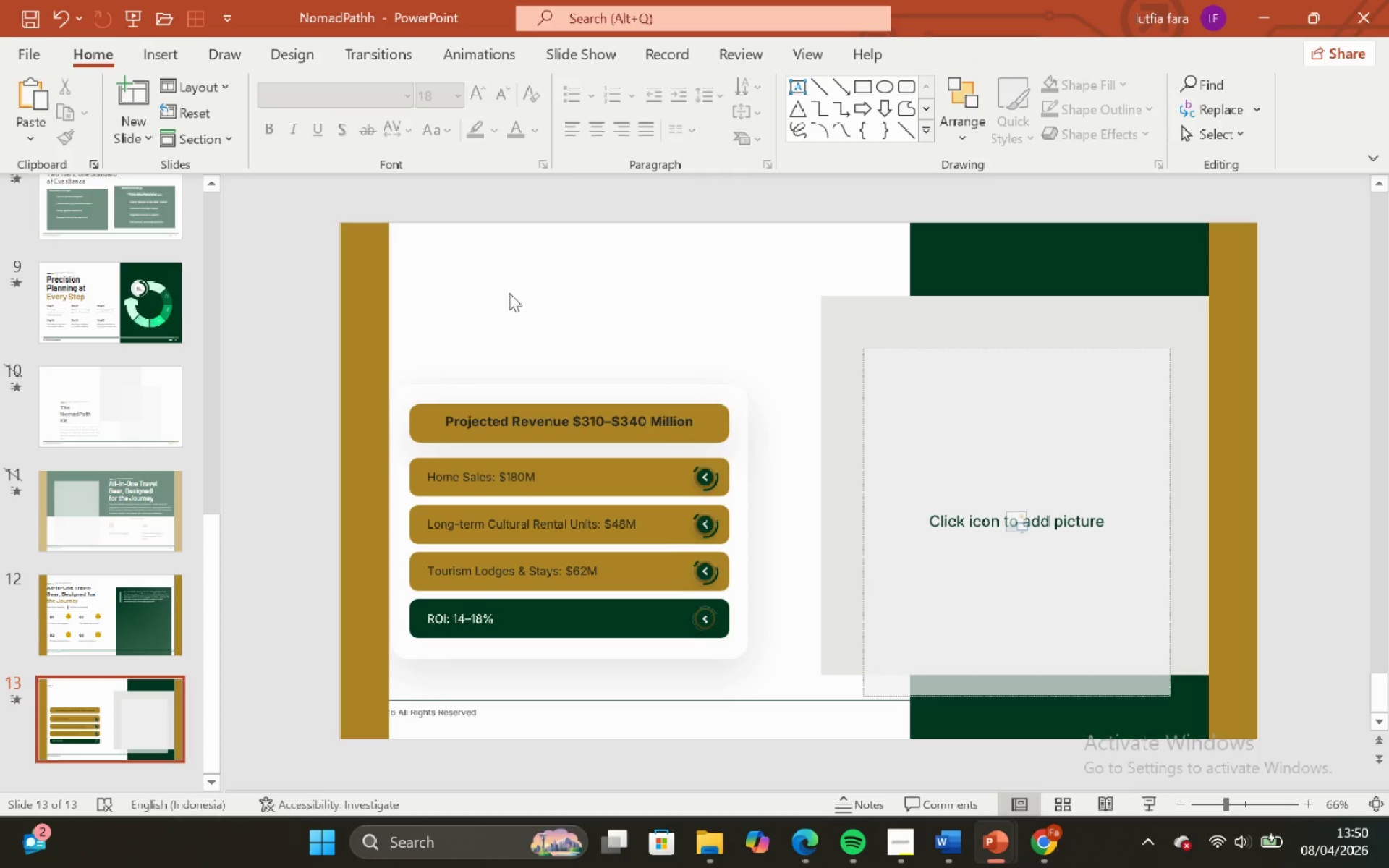 
key(Control+V)
 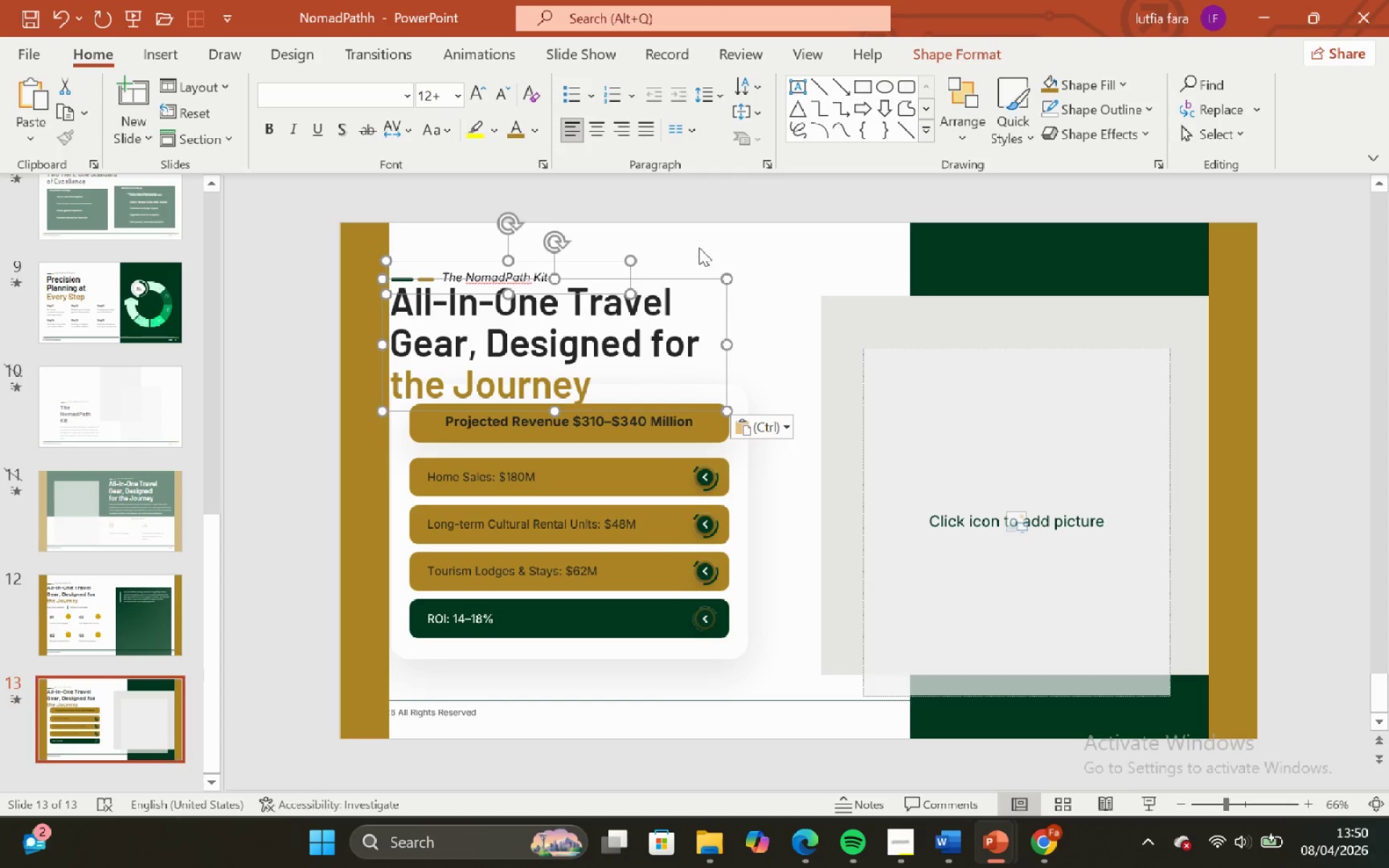 
left_click([711, 239])
 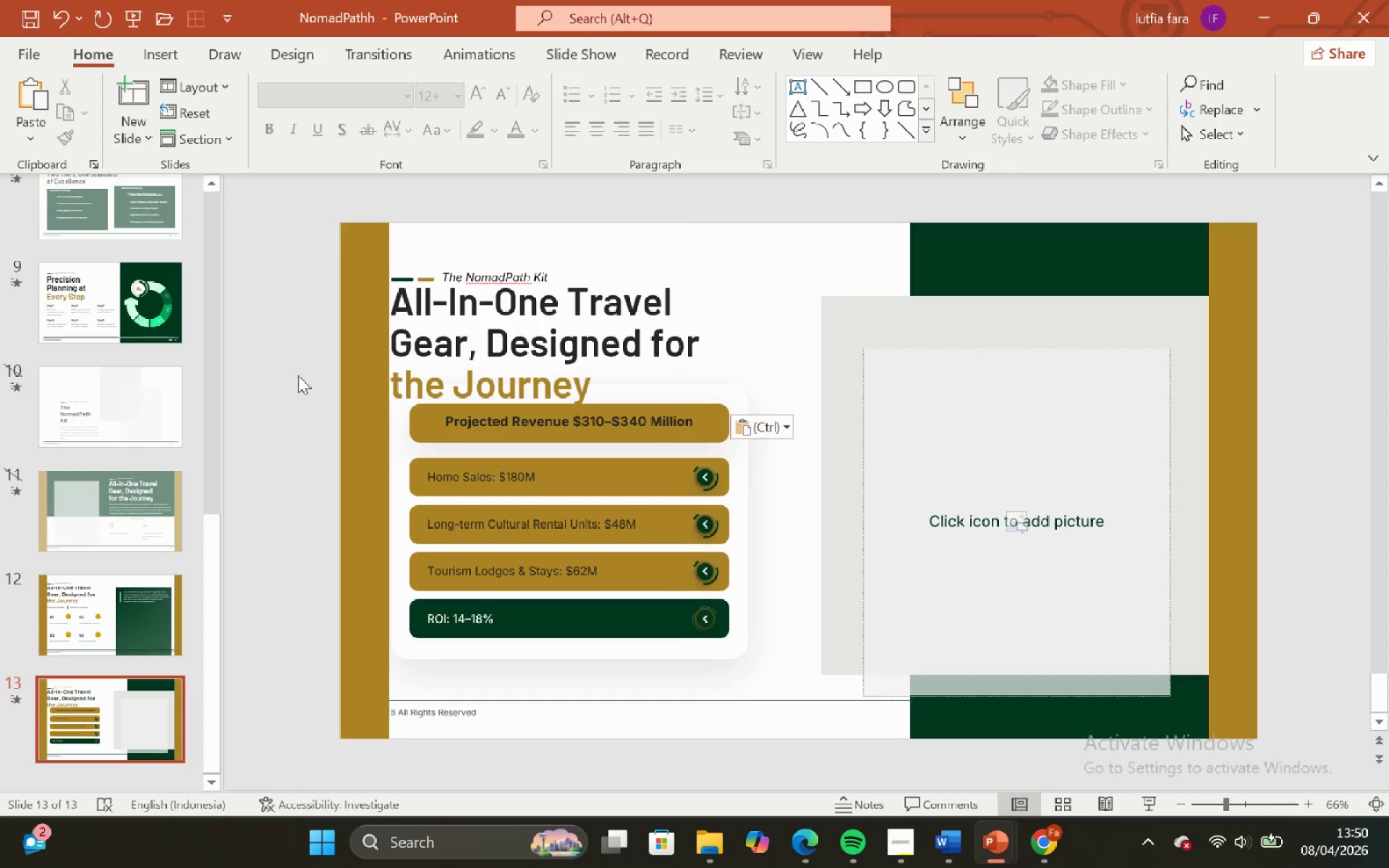 
left_click_drag(start_coordinate=[294, 375], to_coordinate=[795, 671])
 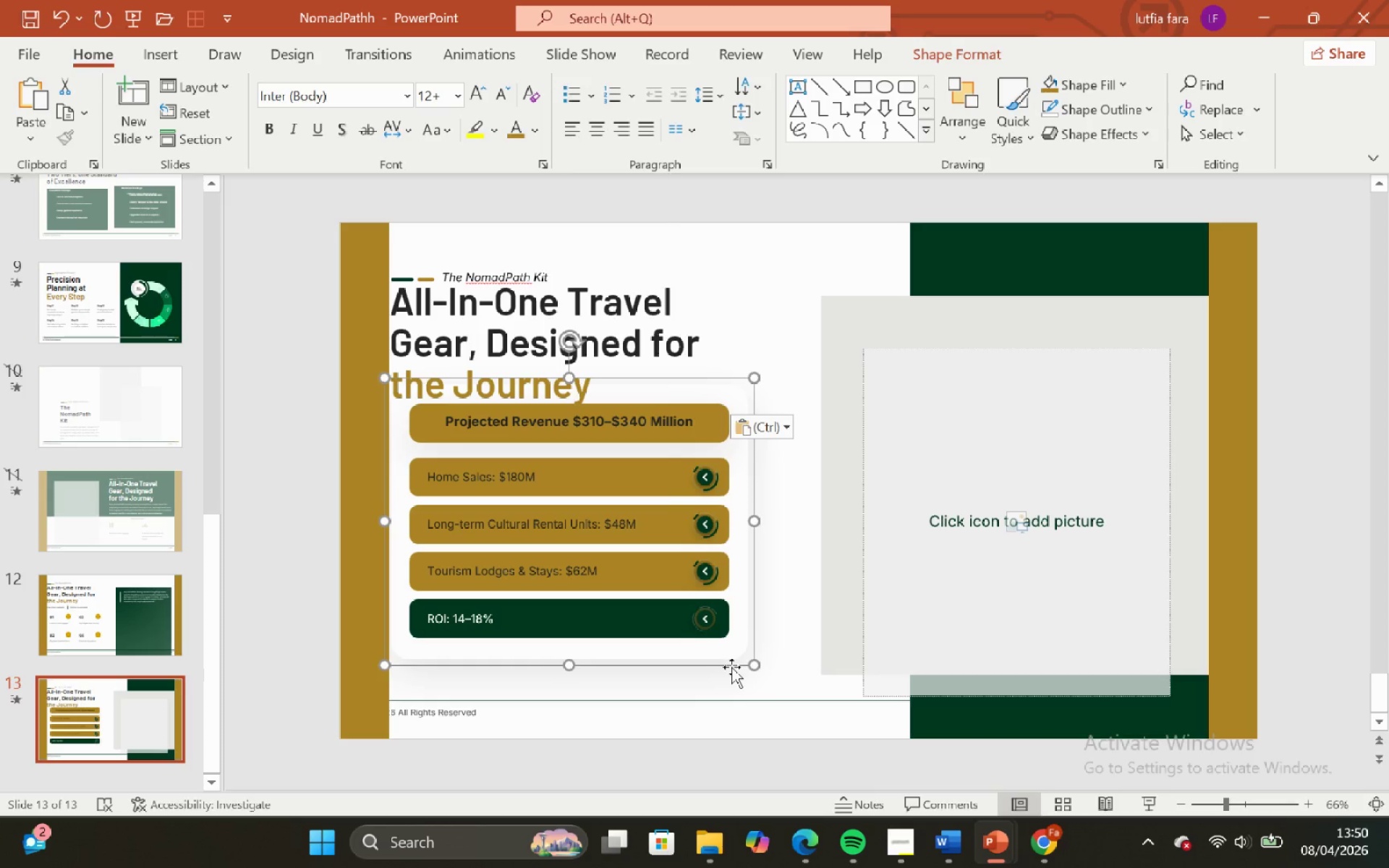 
hold_key(key=ShiftLeft, duration=2.19)
left_click_drag(start_coordinate=[731, 667], to_coordinate=[731, 690])
 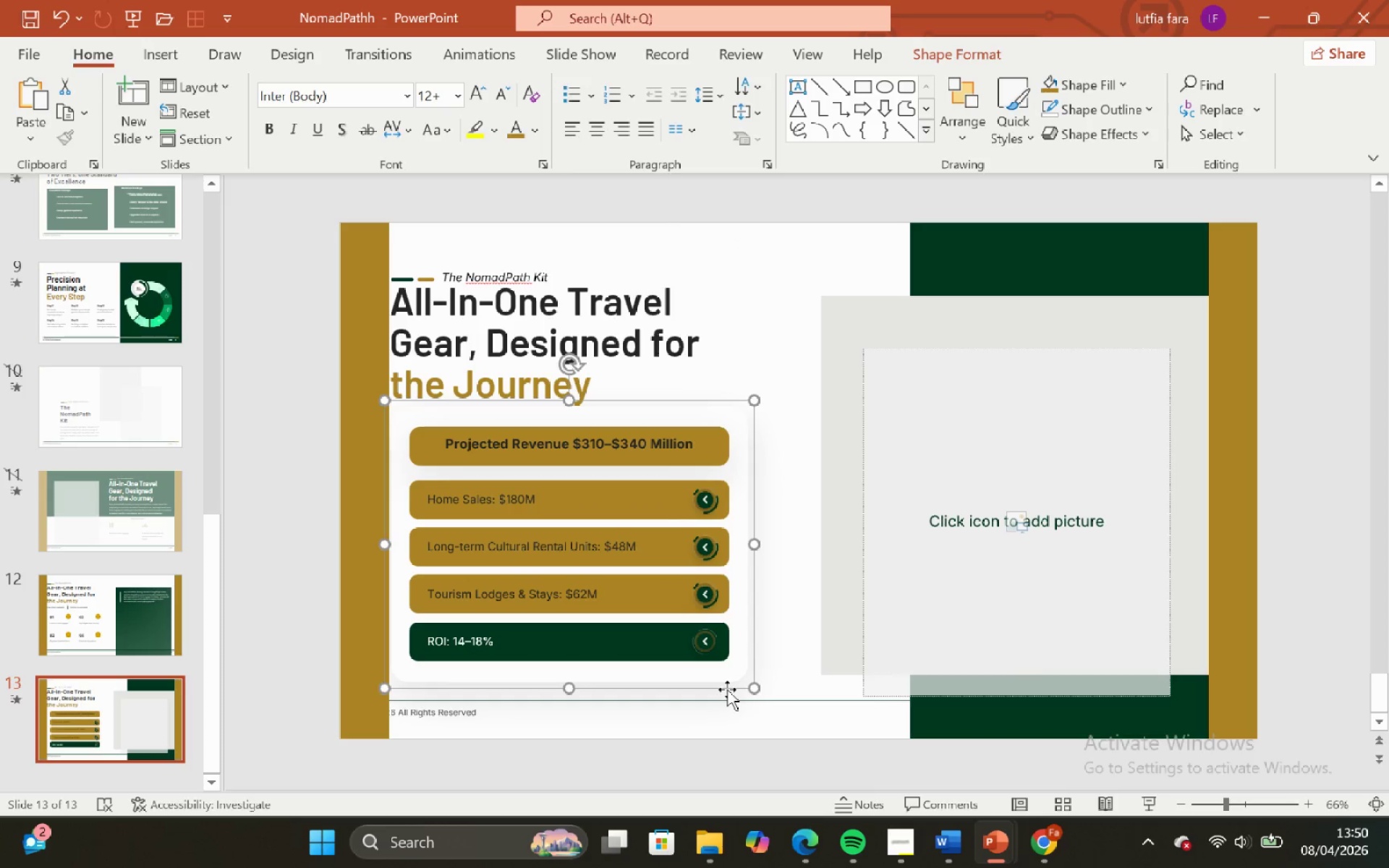 
hold_key(key=ShiftLeft, duration=1.01)
left_click_drag(start_coordinate=[727, 689], to_coordinate=[725, 705])
 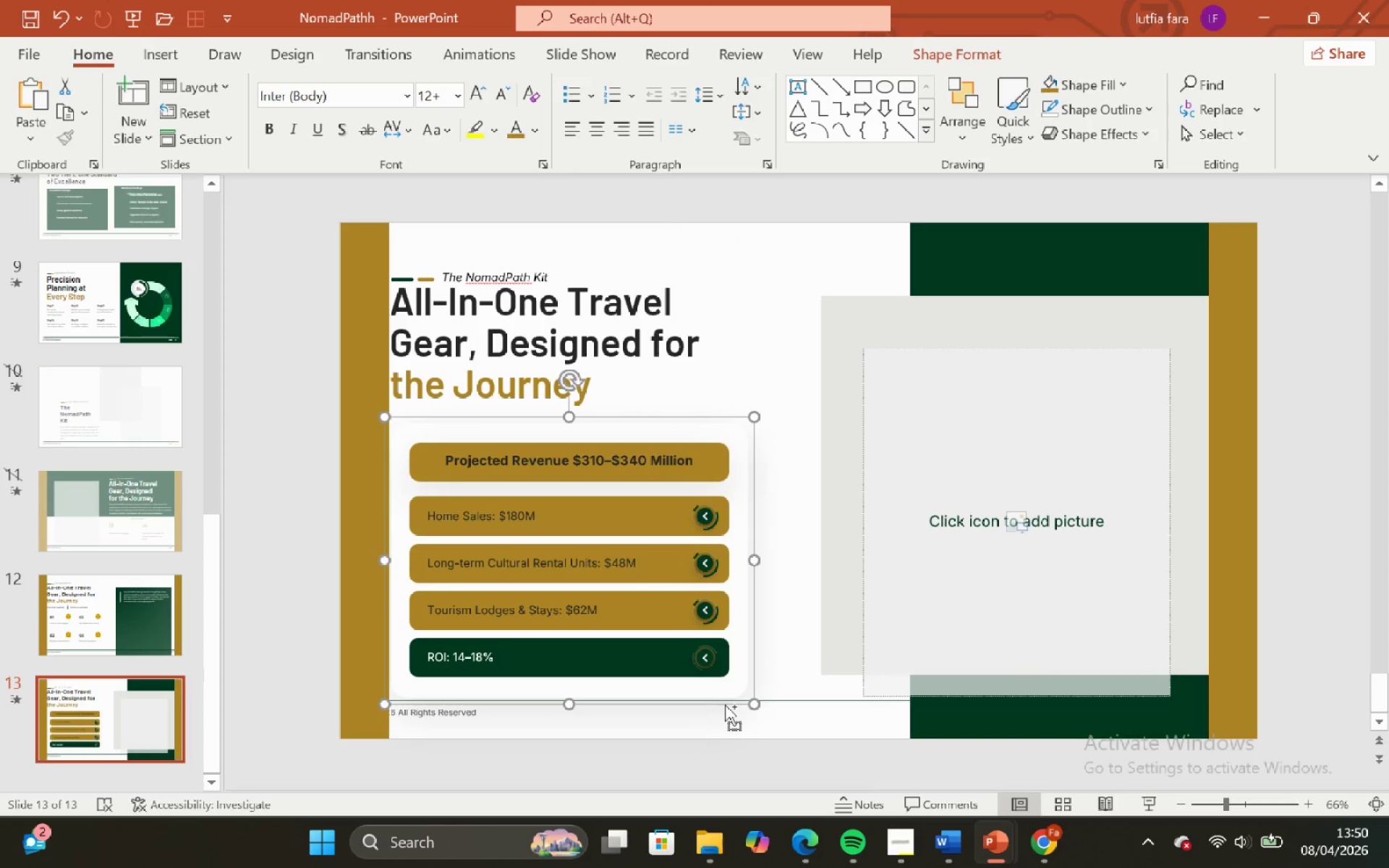 
hold_key(key=ControlLeft, duration=1.72)
hold_key(key=ShiftLeft, duration=1.75)
scroll: coordinate [725, 703], scroll_direction: up, amount: 3.0
 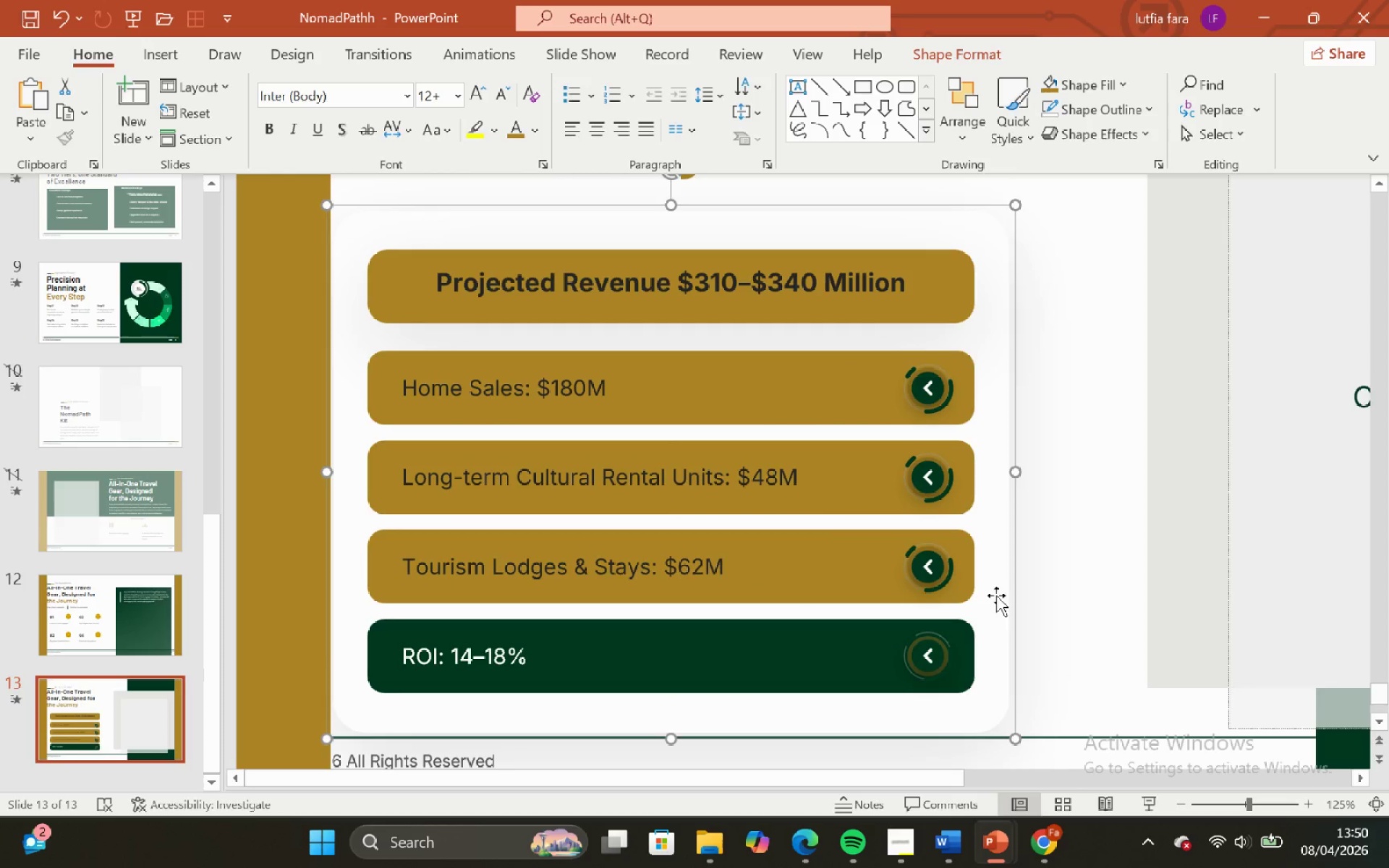 
hold_key(key=ShiftLeft, duration=0.7)
hold_key(key=ControlLeft, duration=0.55)
scroll: coordinate [1012, 585], scroll_direction: none, amount: 0.0
 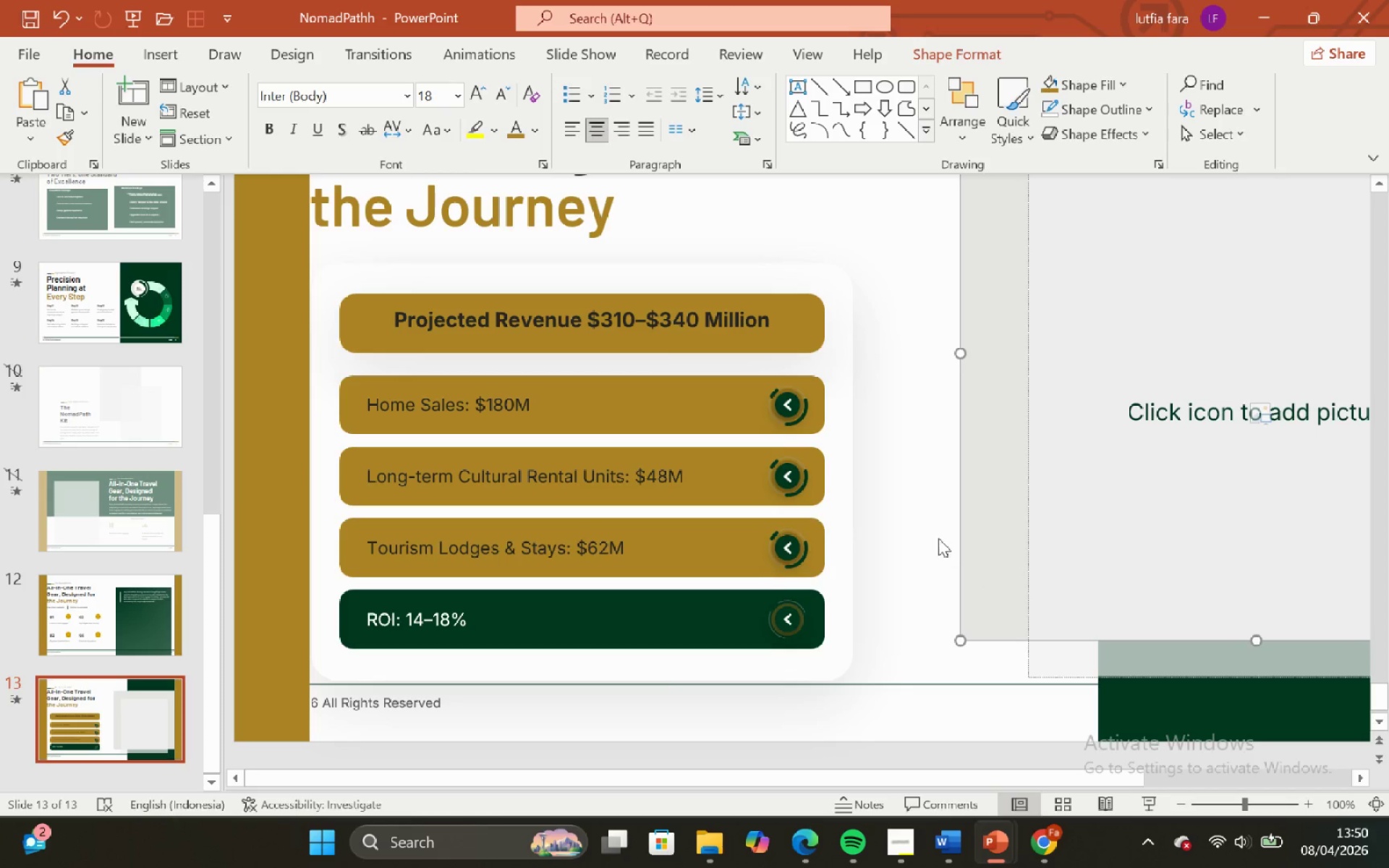 
key(Control+ControlLeft)
 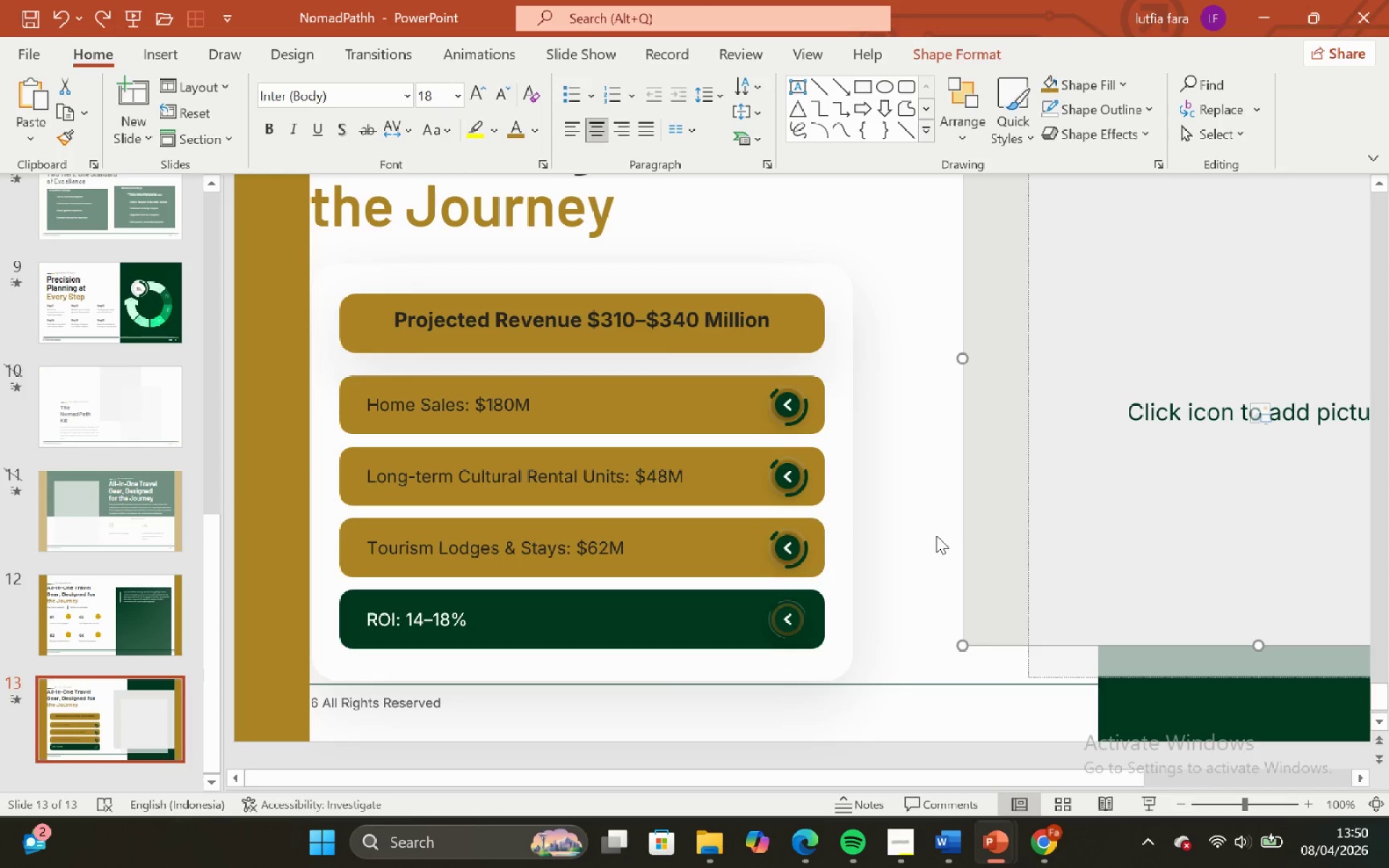 
key(Control+Z)
 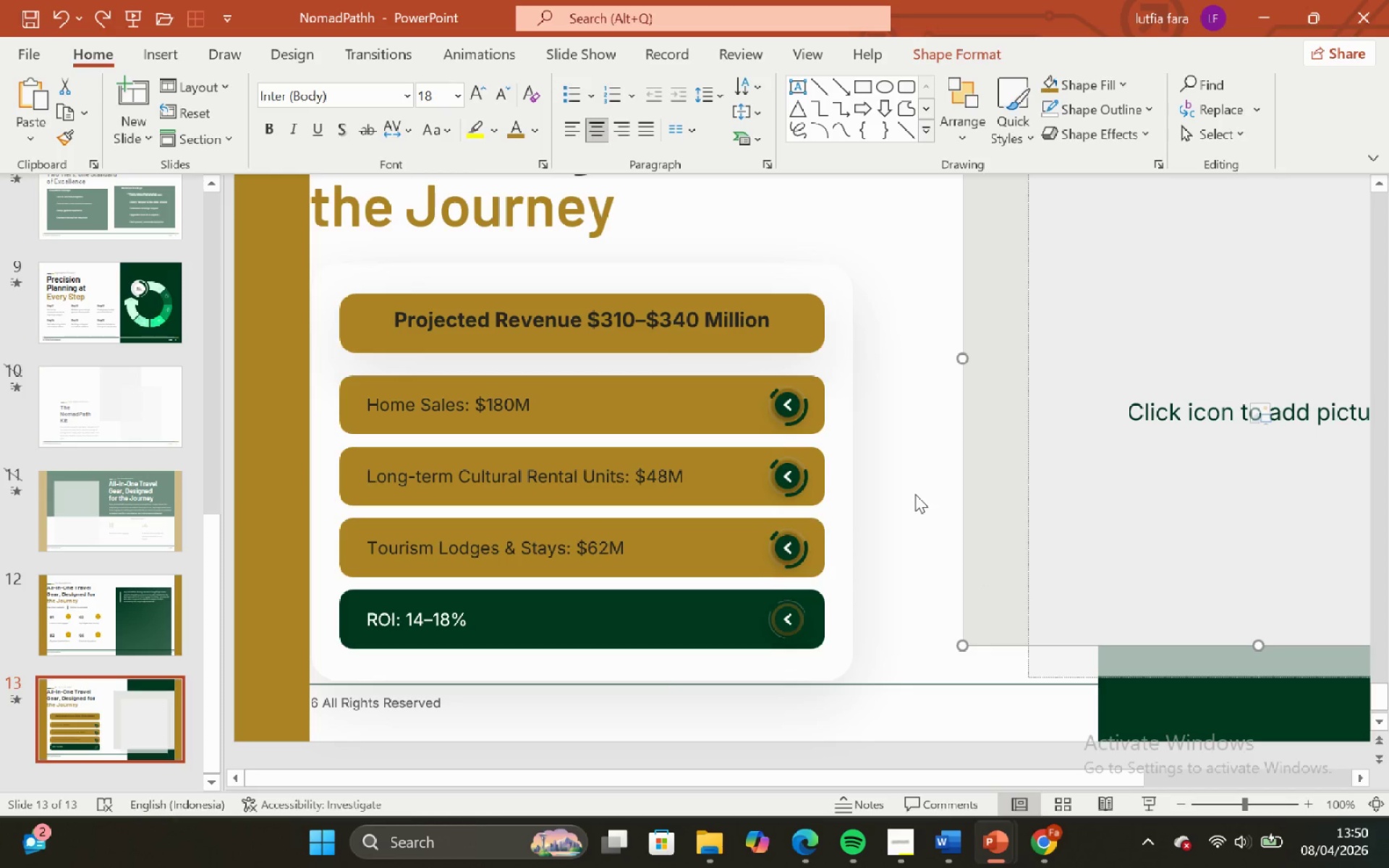 
left_click_drag(start_coordinate=[915, 494], to_coordinate=[911, 475])
 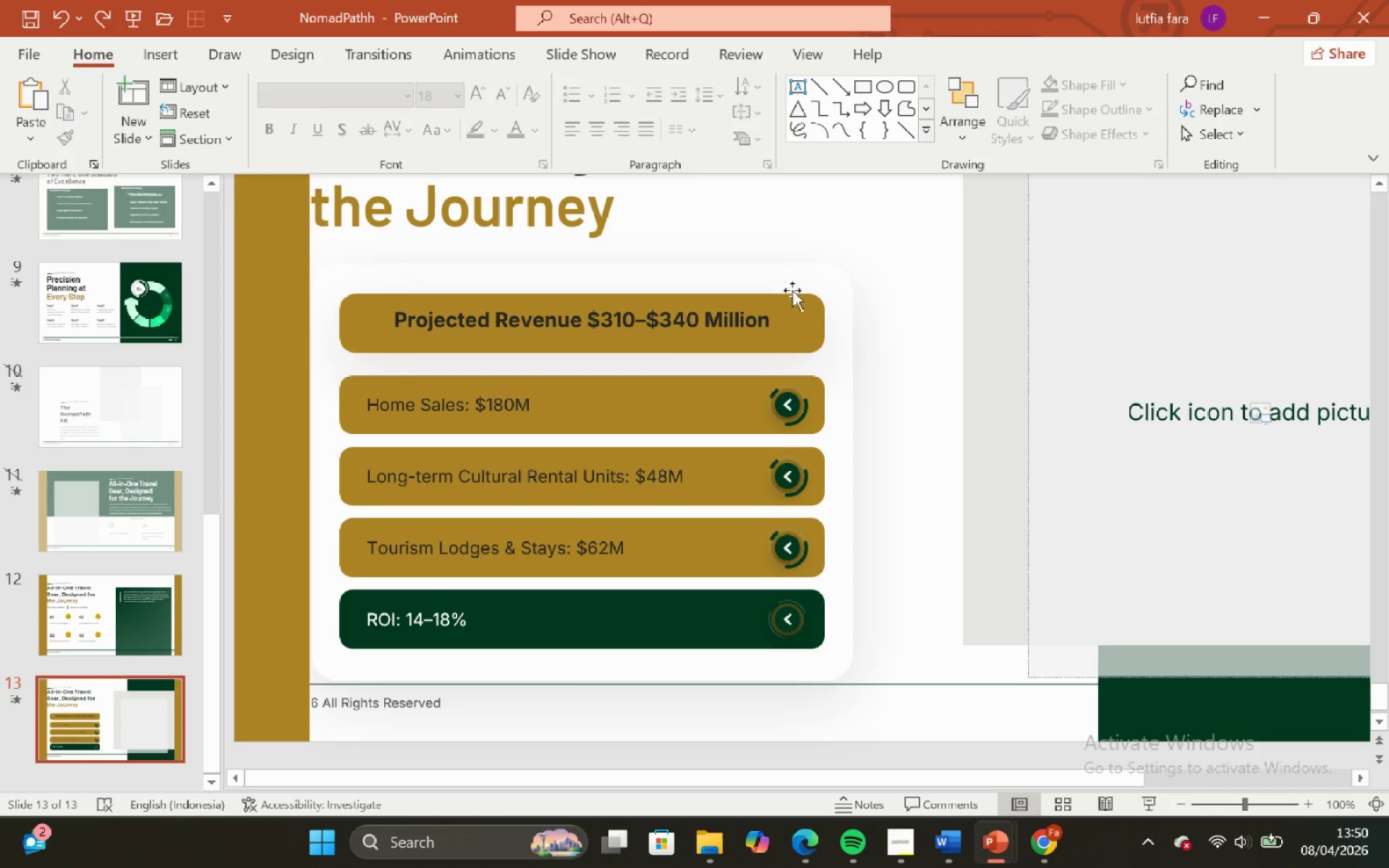 
left_click([792, 290])
 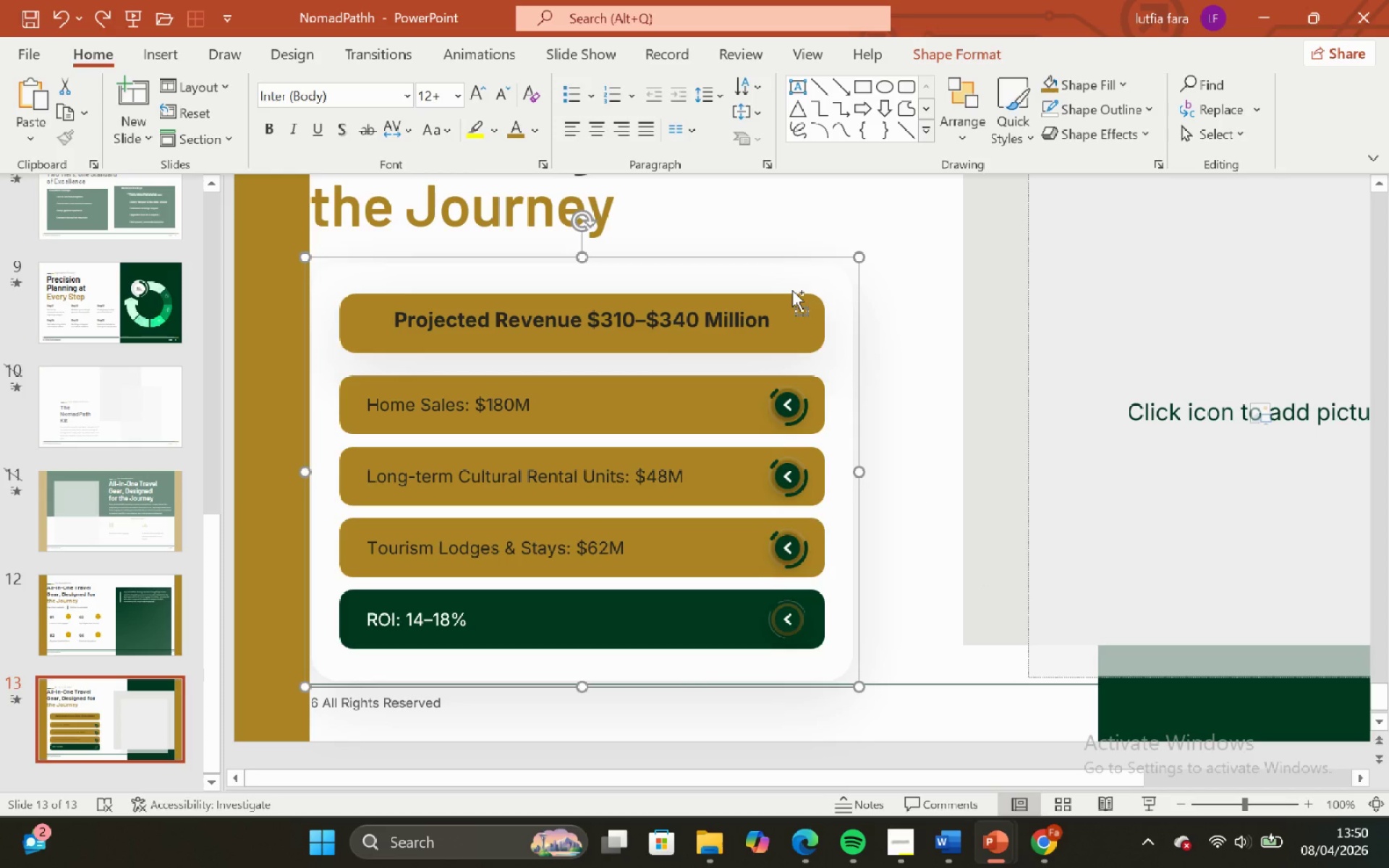 
key(Control+Shift+G)
 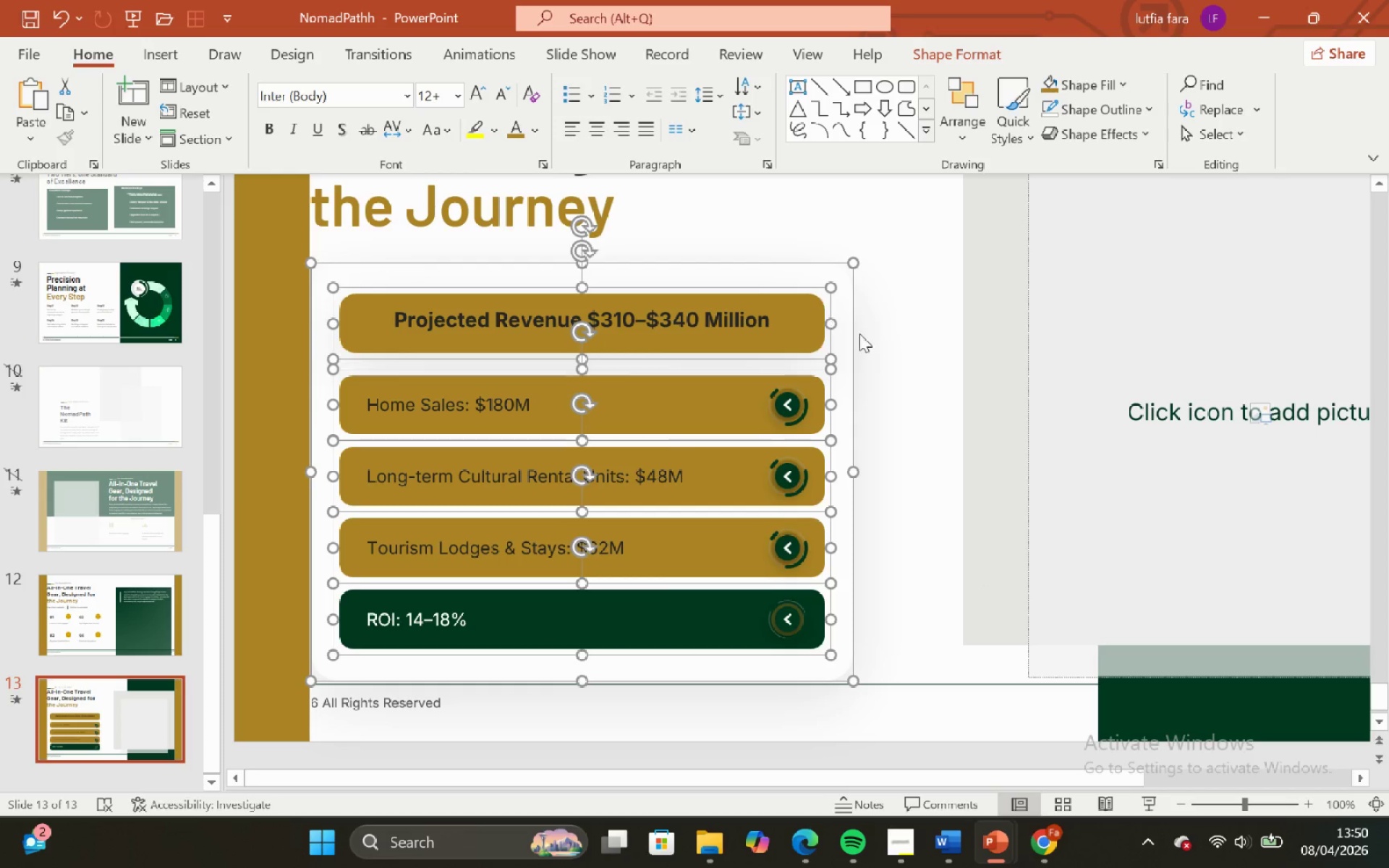 
left_click([890, 355])
 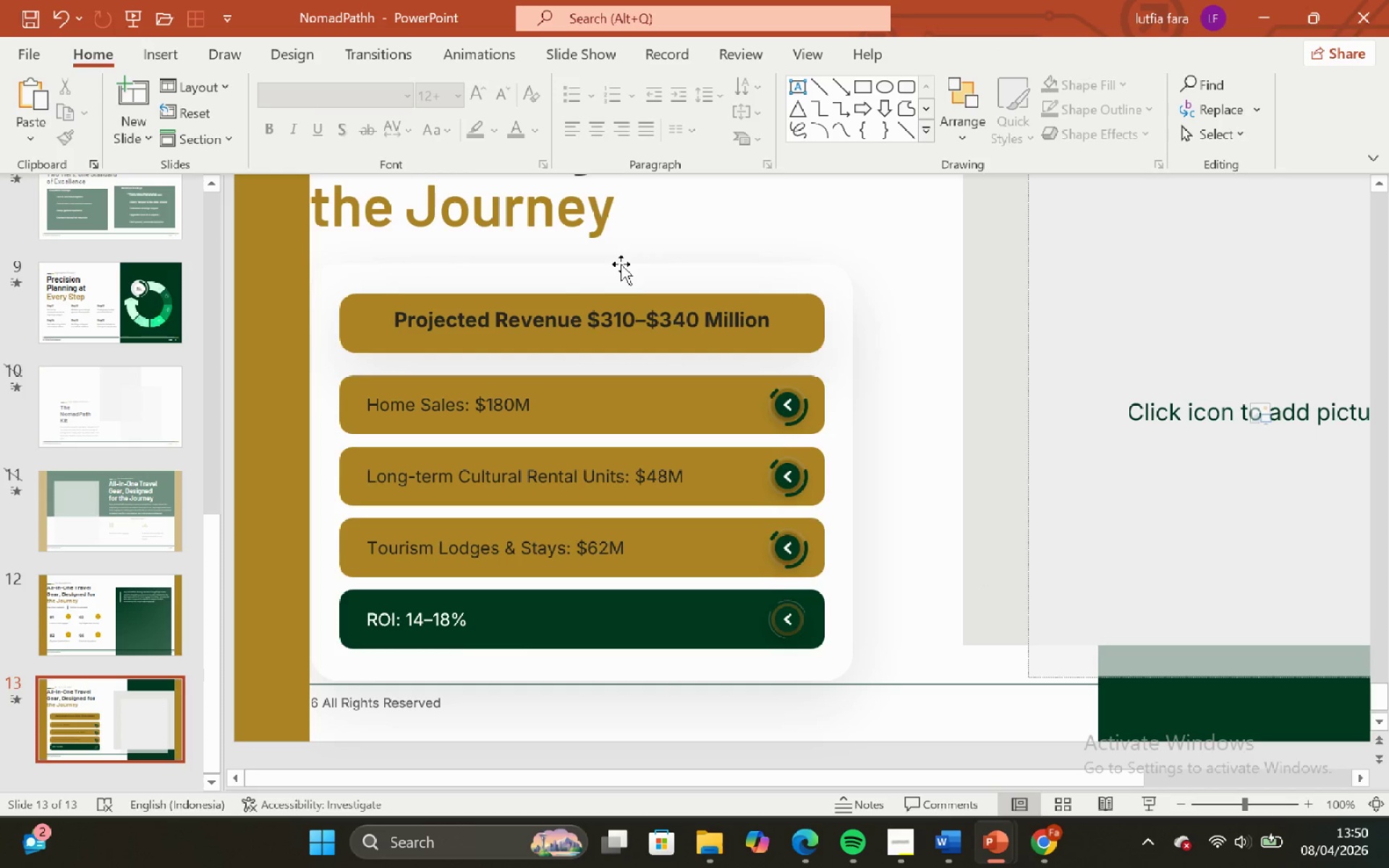 
left_click([621, 268])
 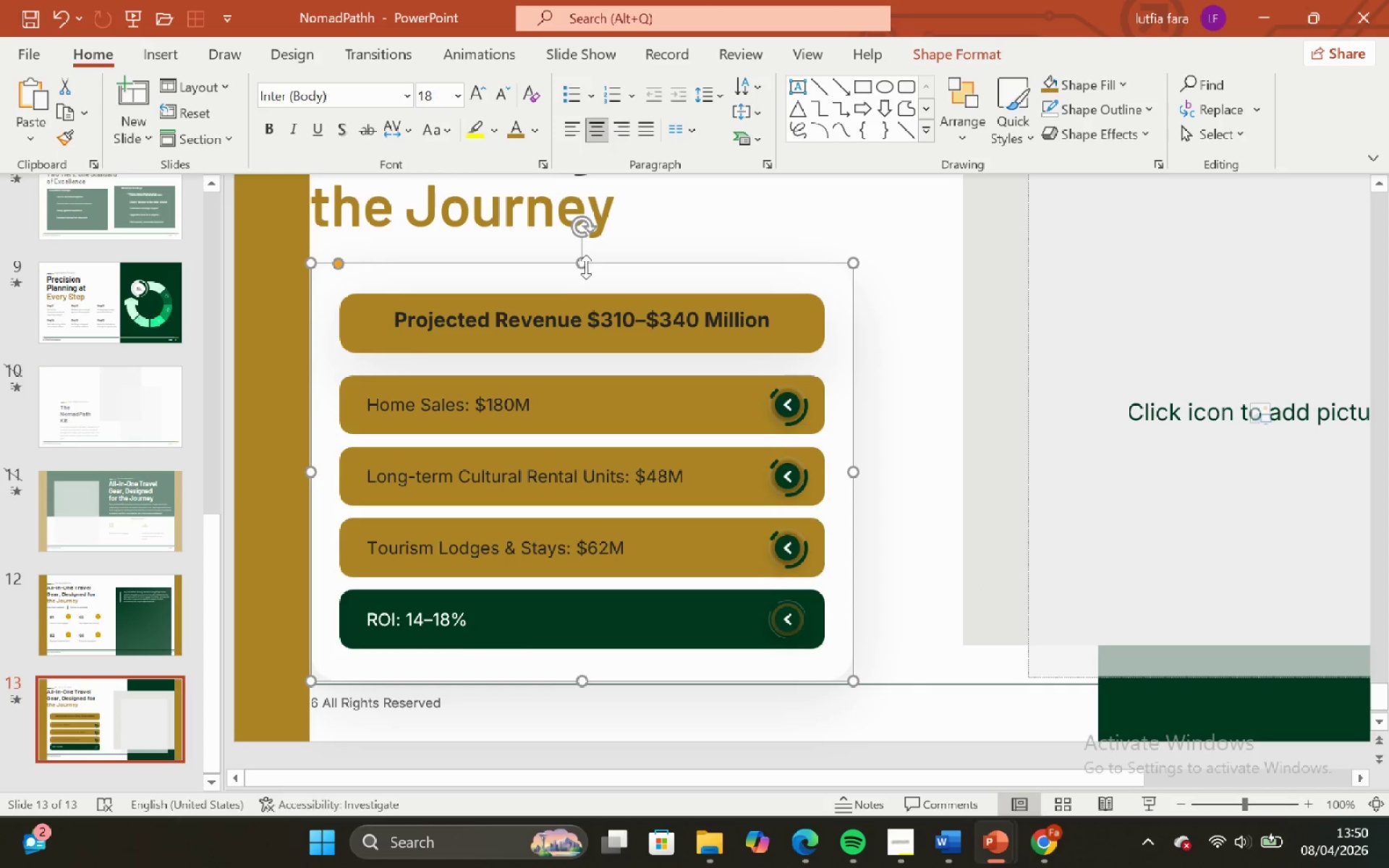 
hold_key(key=ShiftLeft, duration=1.8)
hold_key(key=ControlLeft, duration=1.78)
left_click_drag(start_coordinate=[582, 264], to_coordinate=[584, 277])
 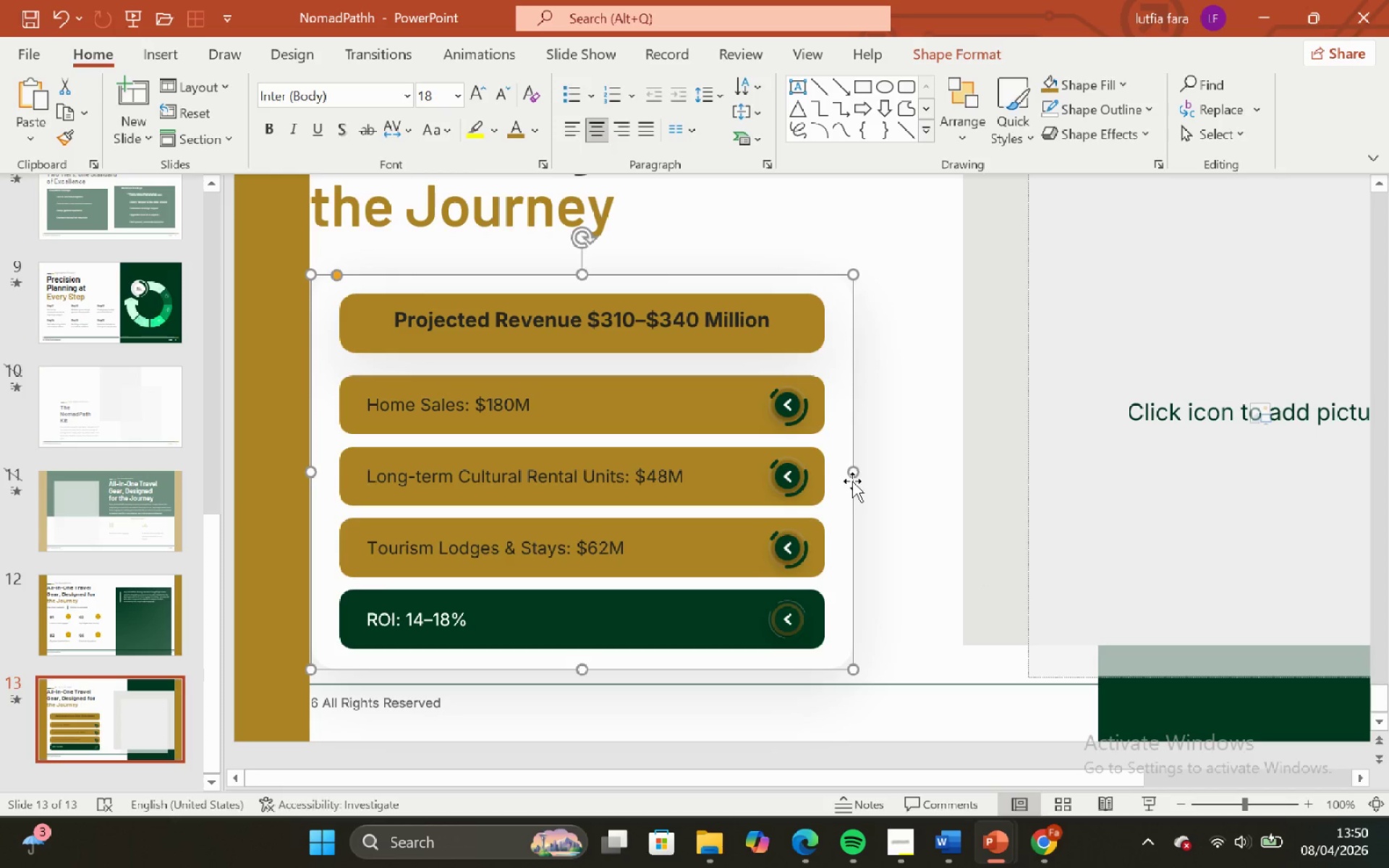 
left_click_drag(start_coordinate=[854, 476], to_coordinate=[846, 476])
 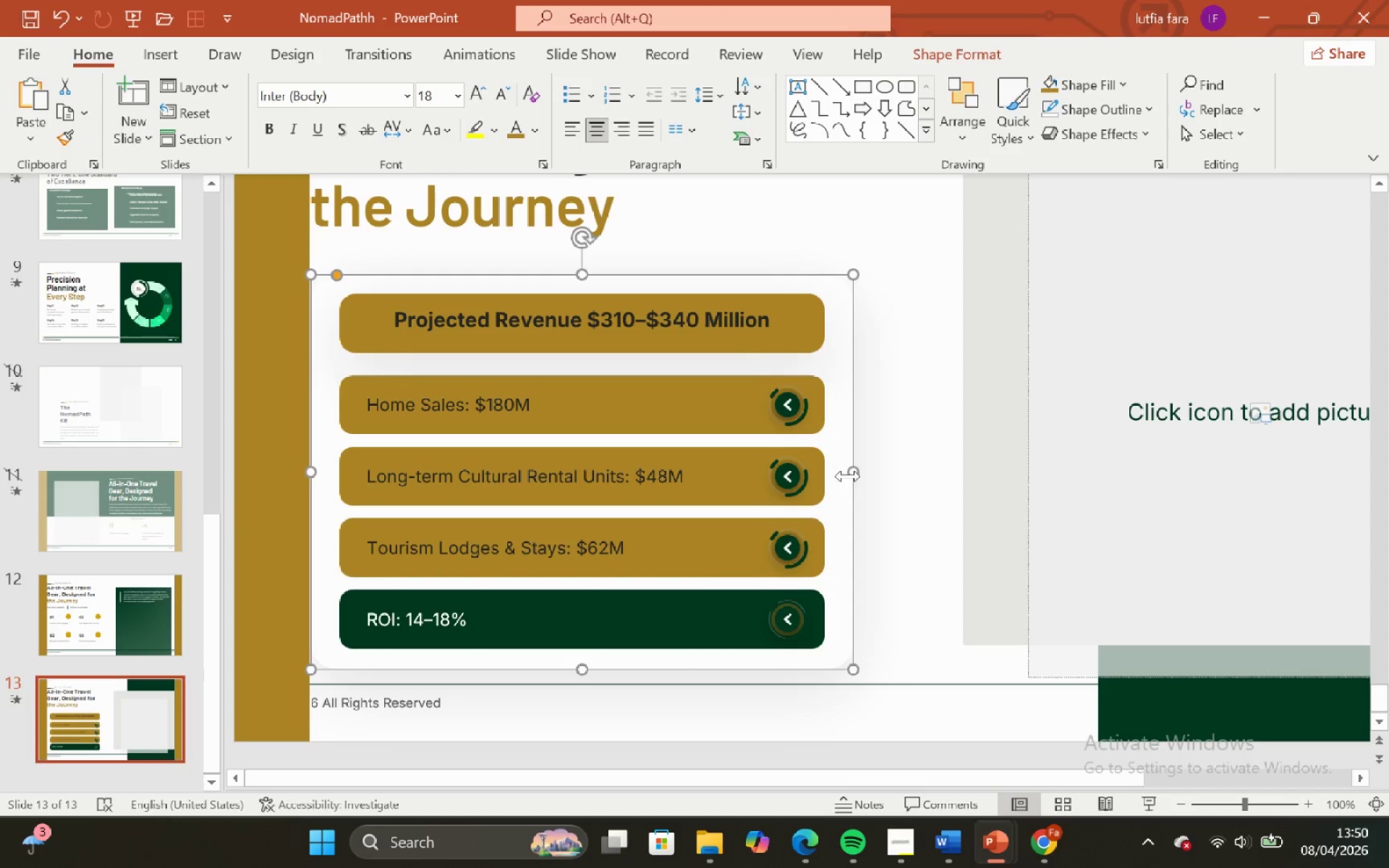 
hold_key(key=ShiftLeft, duration=1.06)
 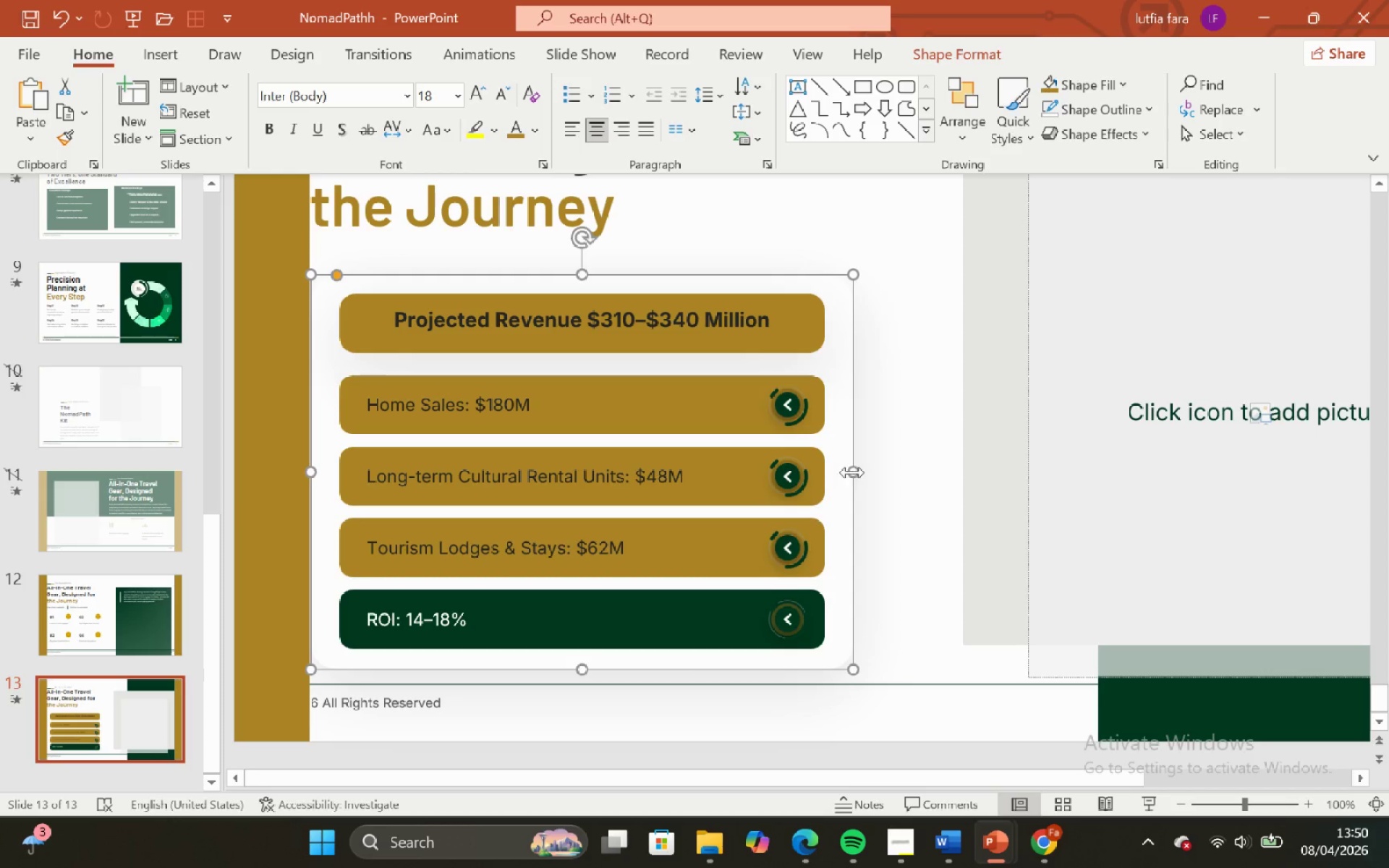 
hold_key(key=ControlLeft, duration=1.03)
 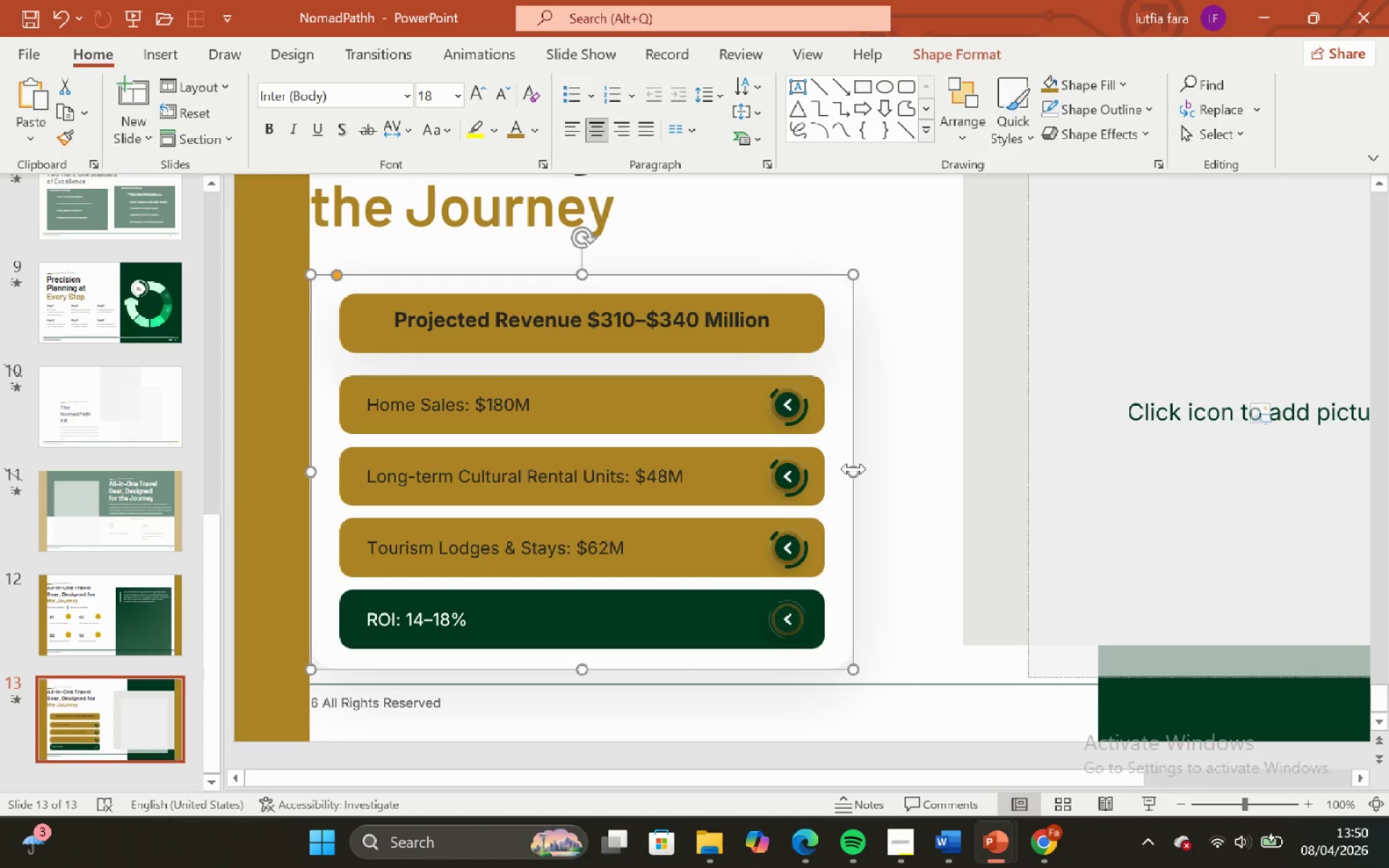 
left_click_drag(start_coordinate=[854, 469], to_coordinate=[843, 471])
 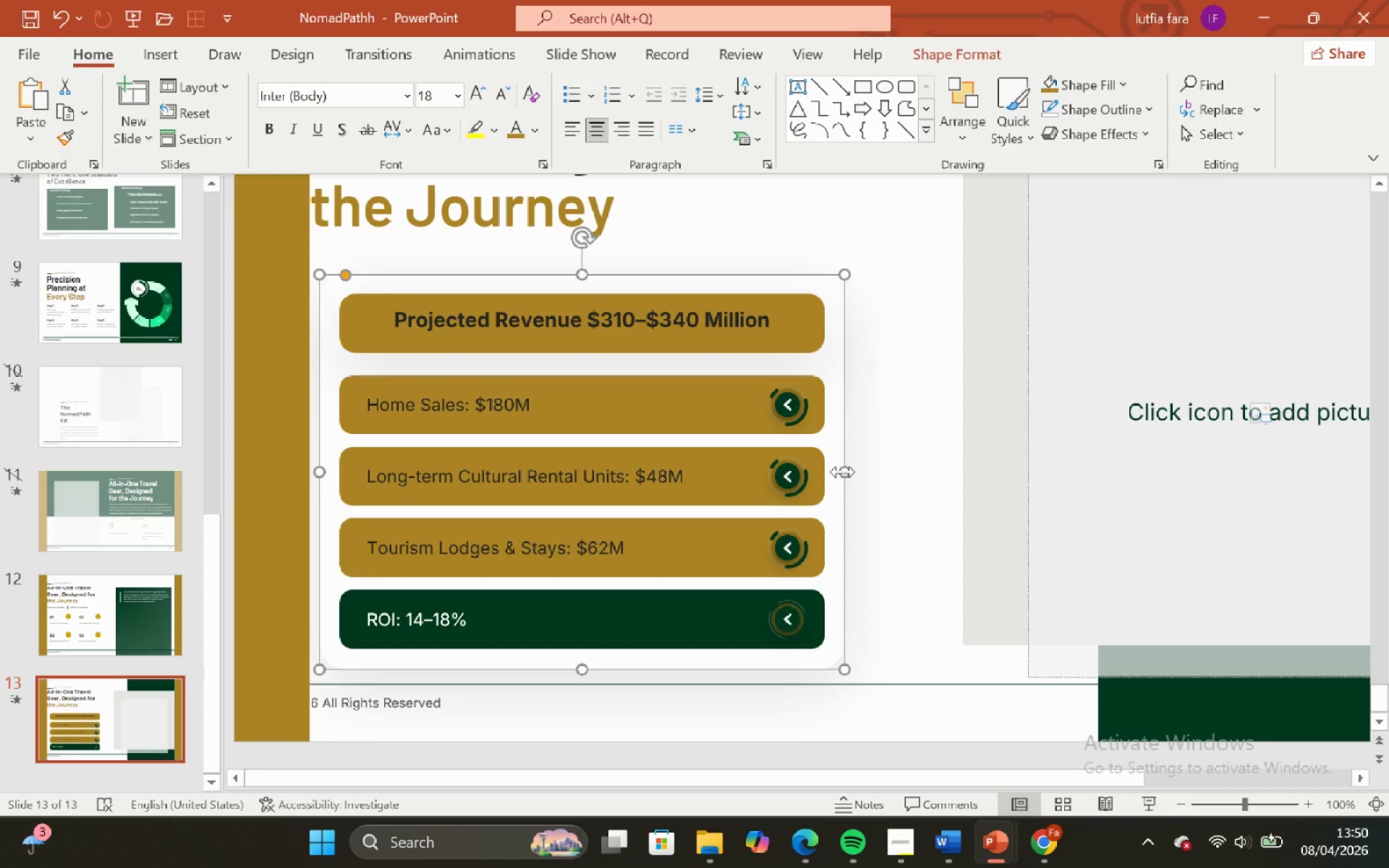 
hold_key(key=ControlLeft, duration=1.34)
 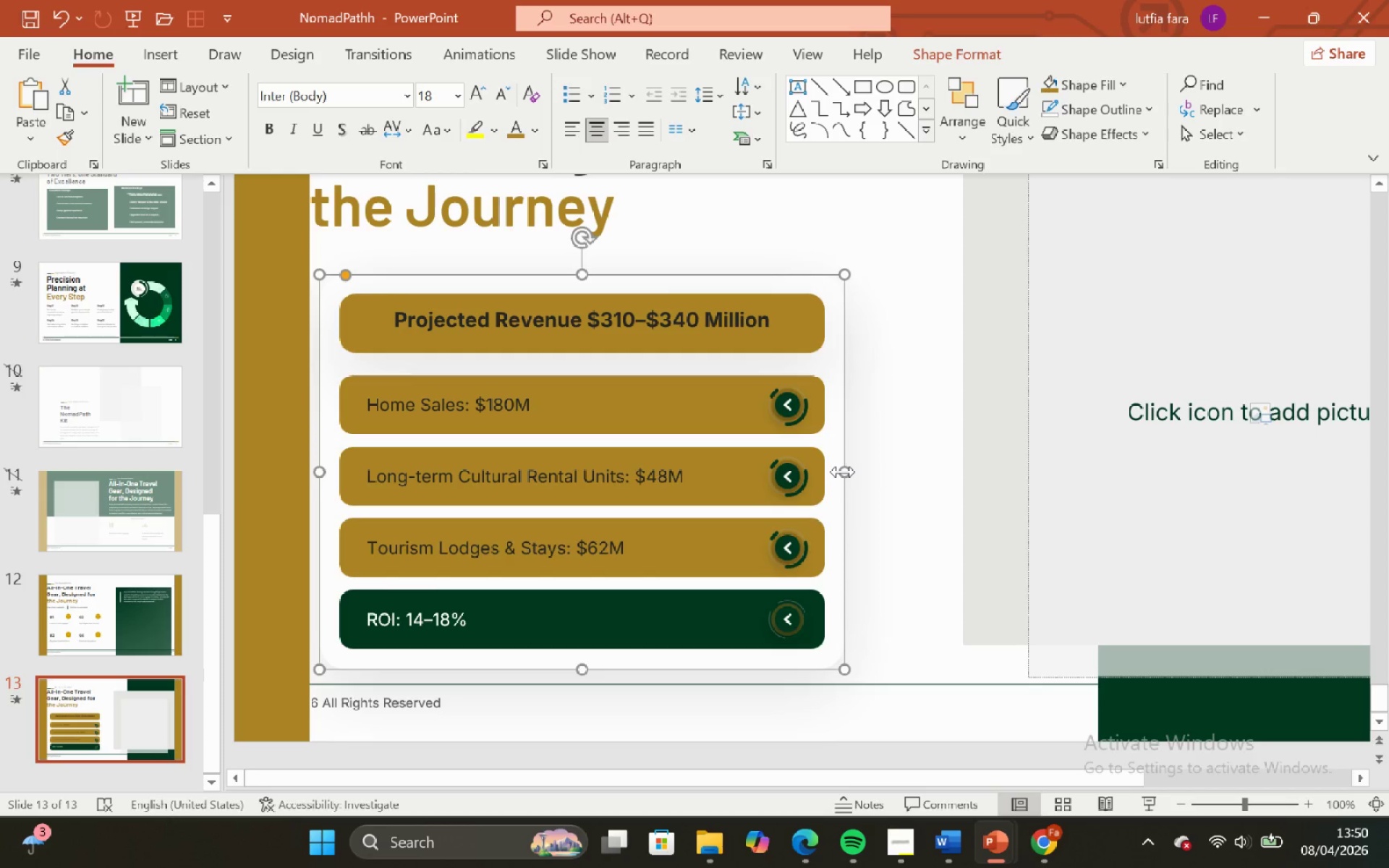 
hold_key(key=ShiftLeft, duration=1.33)
 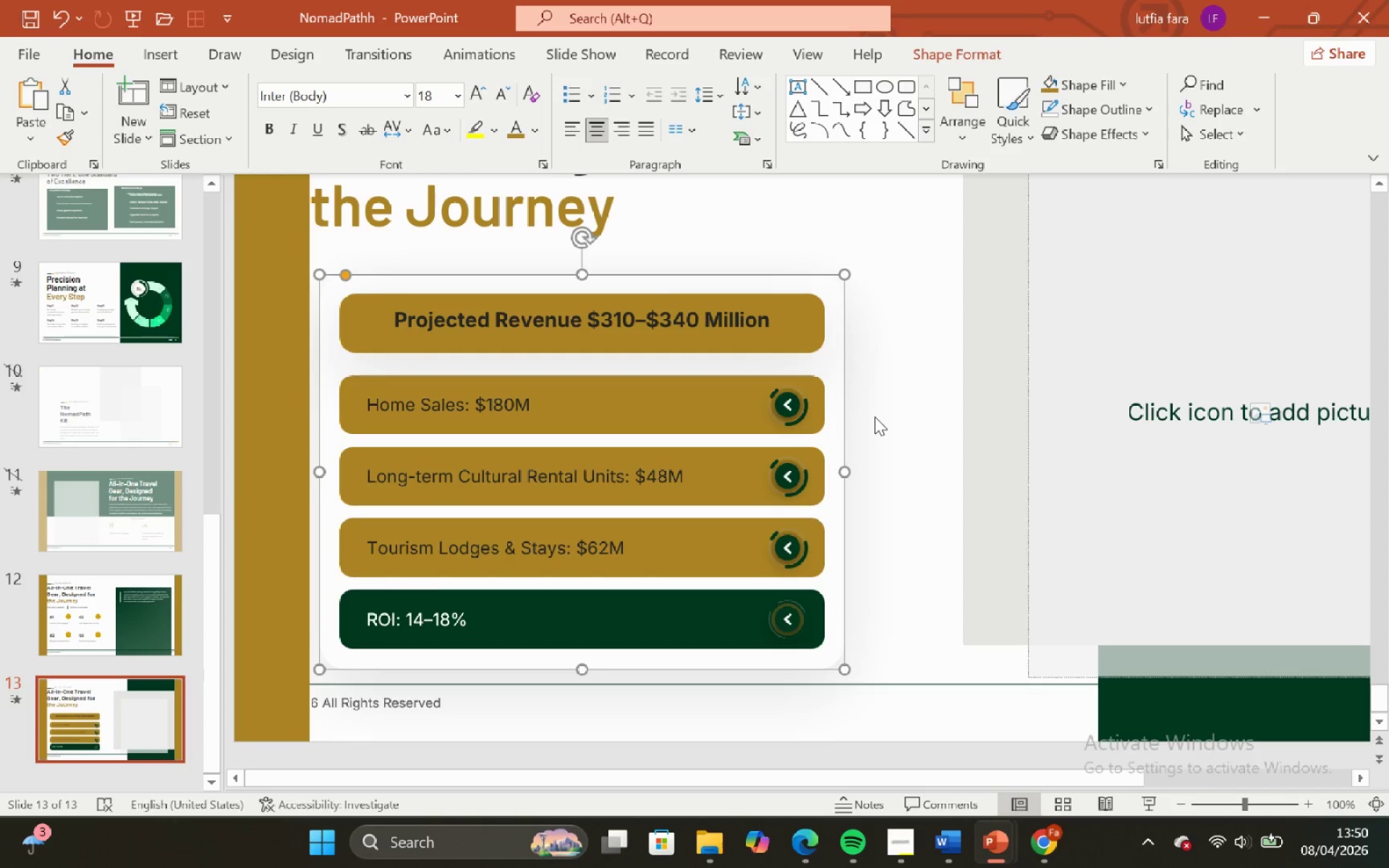 
left_click([878, 412])
 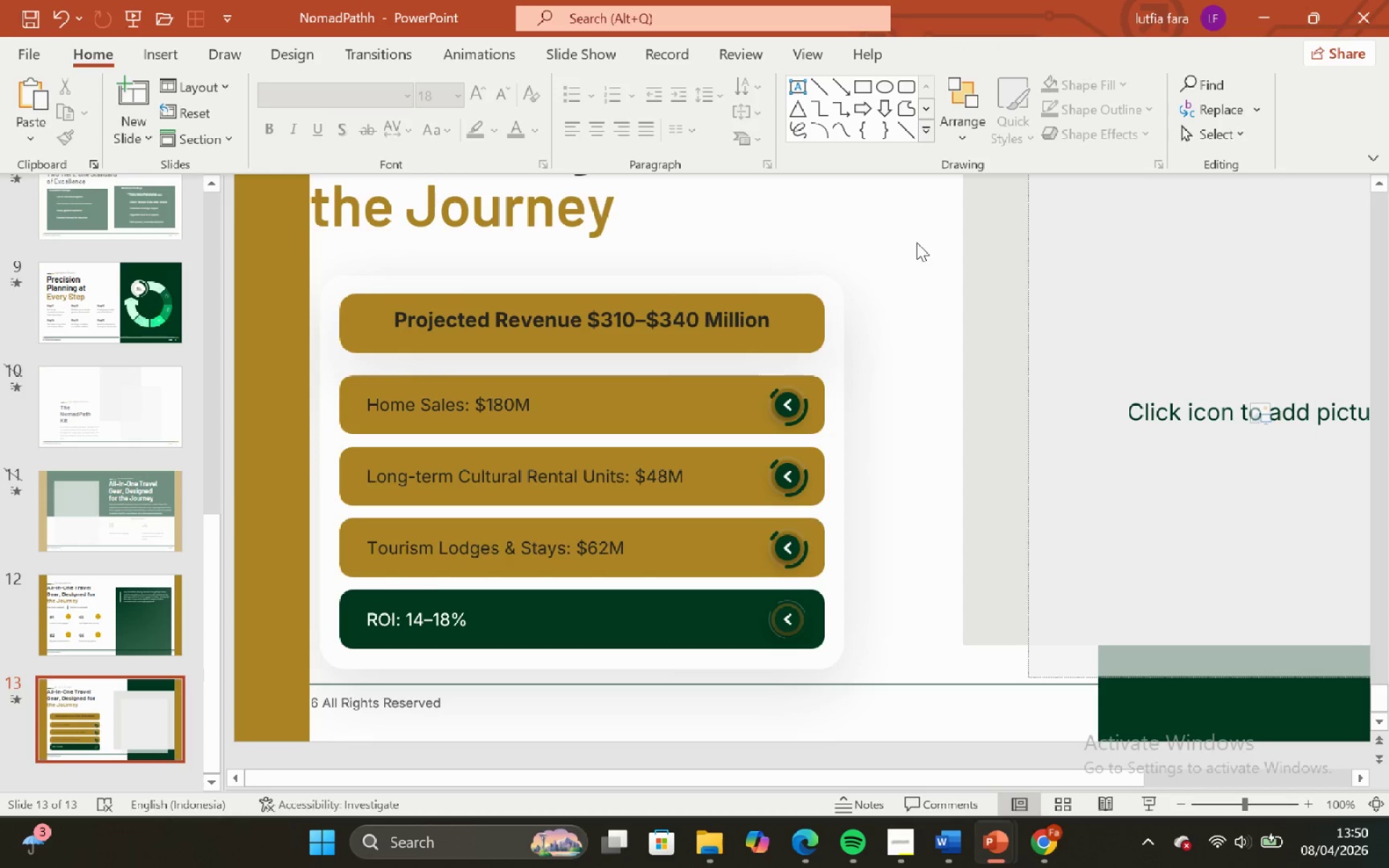 
left_click_drag(start_coordinate=[917, 242], to_coordinate=[852, 435])
 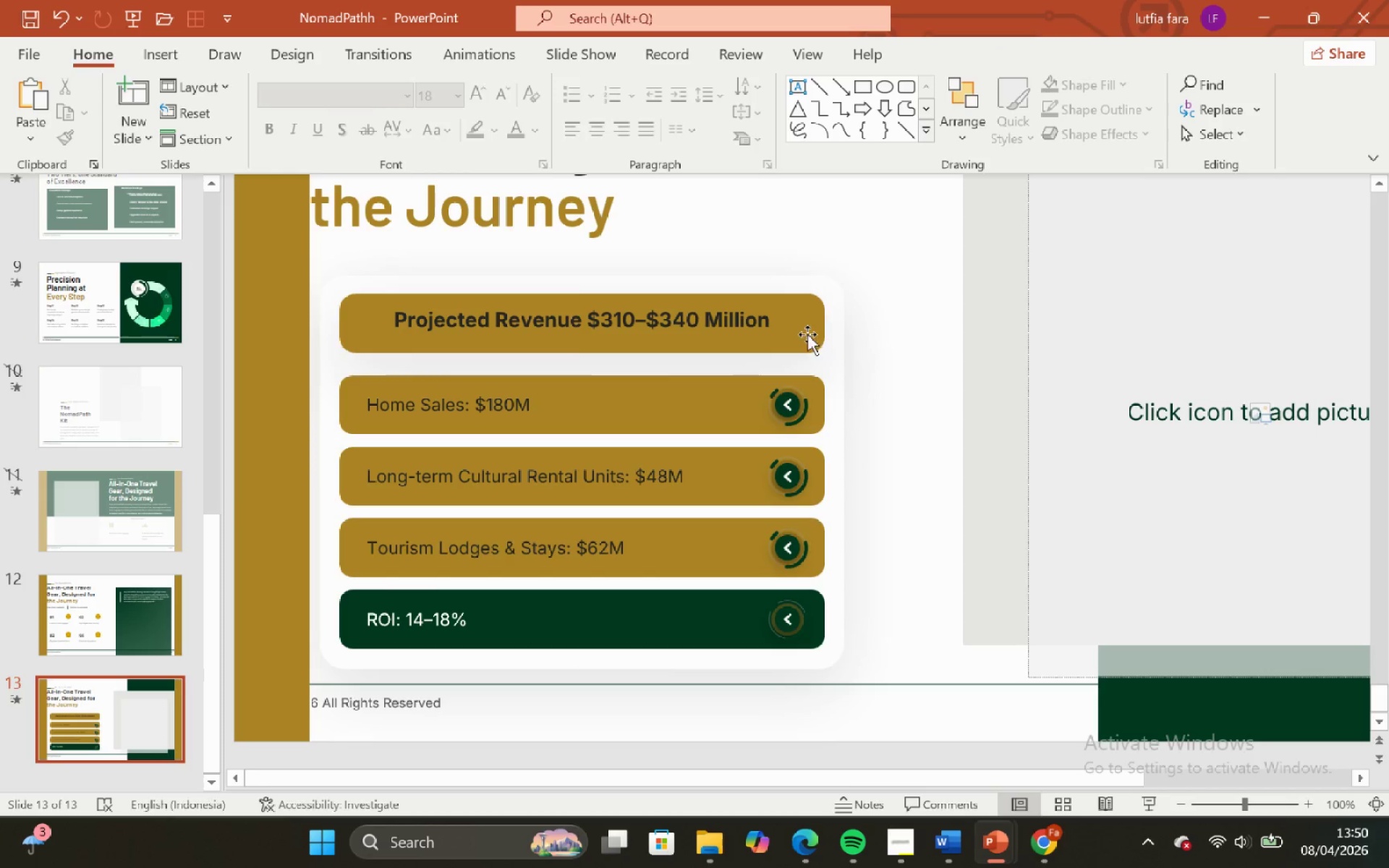 
left_click([807, 334])
 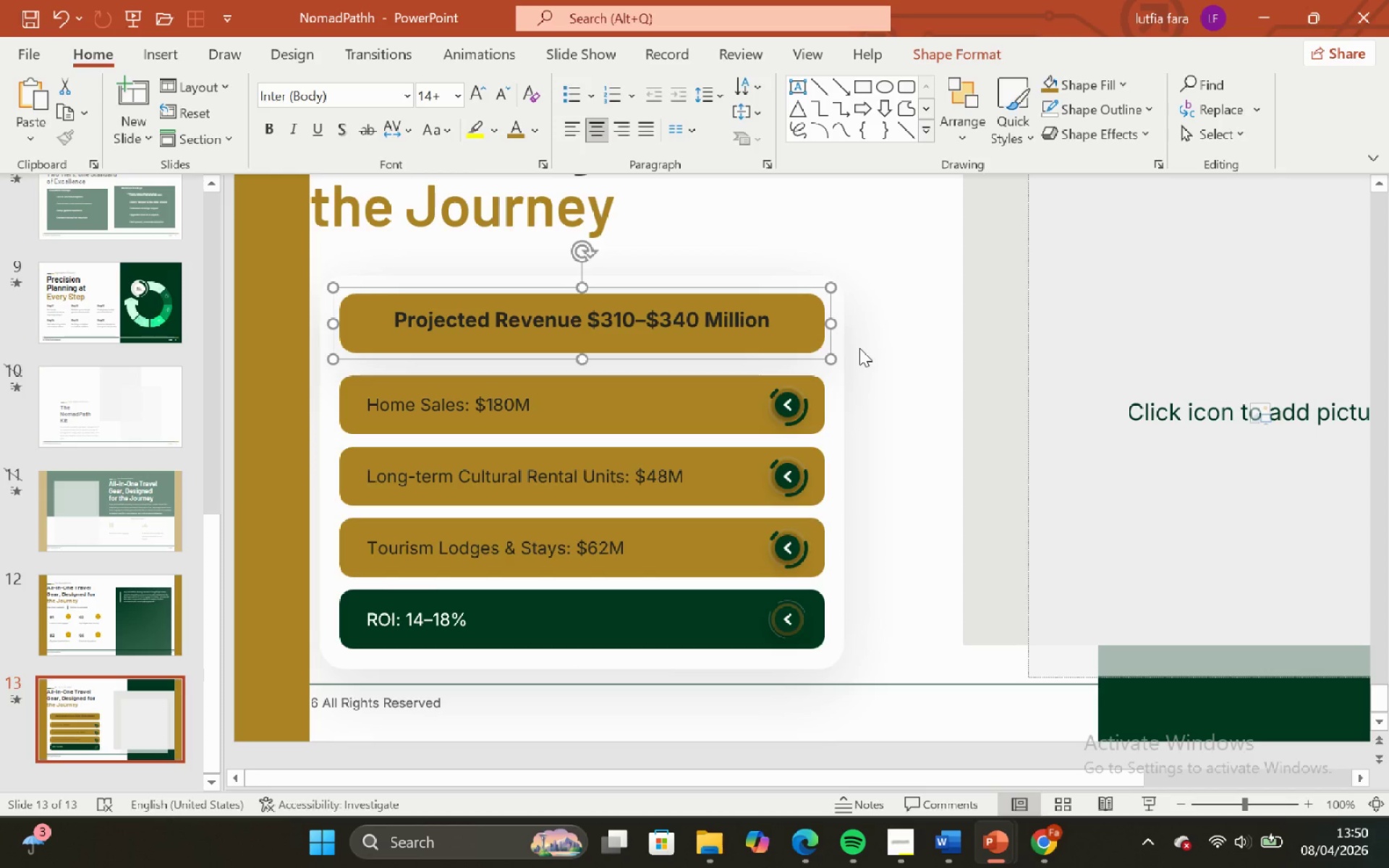 
hold_key(key=ShiftLeft, duration=0.44)
 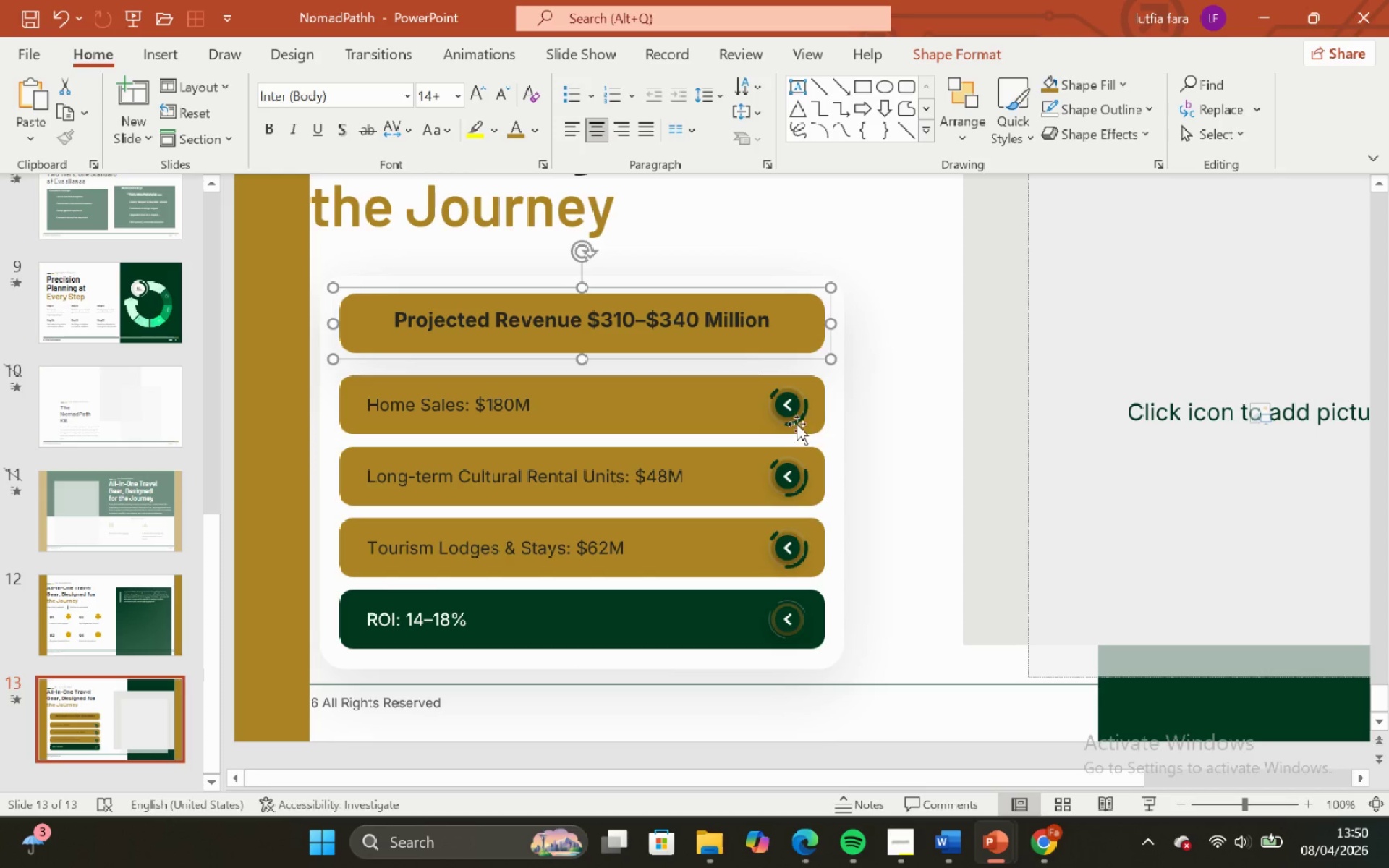 
hold_key(key=ShiftLeft, duration=2.59)
double_click([775, 473])
 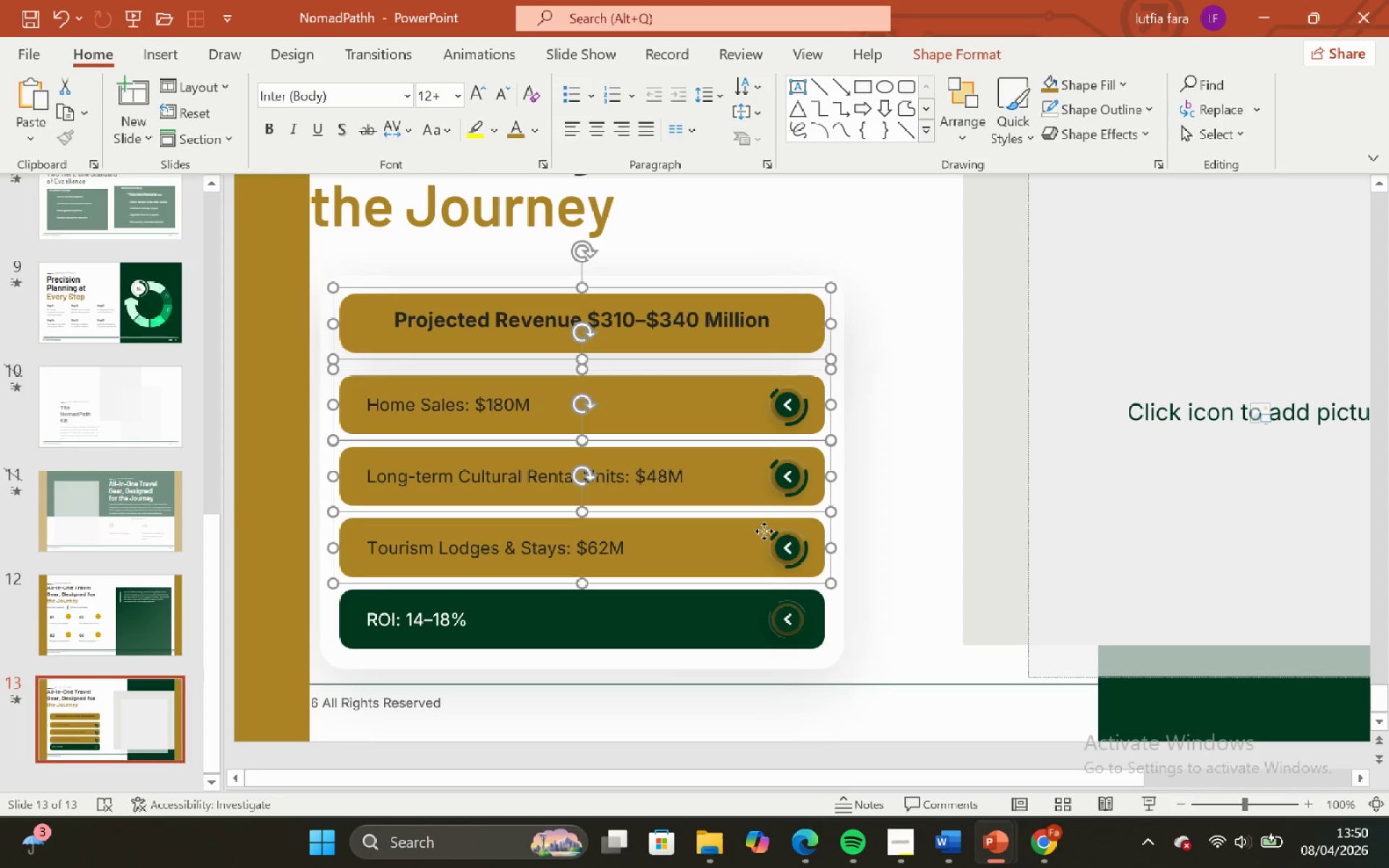 
triple_click([764, 531])
 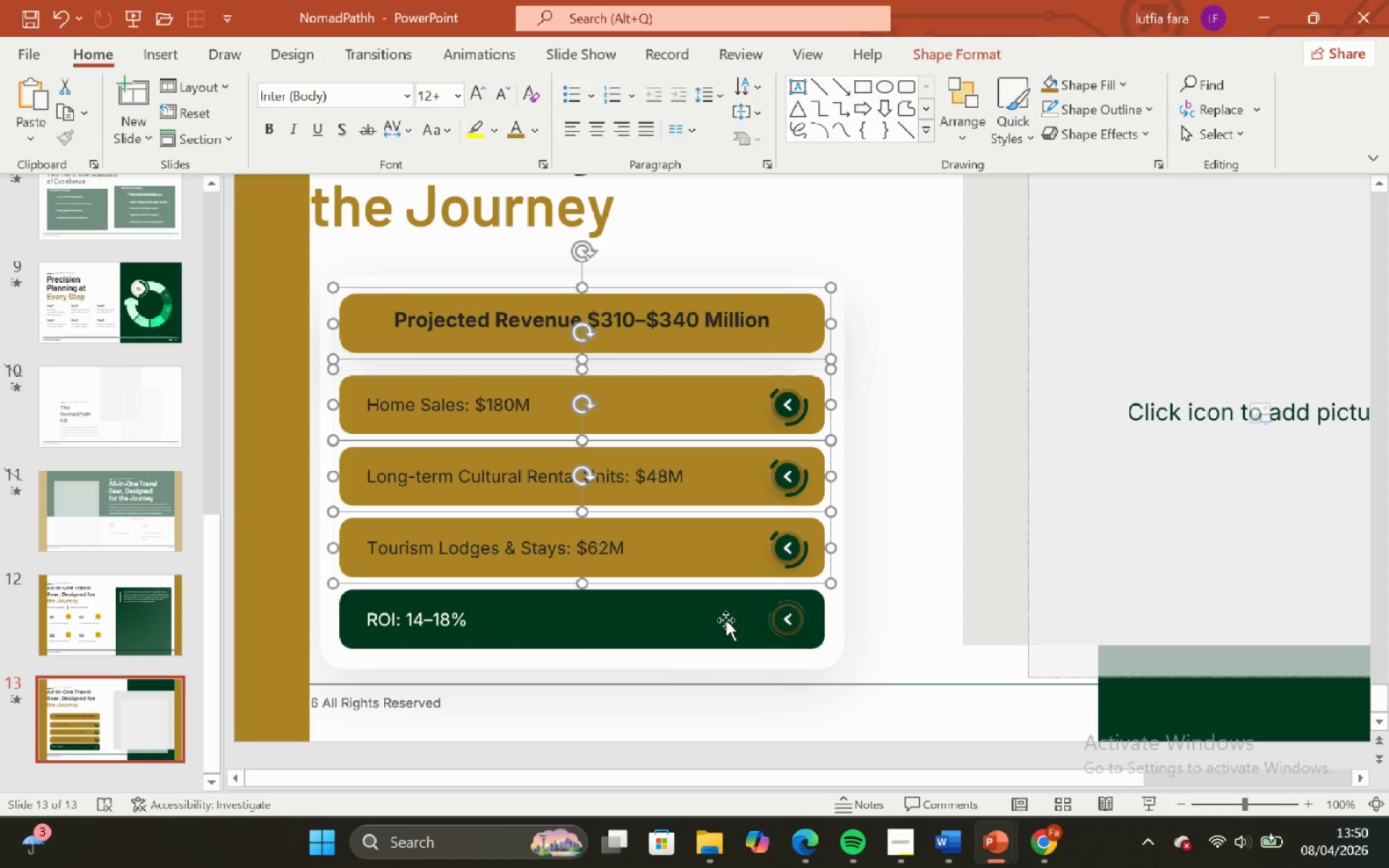 
left_click([726, 620])
 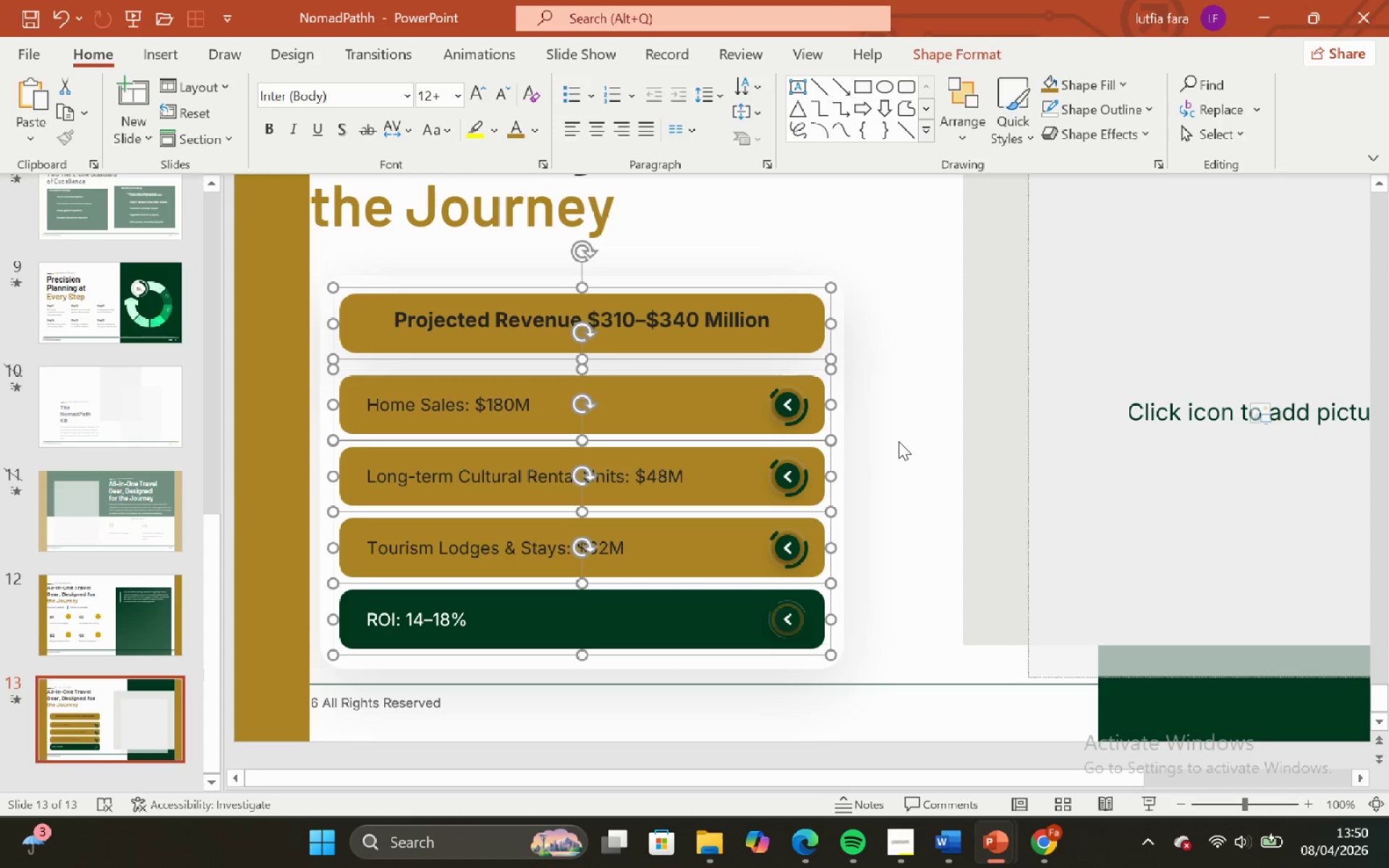 
left_click([899, 441])
 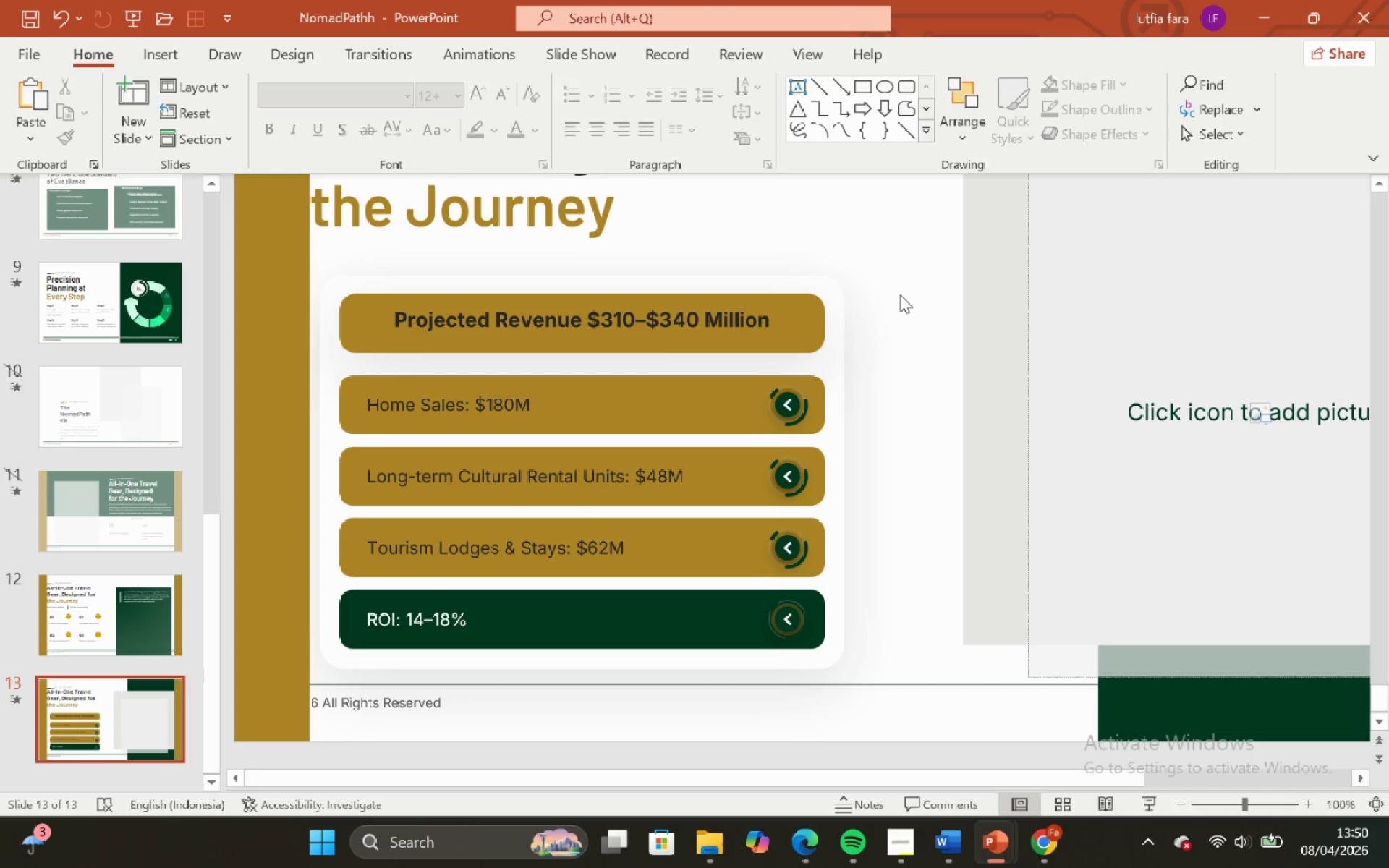 
left_click_drag(start_coordinate=[900, 294], to_coordinate=[279, 668])
 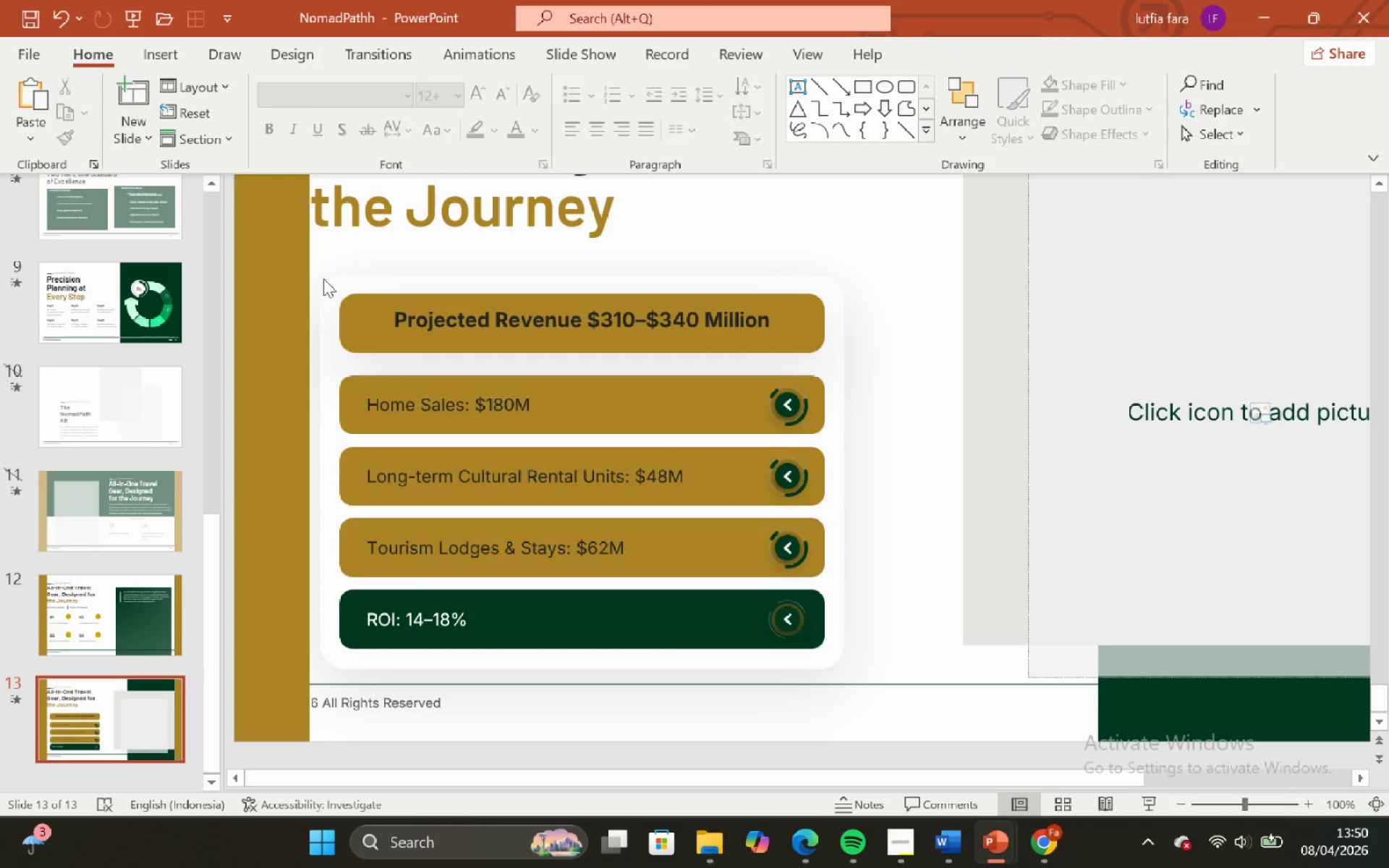 
double_click([334, 286])
 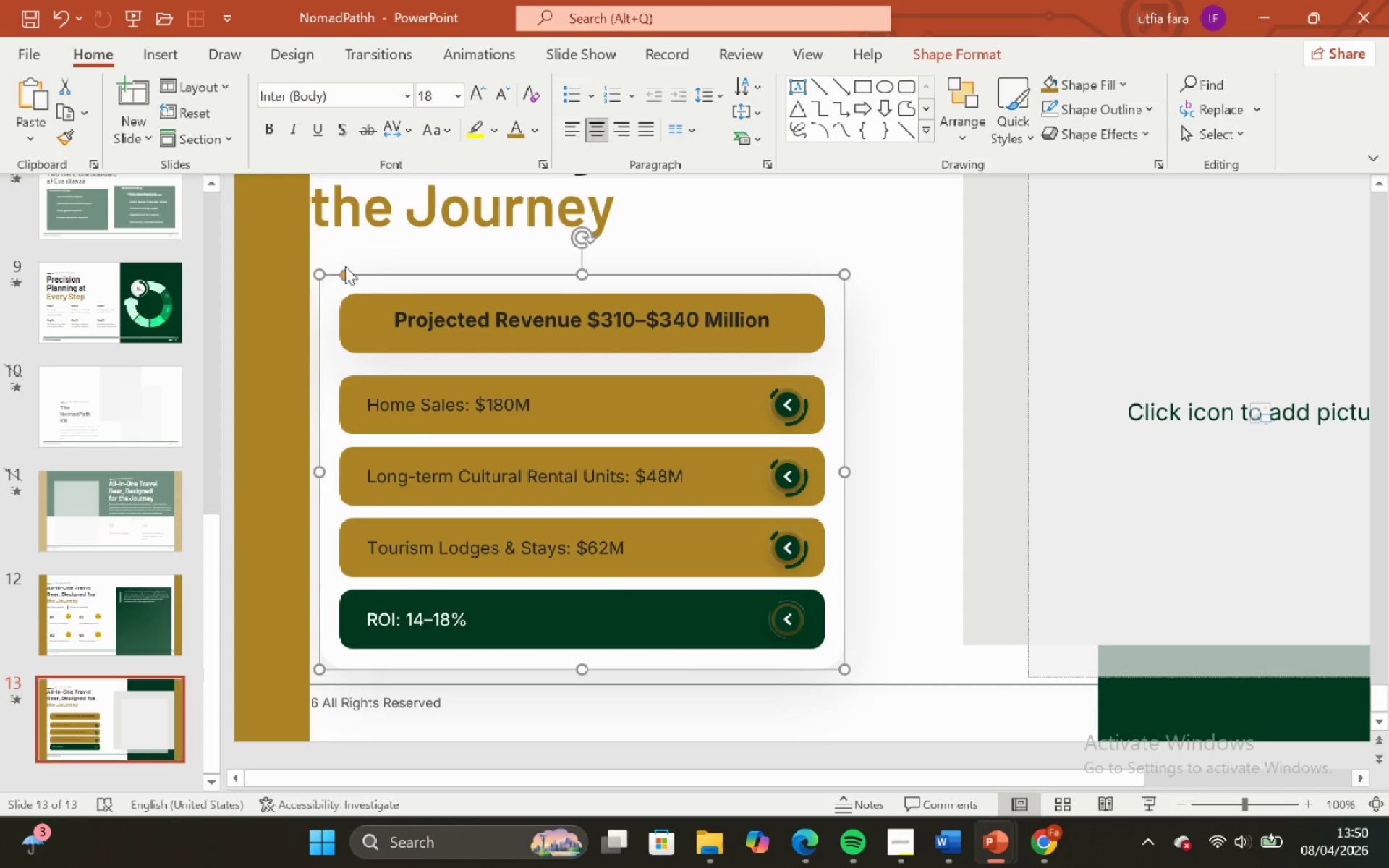 
left_click_drag(start_coordinate=[345, 266], to_coordinate=[305, 272])
 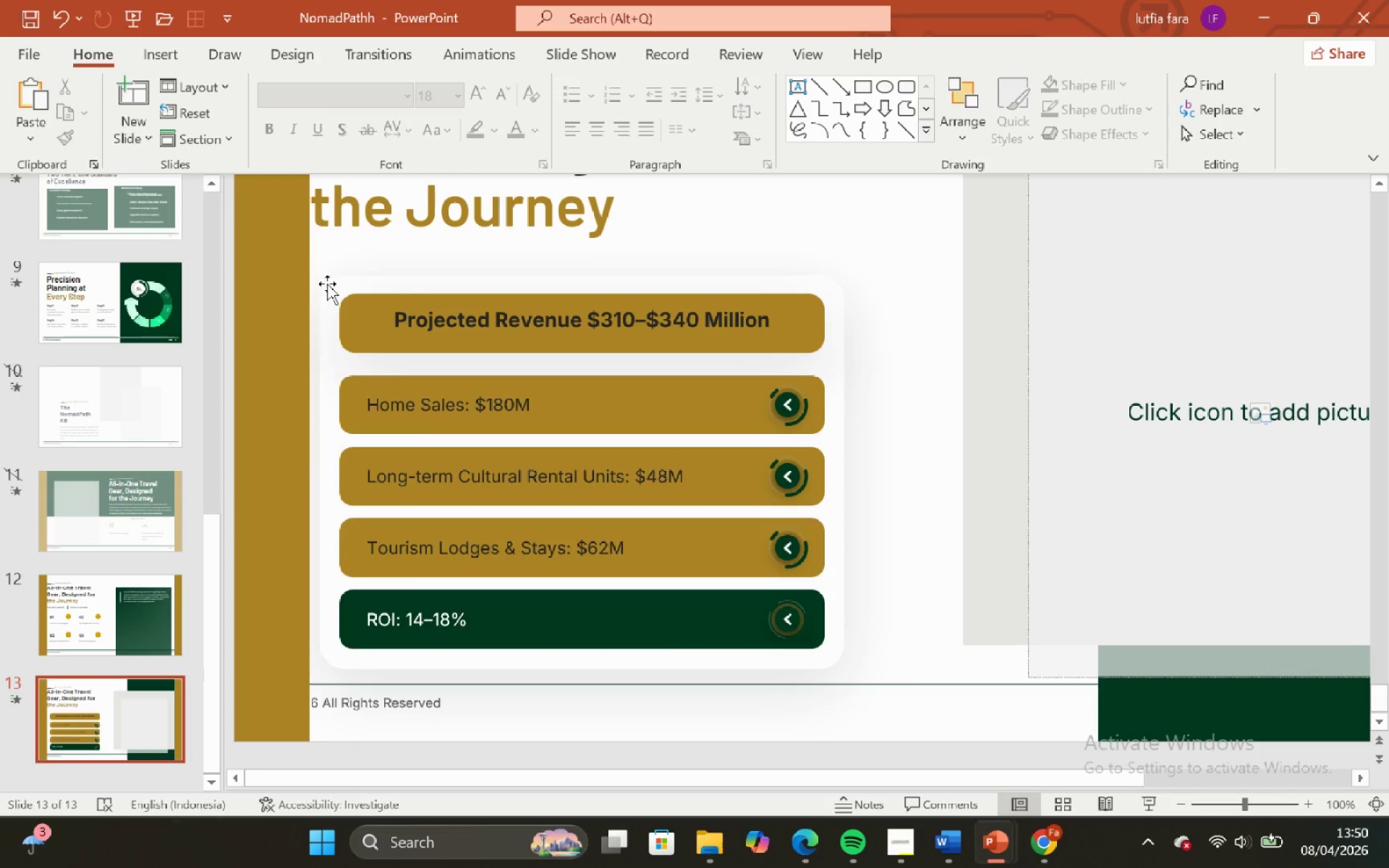 
left_click([327, 284])
 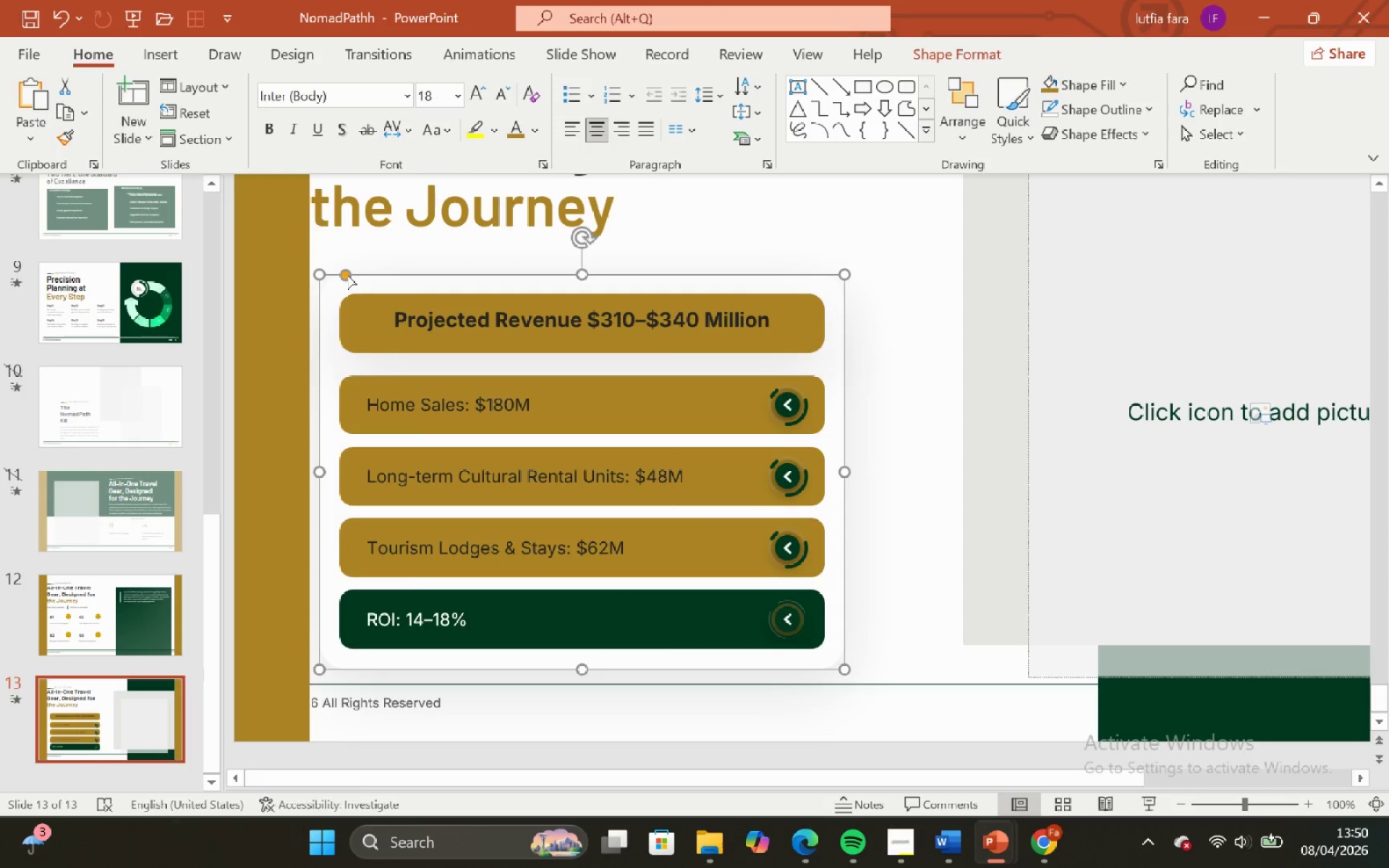 
left_click_drag(start_coordinate=[347, 275], to_coordinate=[317, 279])
 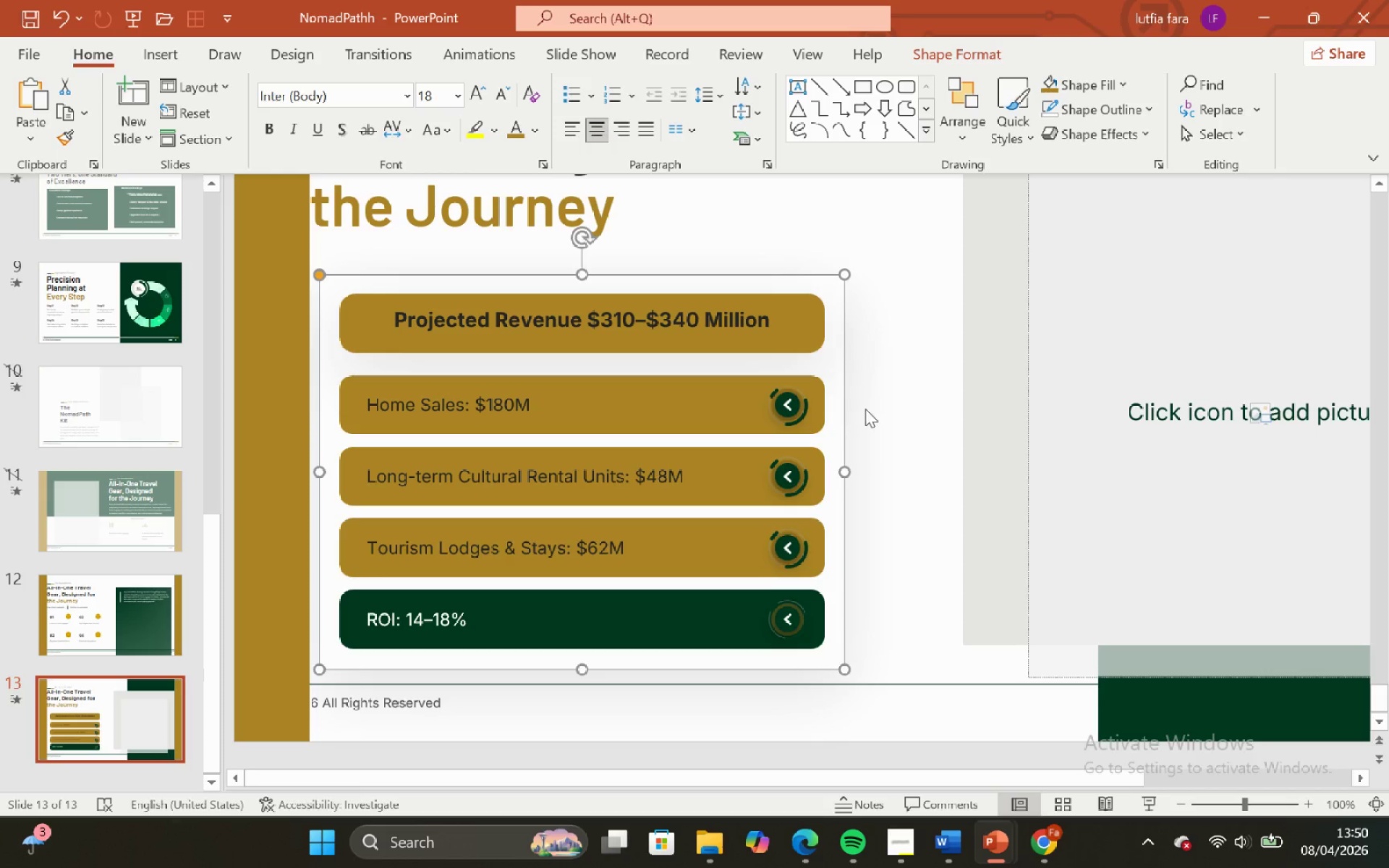 
left_click([875, 406])
 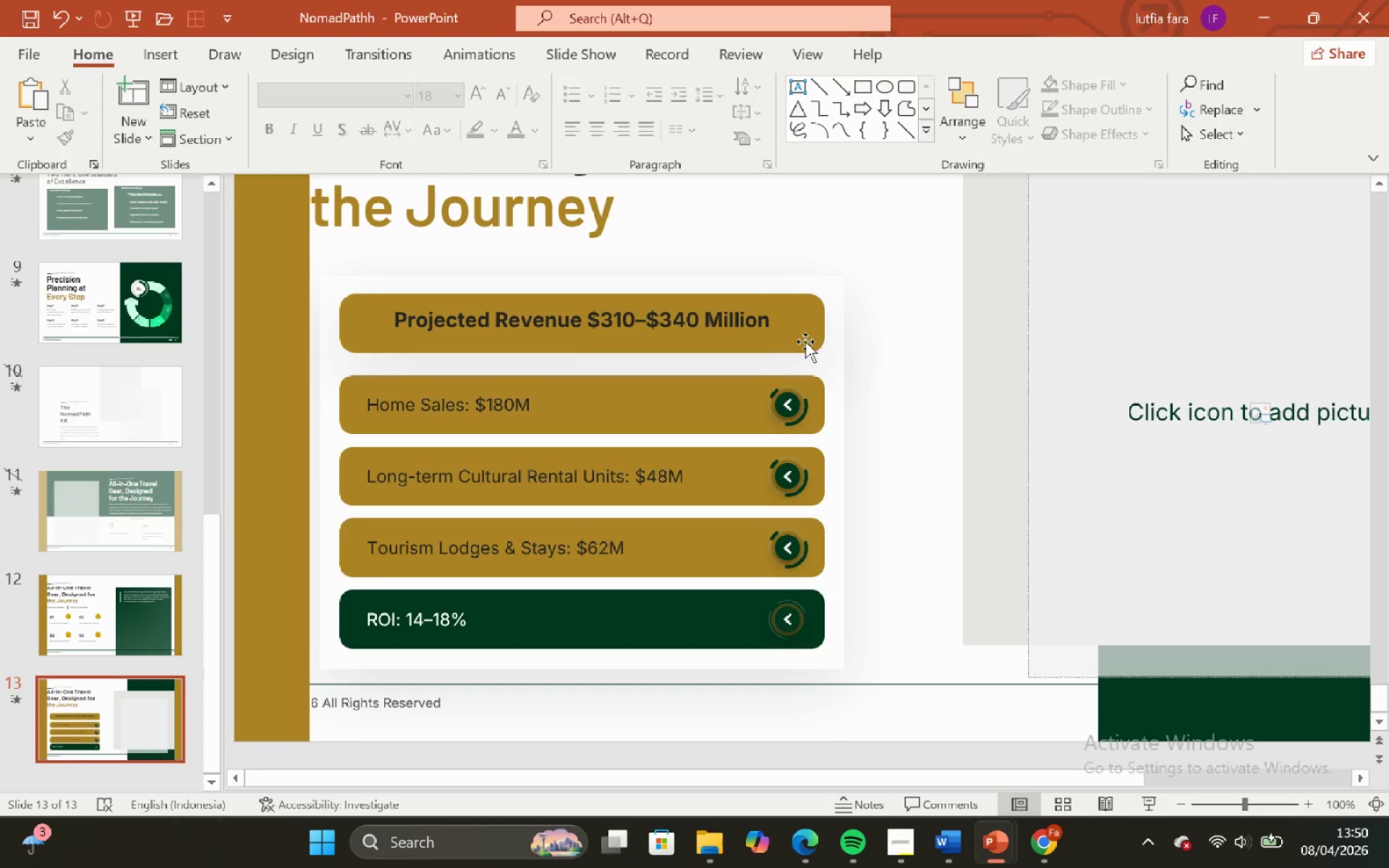 
left_click([804, 339])
 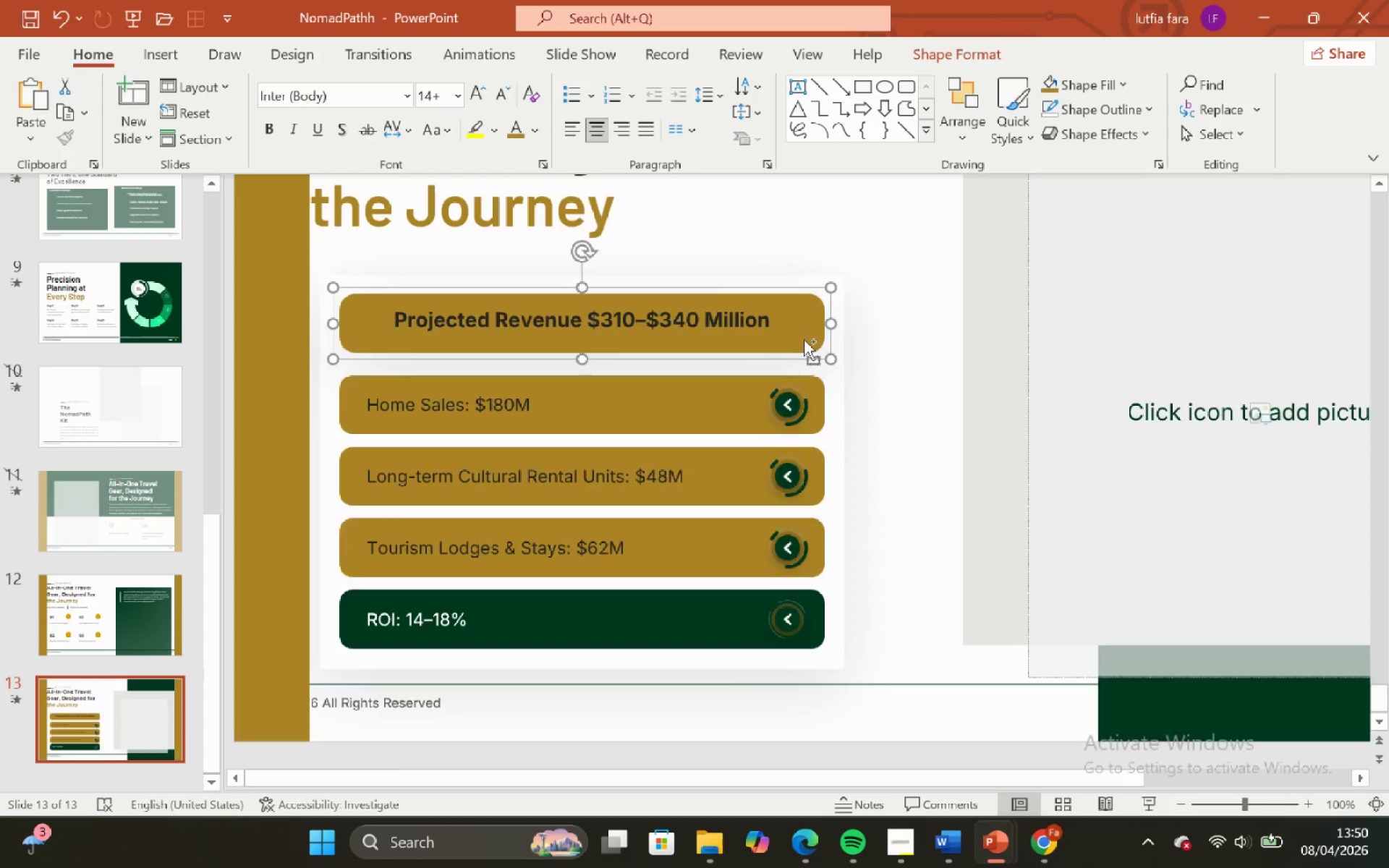 
hold_key(key=ControlLeft, duration=0.59)
hold_key(key=ShiftLeft, duration=0.59)
scroll: coordinate [804, 339], scroll_direction: up, amount: 1.0
 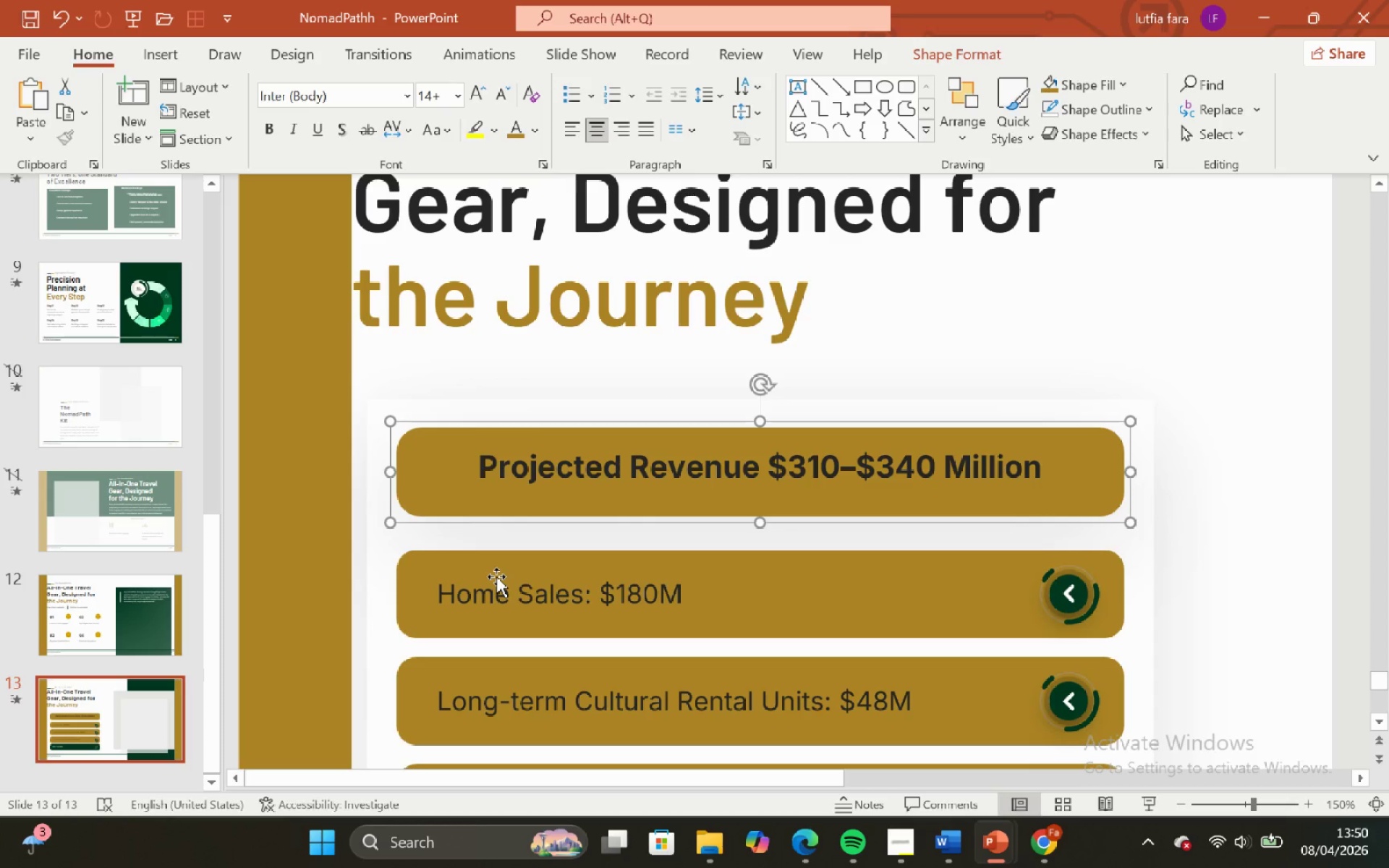 
scroll: coordinate [496, 576], scroll_direction: down, amount: 5.0
 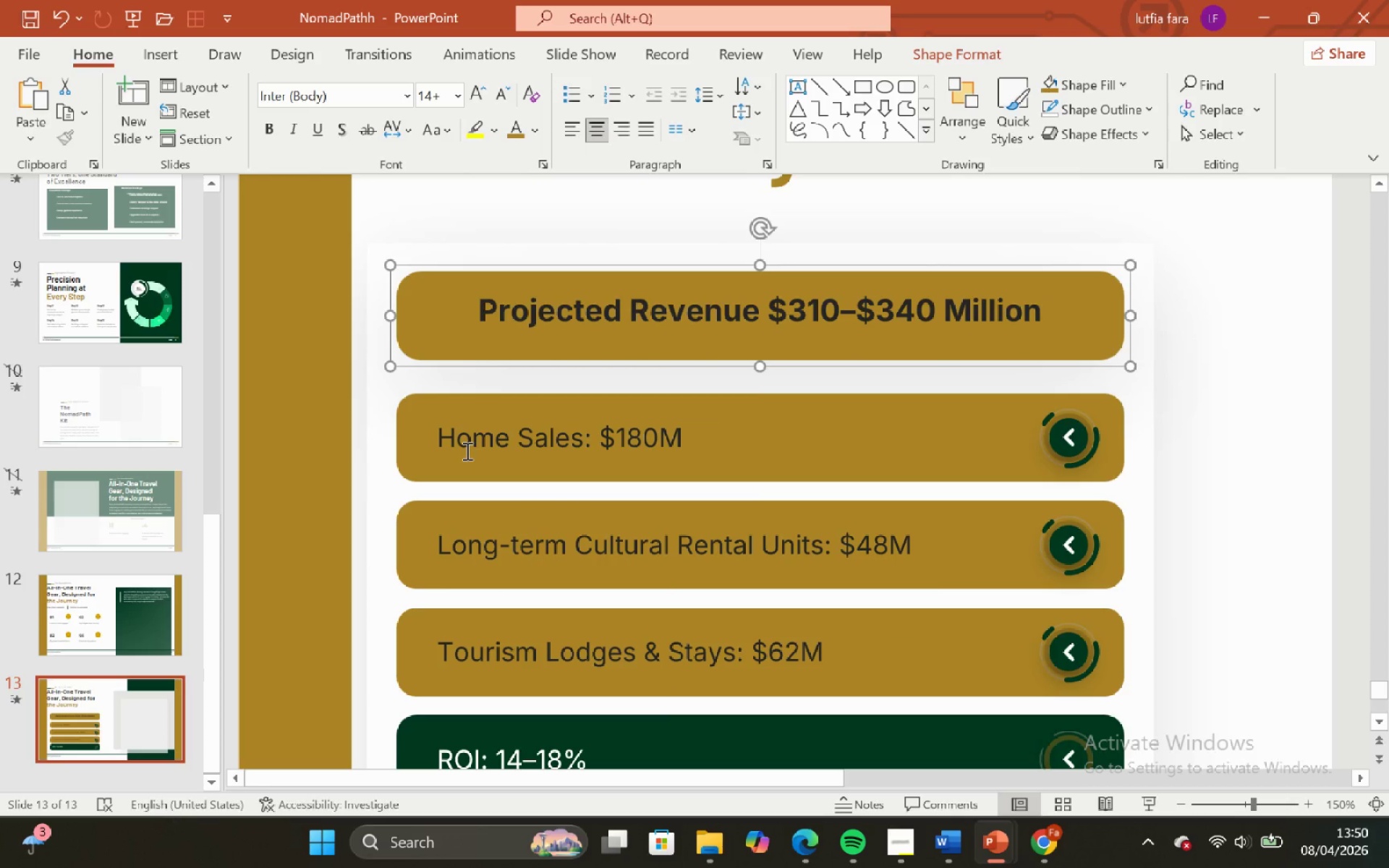 
hold_key(key=ShiftLeft, duration=1.88)
left_click([466, 451])
 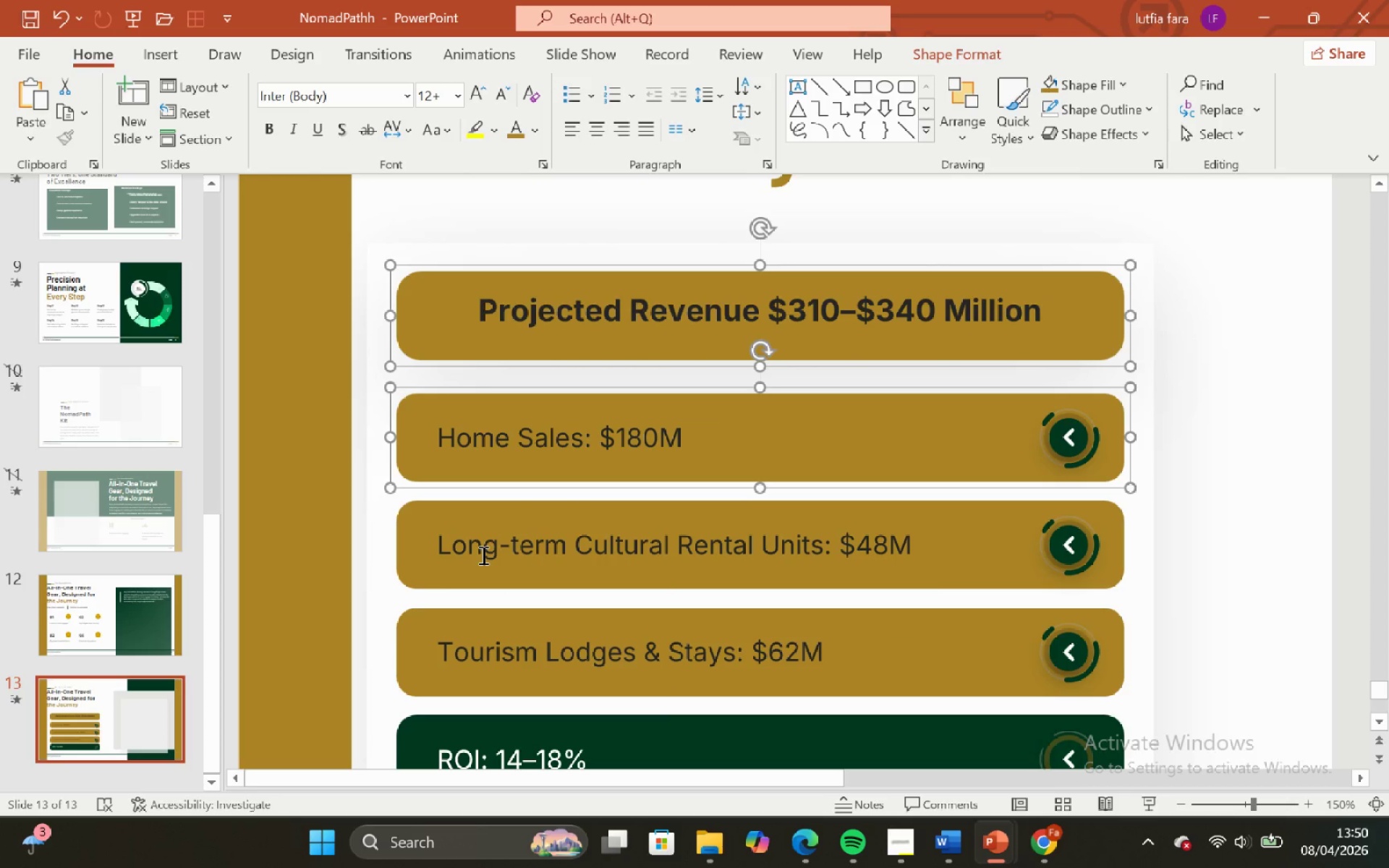 
left_click([482, 555])
 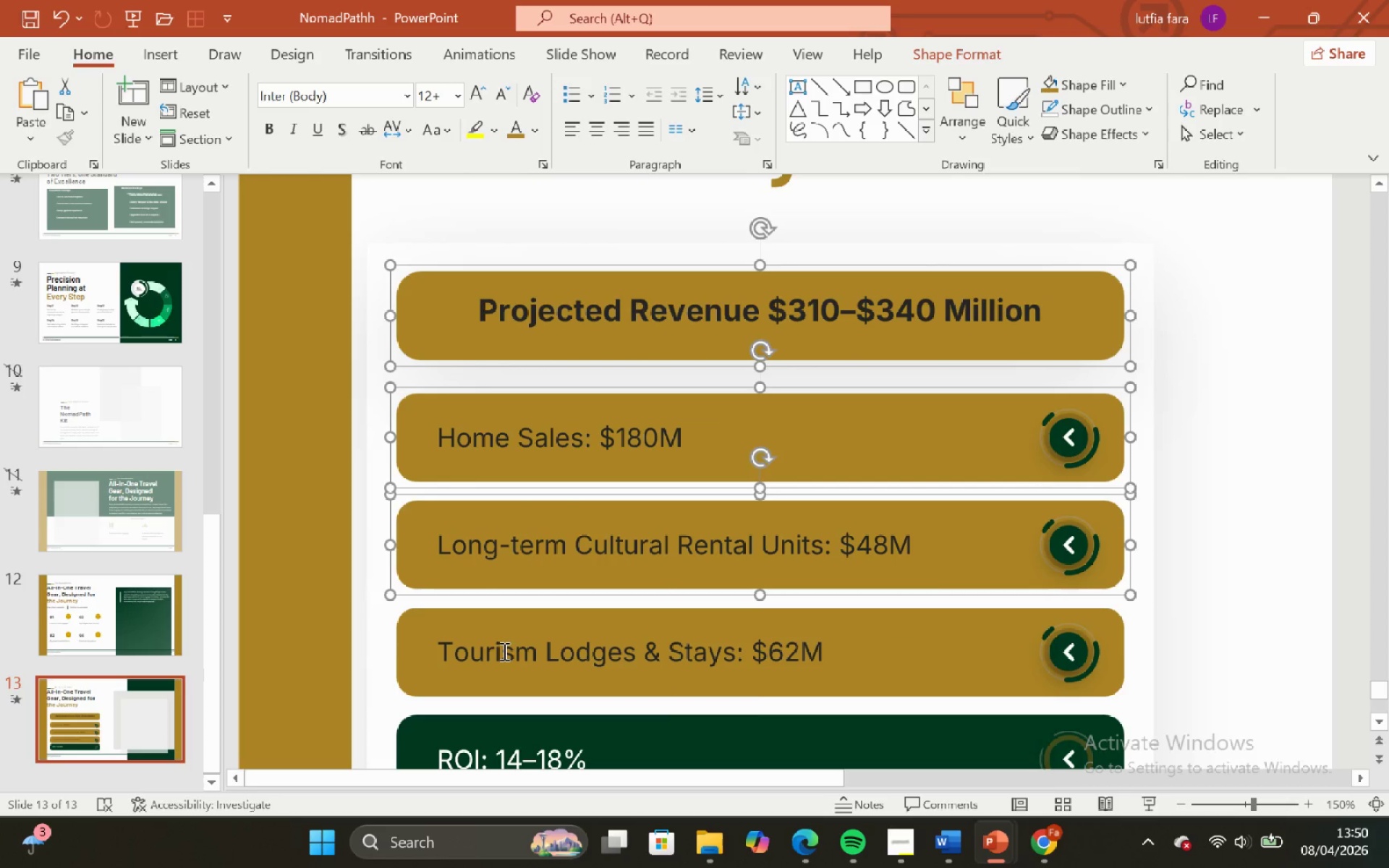 
left_click([503, 651])
 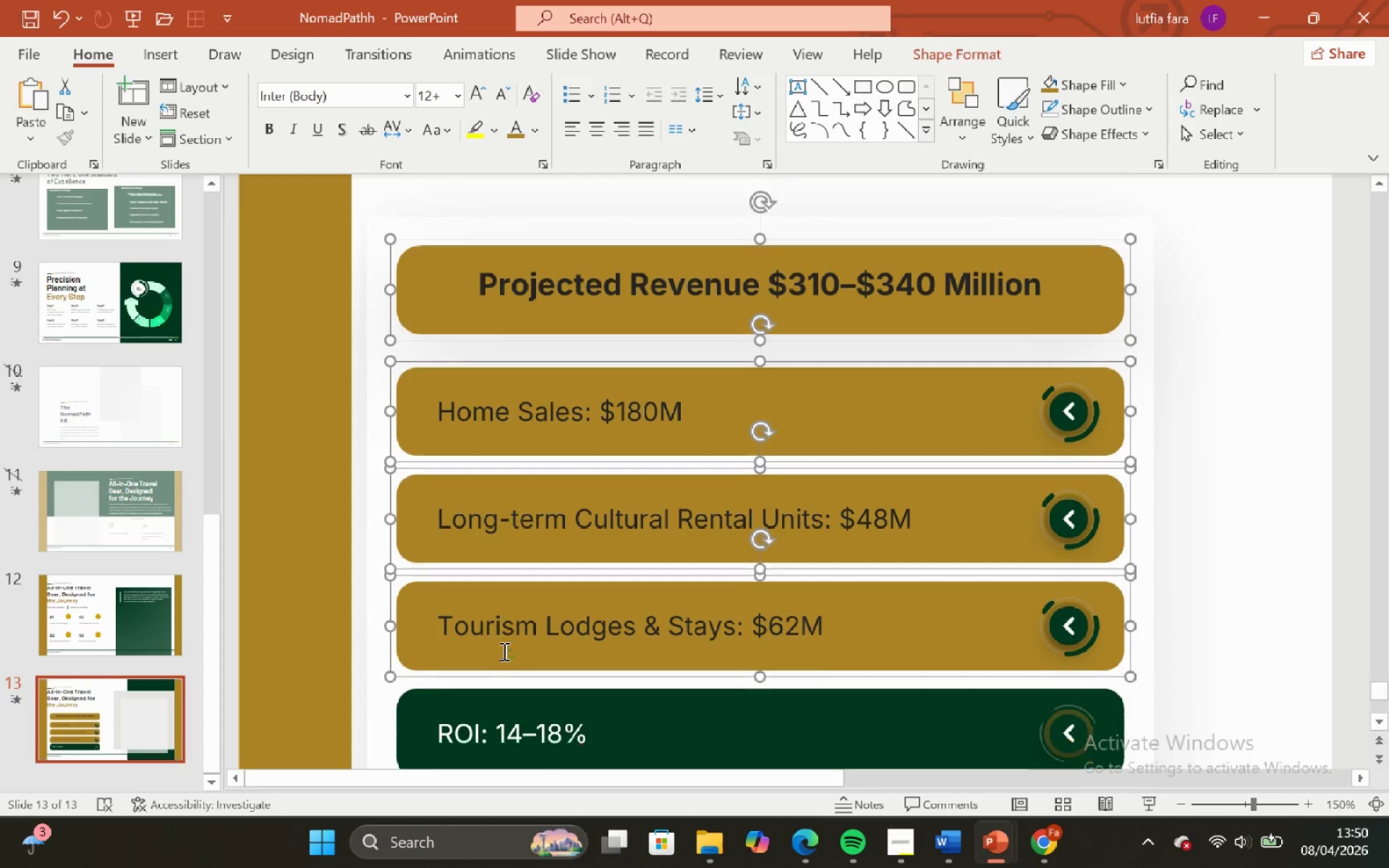 
hold_key(key=ShiftLeft, duration=0.42)
 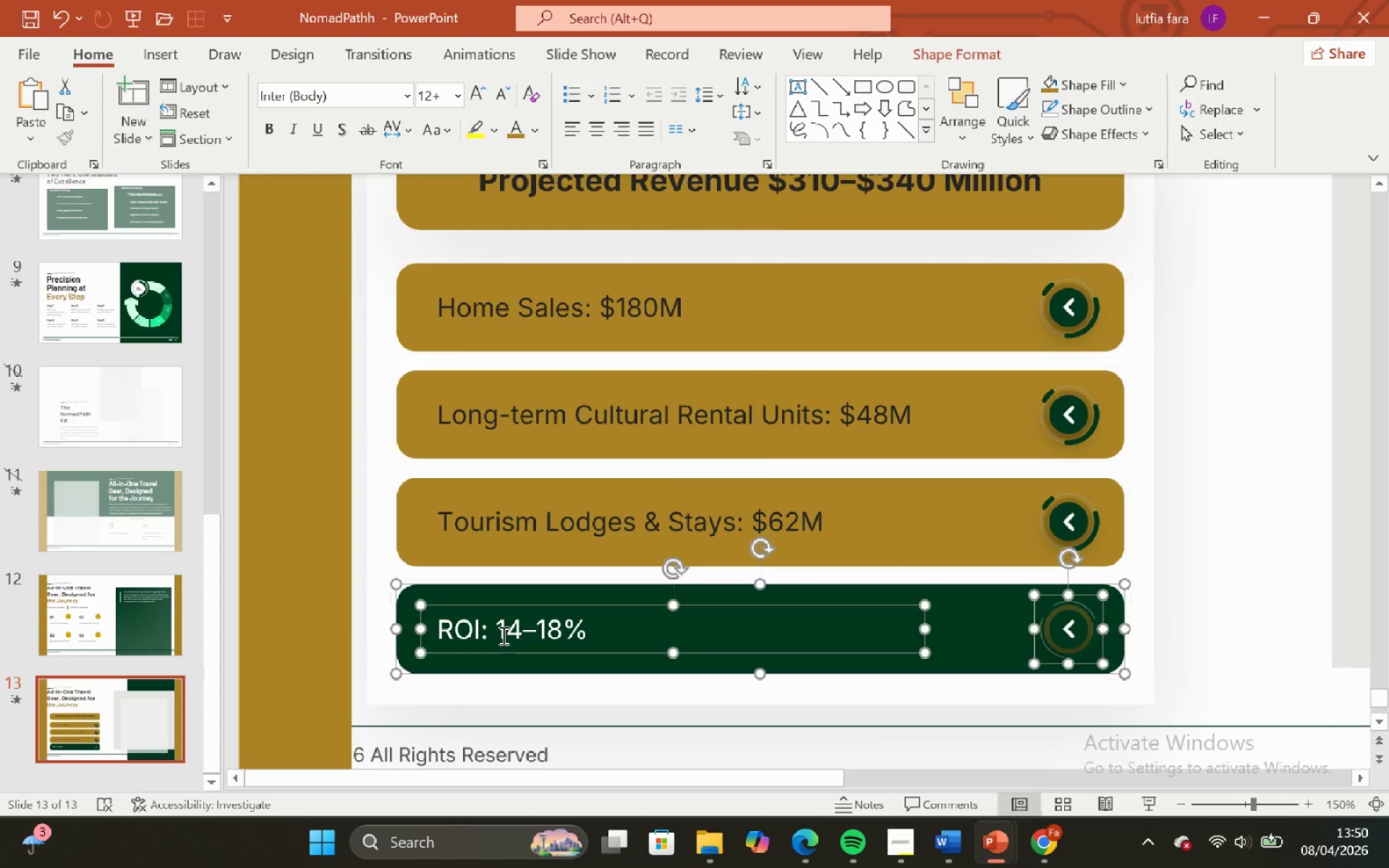 
scroll: coordinate [503, 651], scroll_direction: down, amount: 5.0
 